 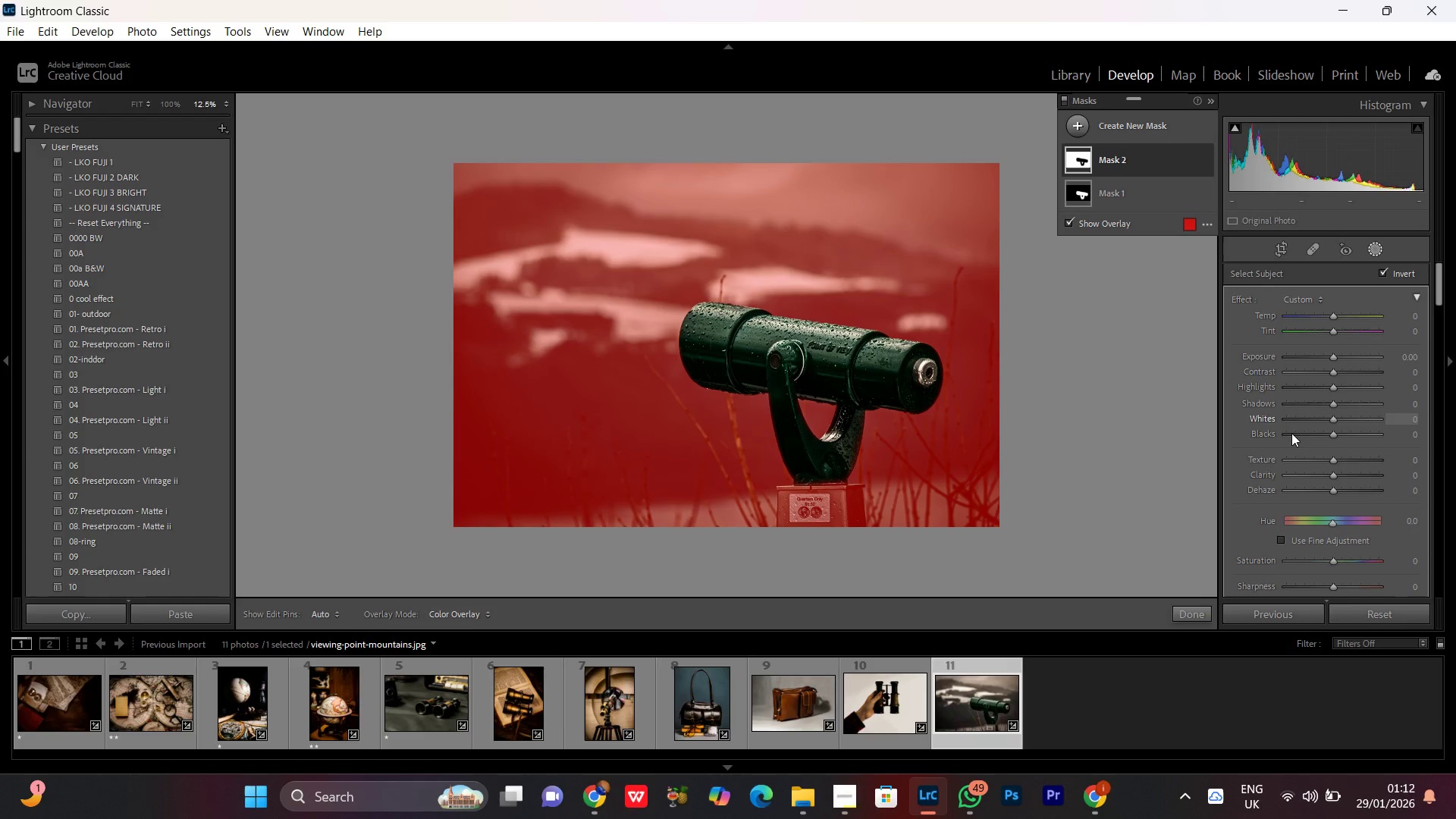 
left_click([1188, 159])
 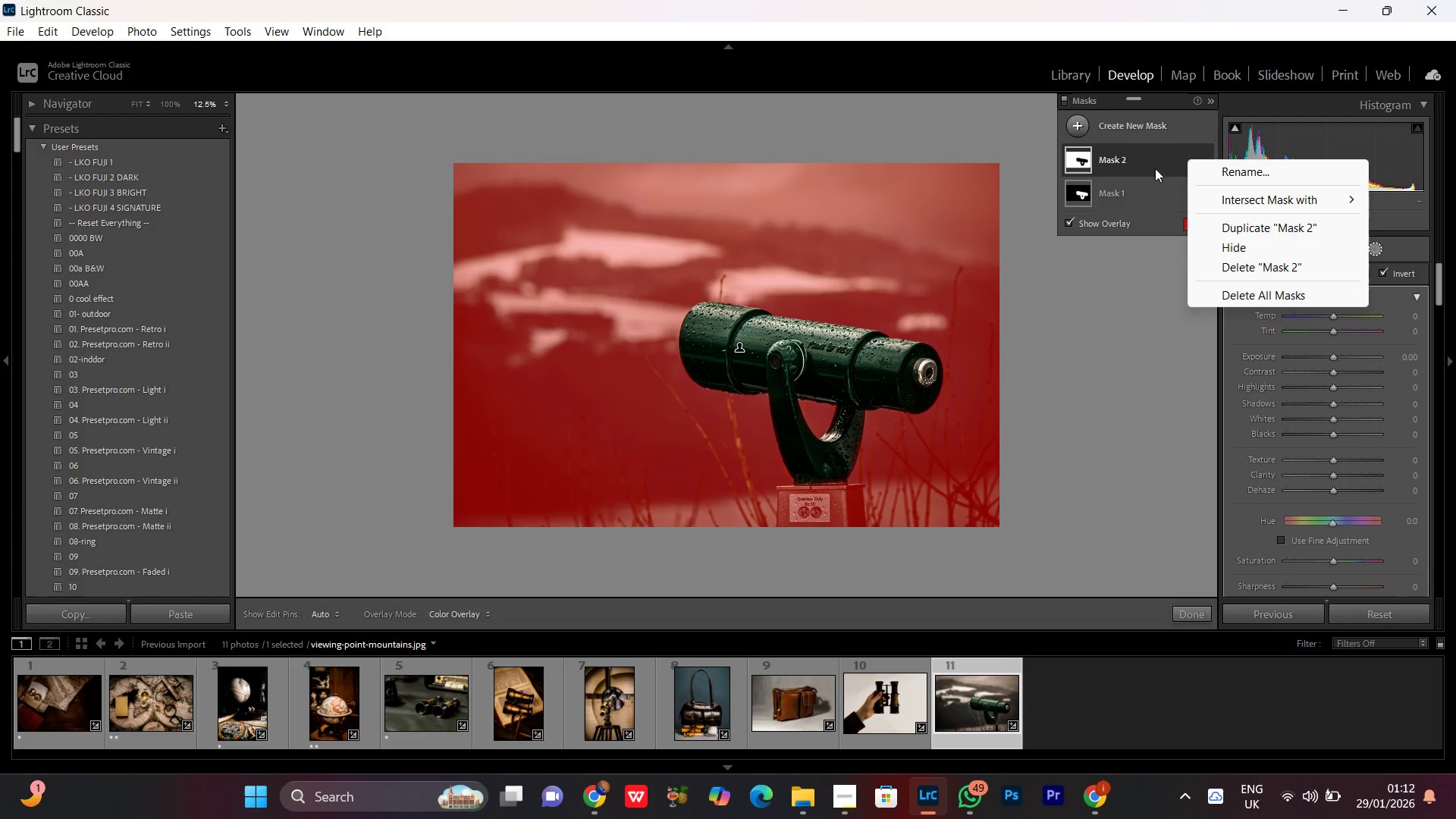 
left_click_drag(start_coordinate=[1145, 162], to_coordinate=[1180, 207])
 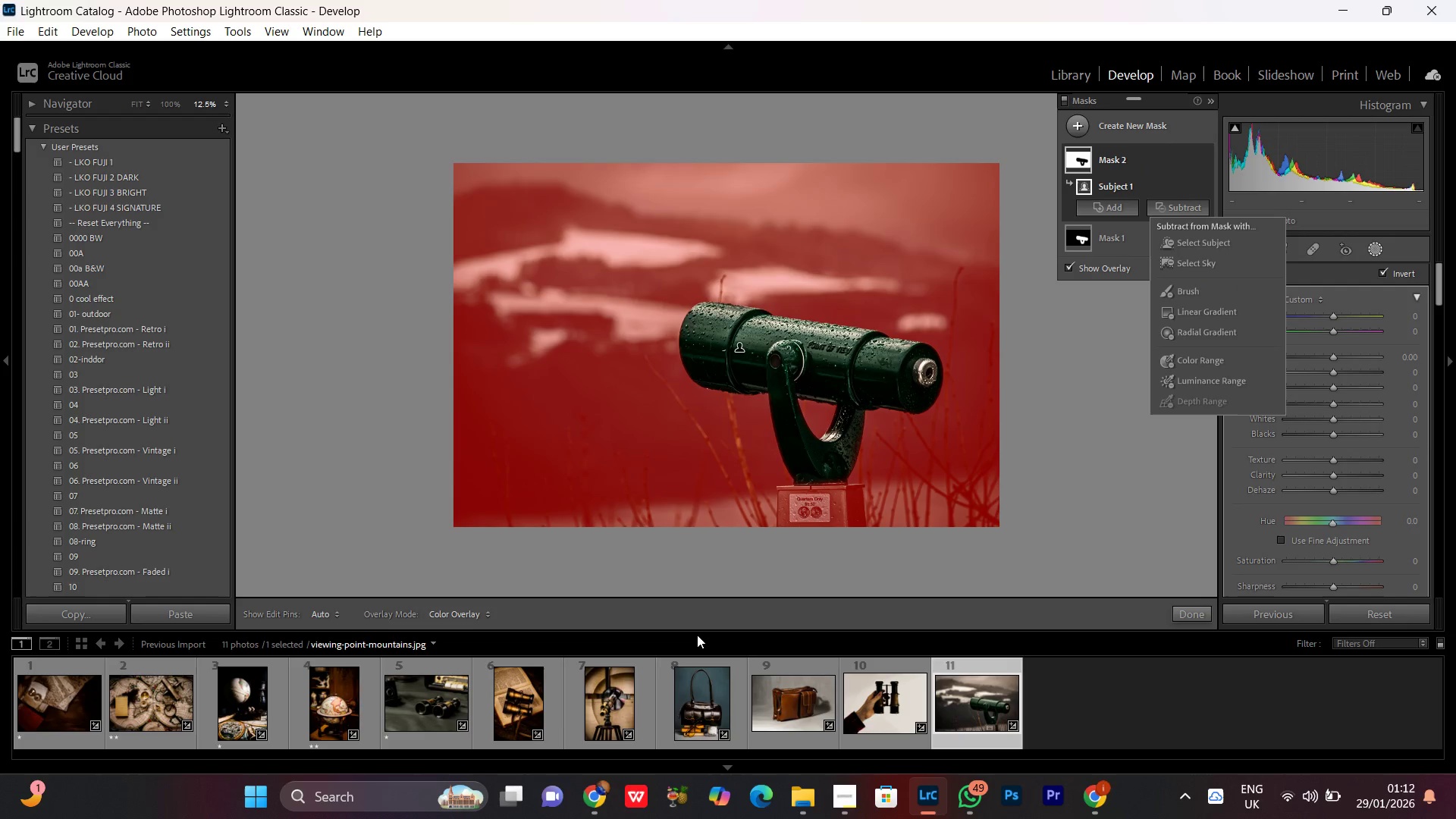 
left_click([1180, 207])
 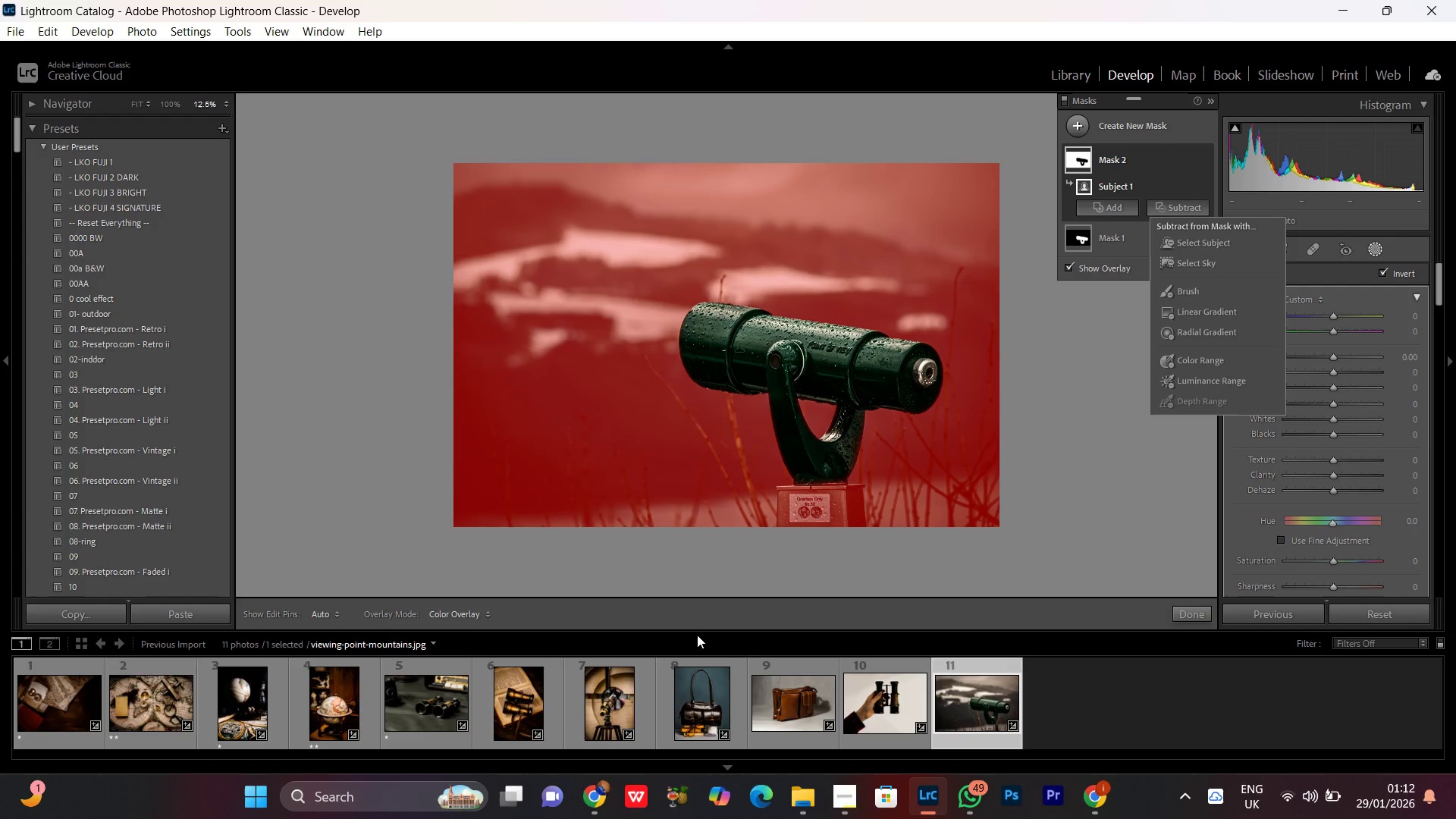 
key(Control+Equal)
 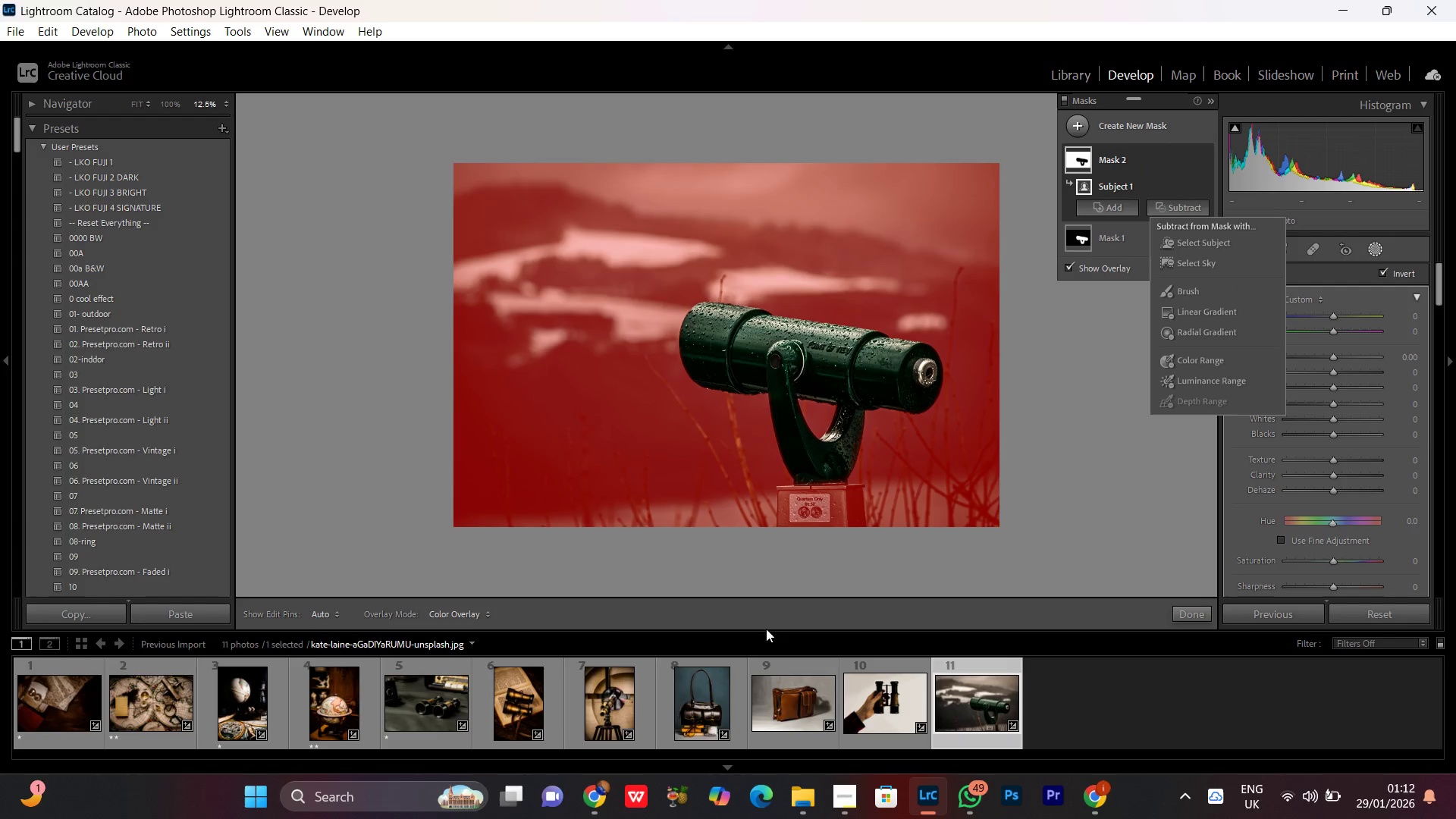 
key(Control+Equal)
 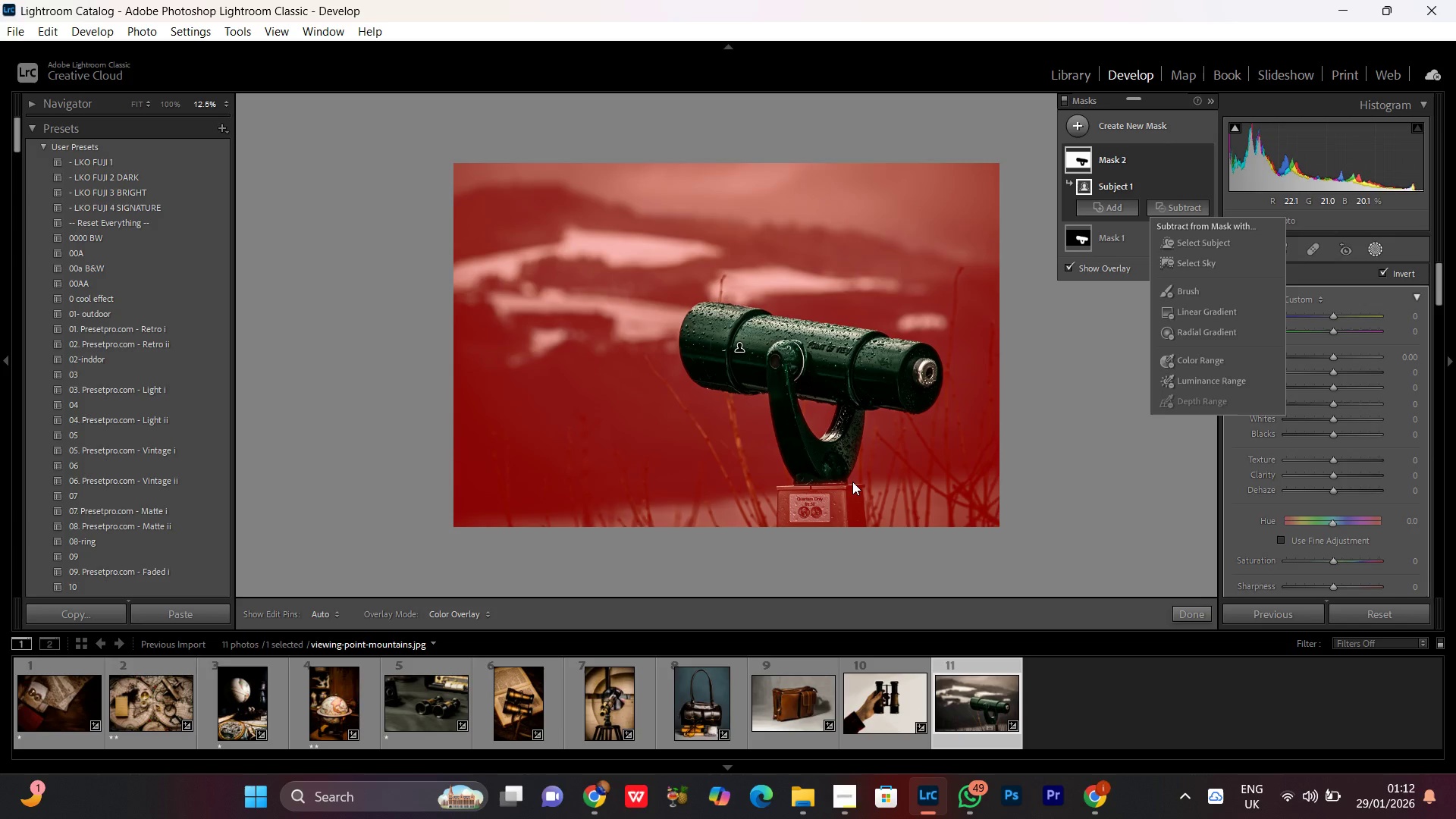 
key(Control+Equal)
 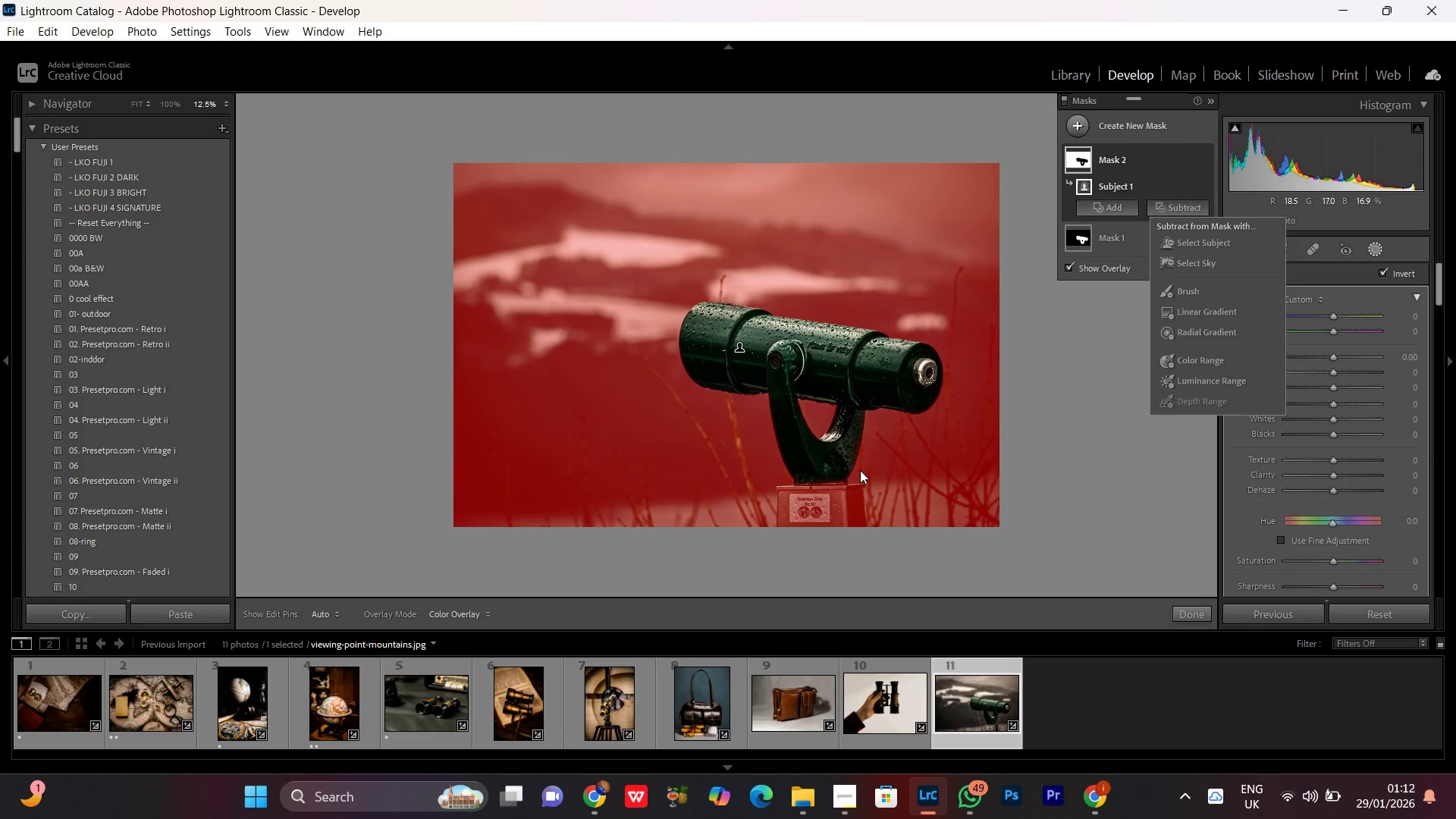 
key(Equal)
 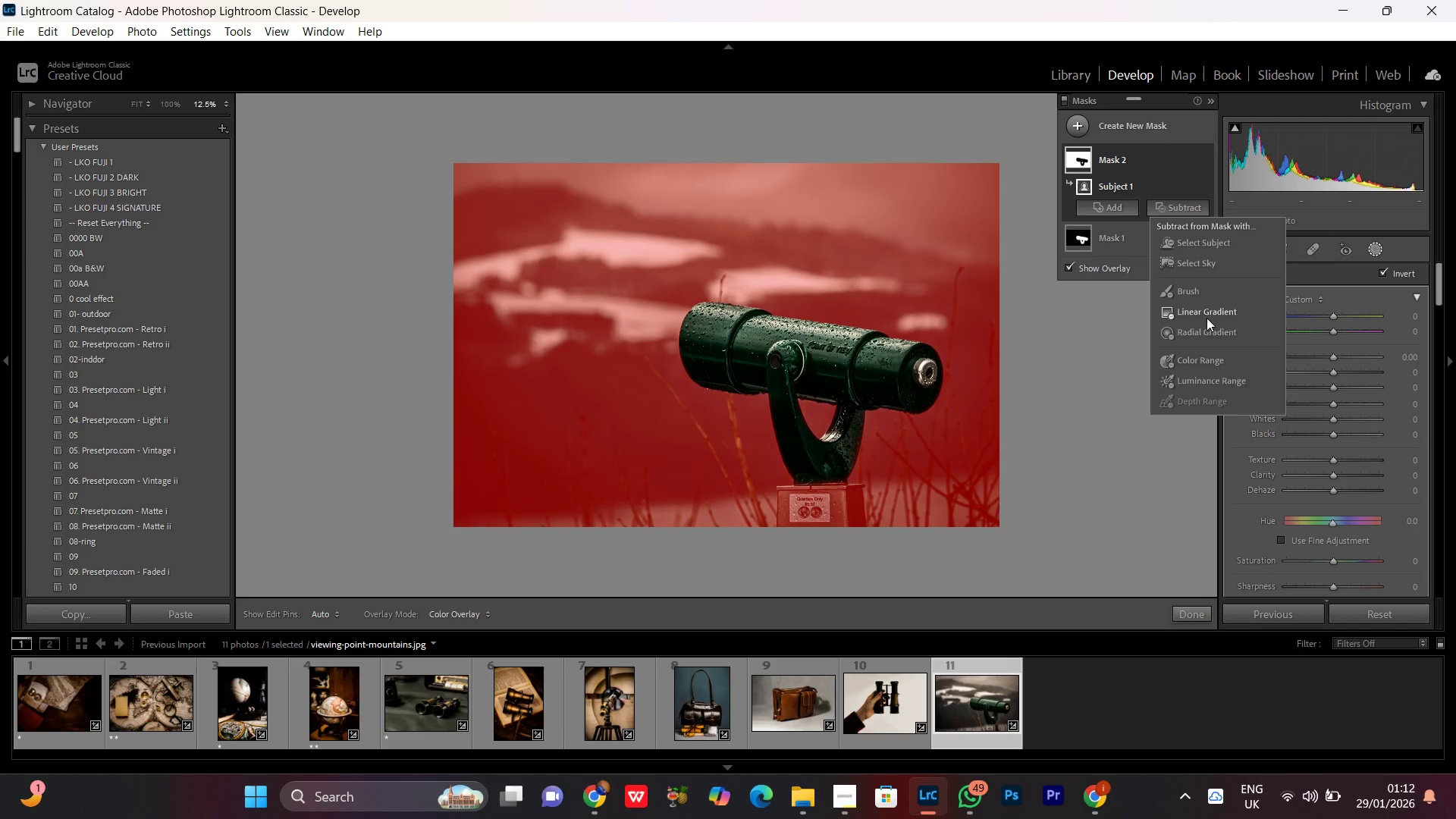 
left_click([1188, 290])
 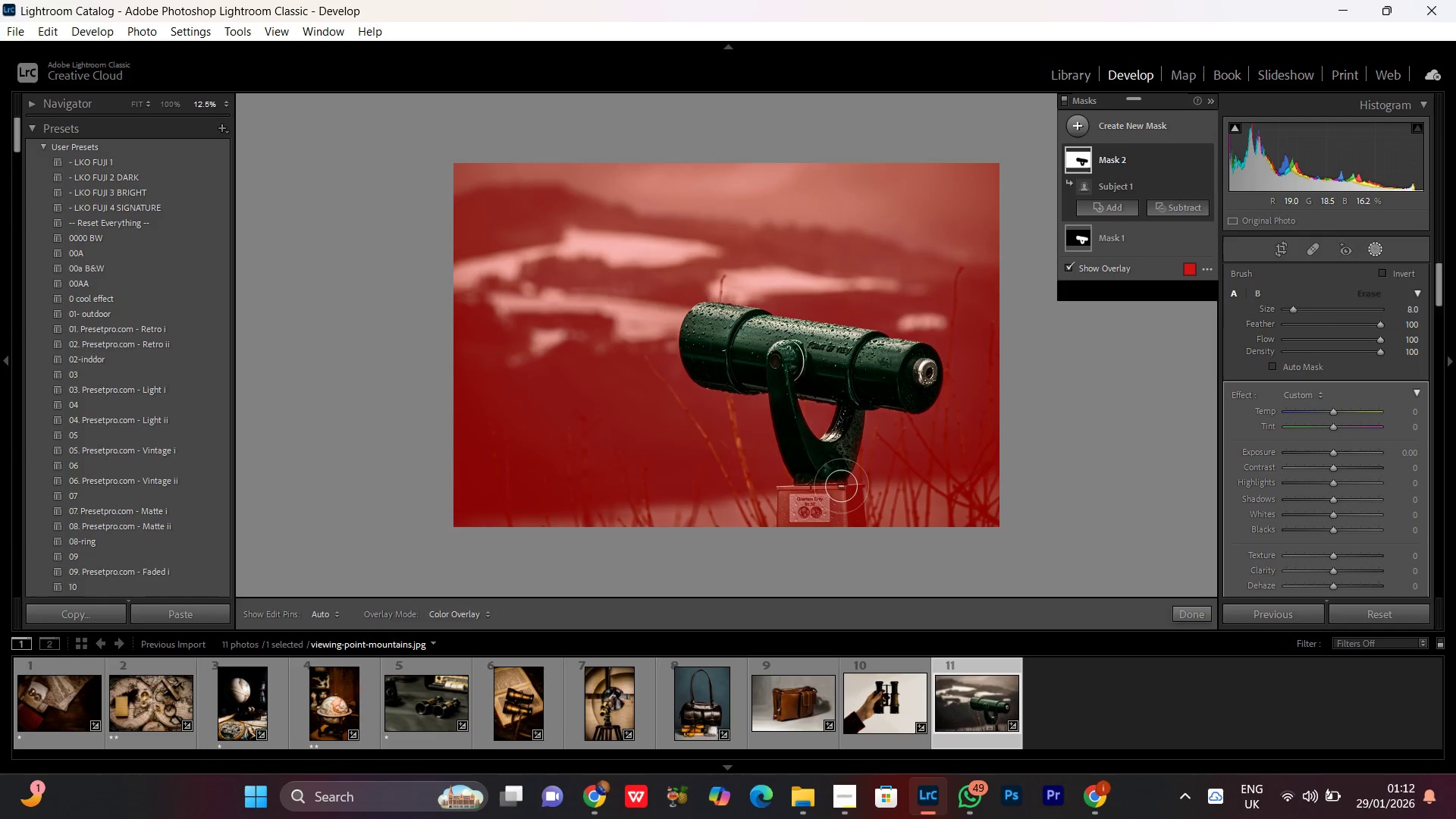 
key(Control+Equal)
 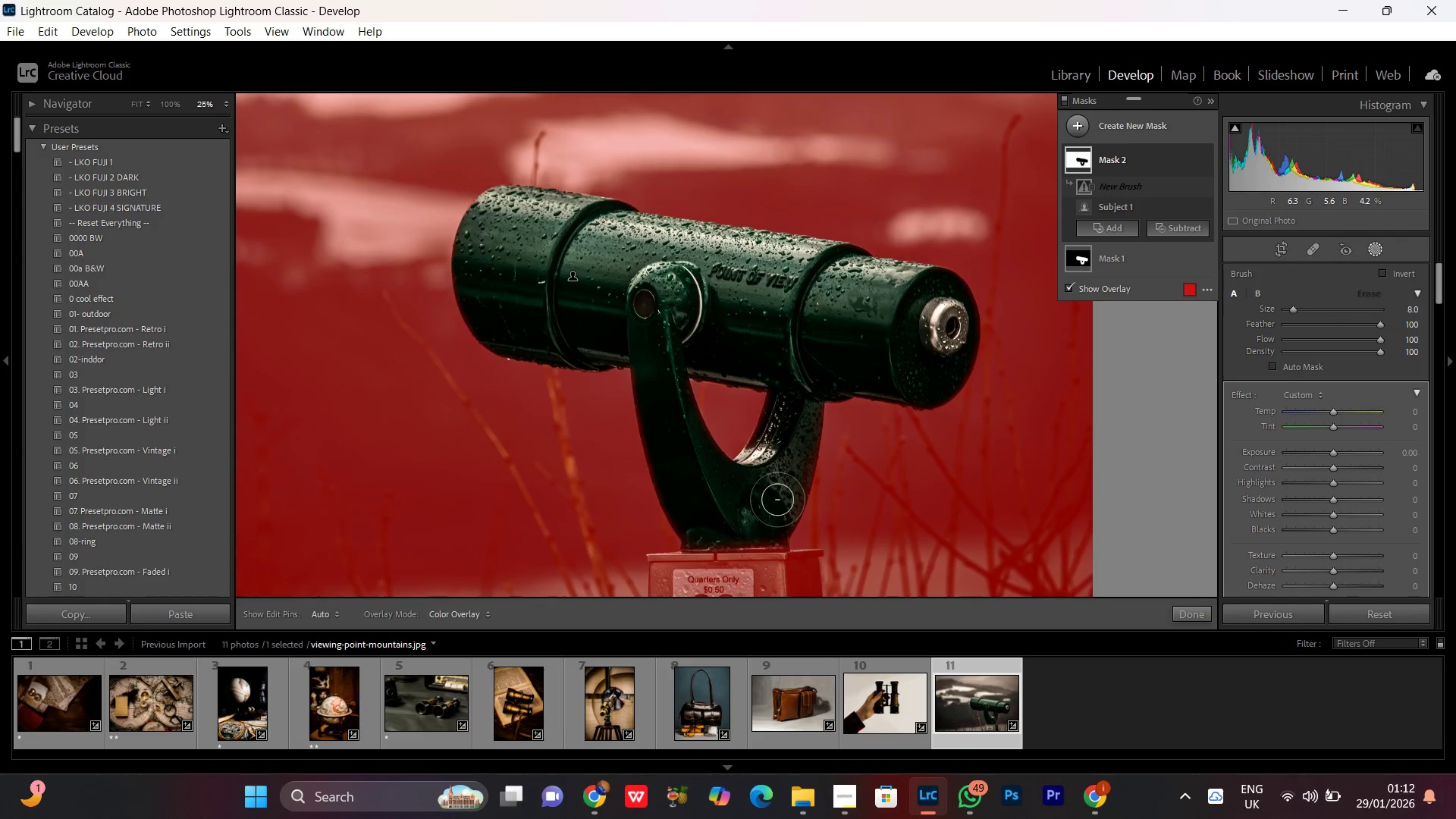 
hold_key(key=Space, duration=0.69)
 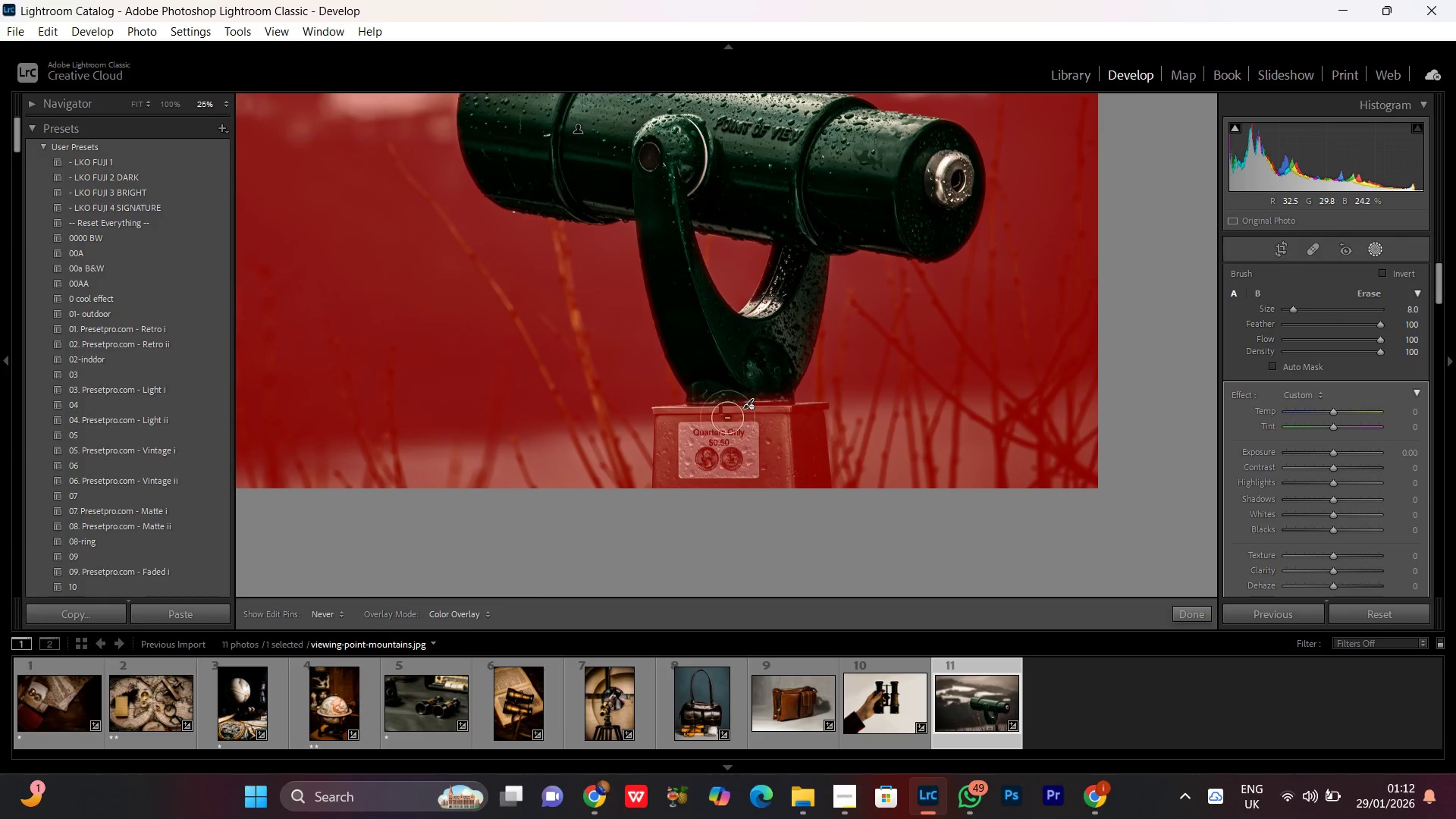 
left_click_drag(start_coordinate=[767, 502], to_coordinate=[772, 355])
 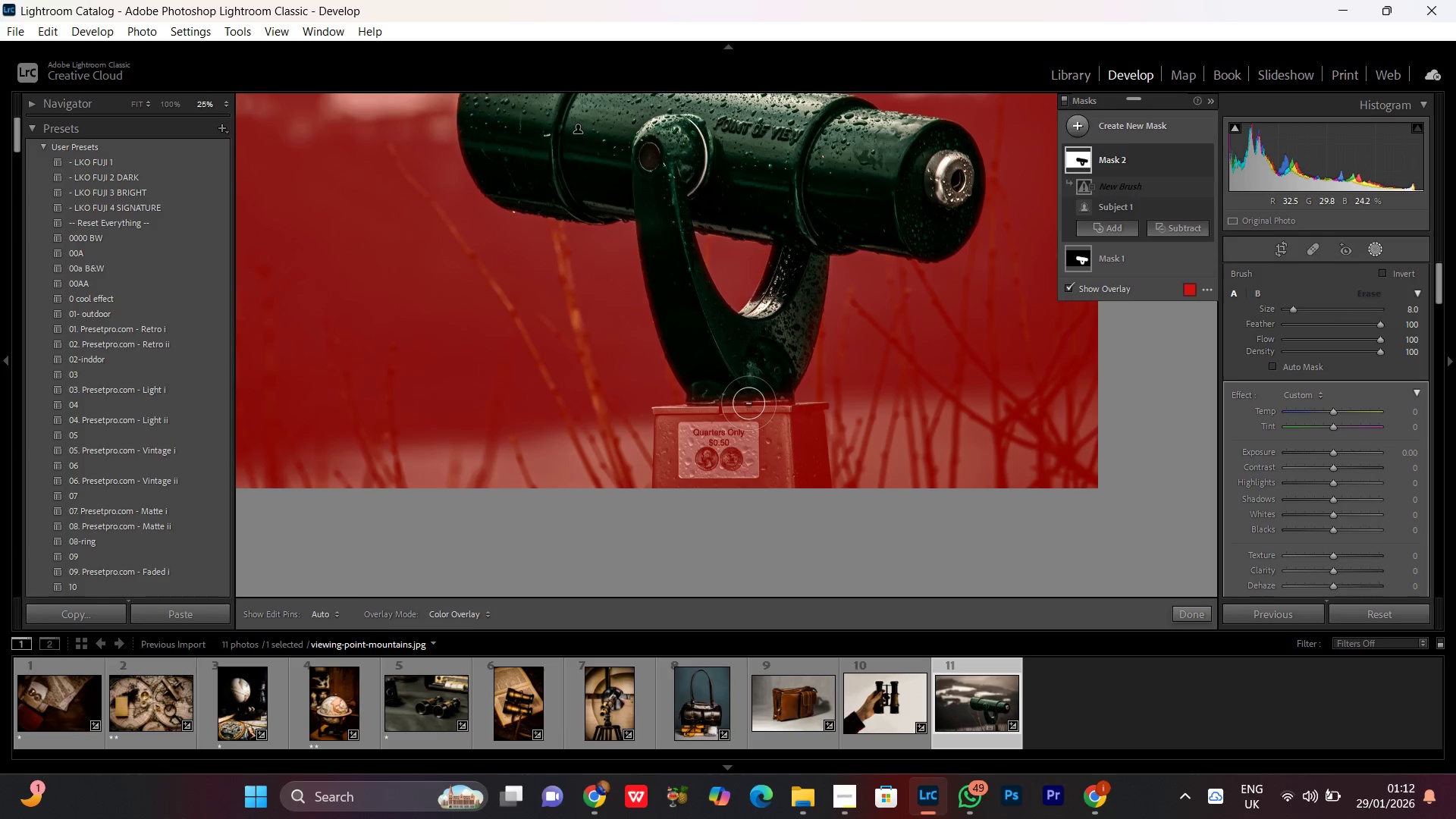 
left_click_drag(start_coordinate=[748, 403], to_coordinate=[711, 440])
 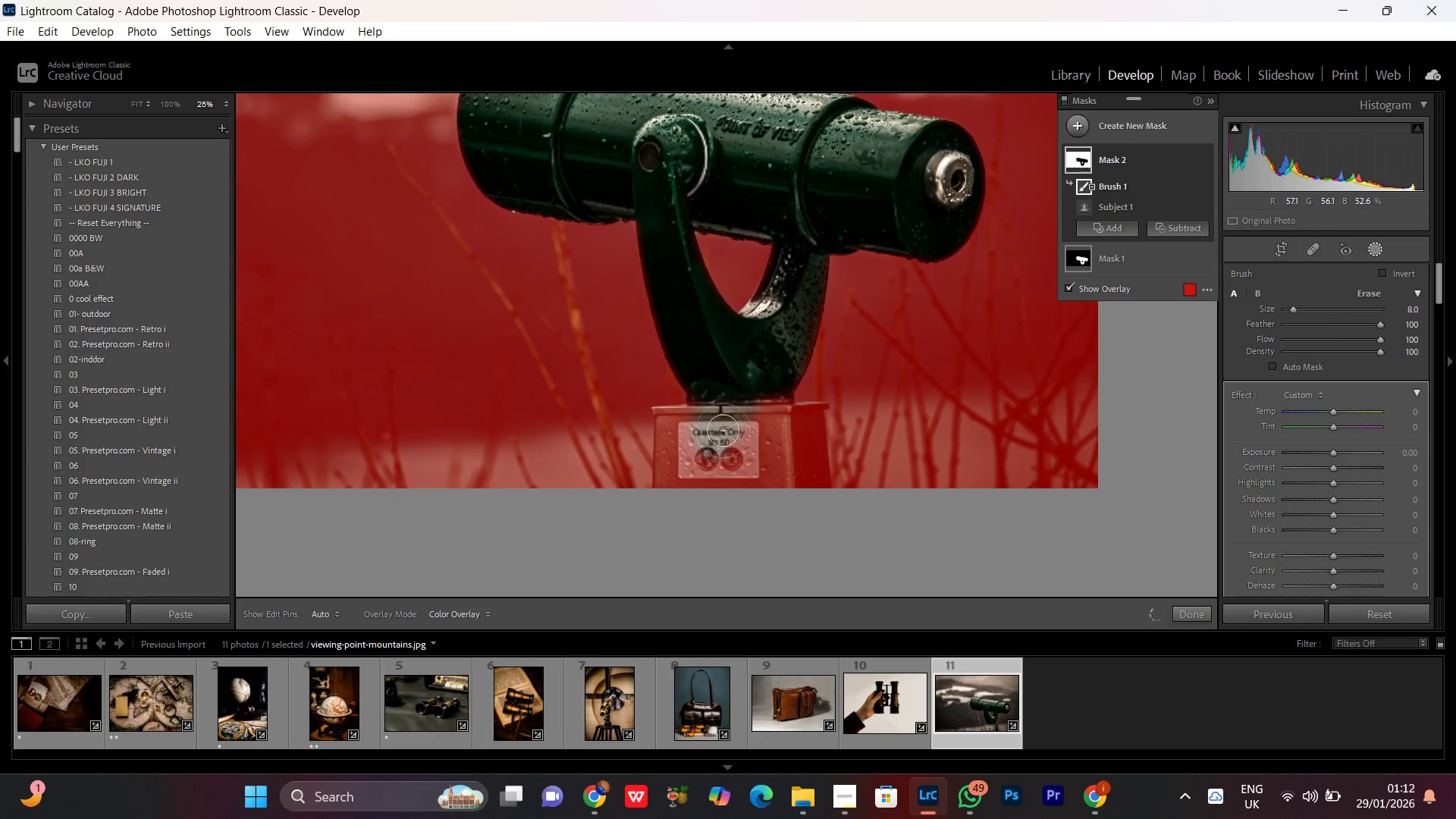 
key(Minus)
 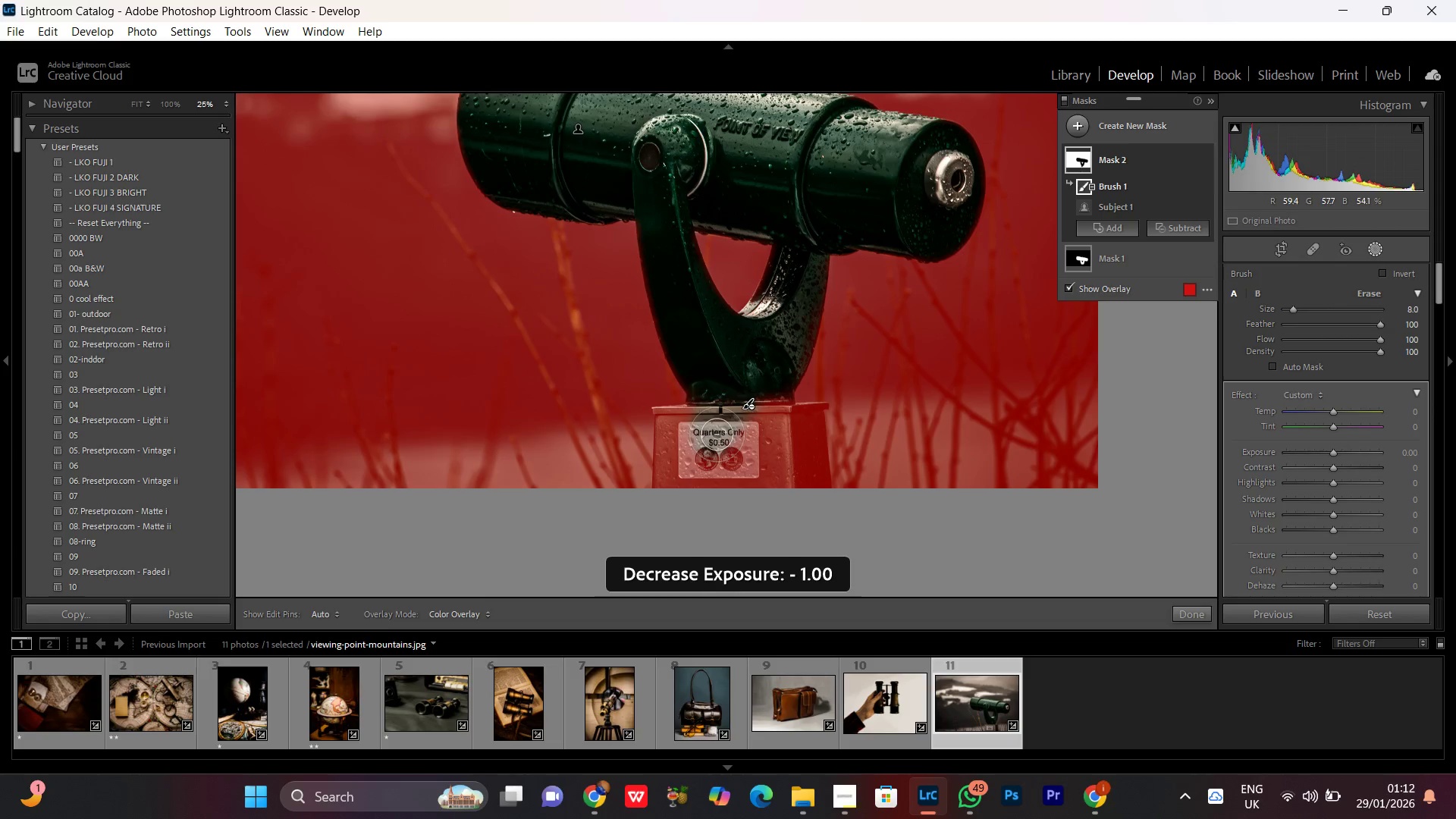 
key(Minus)
 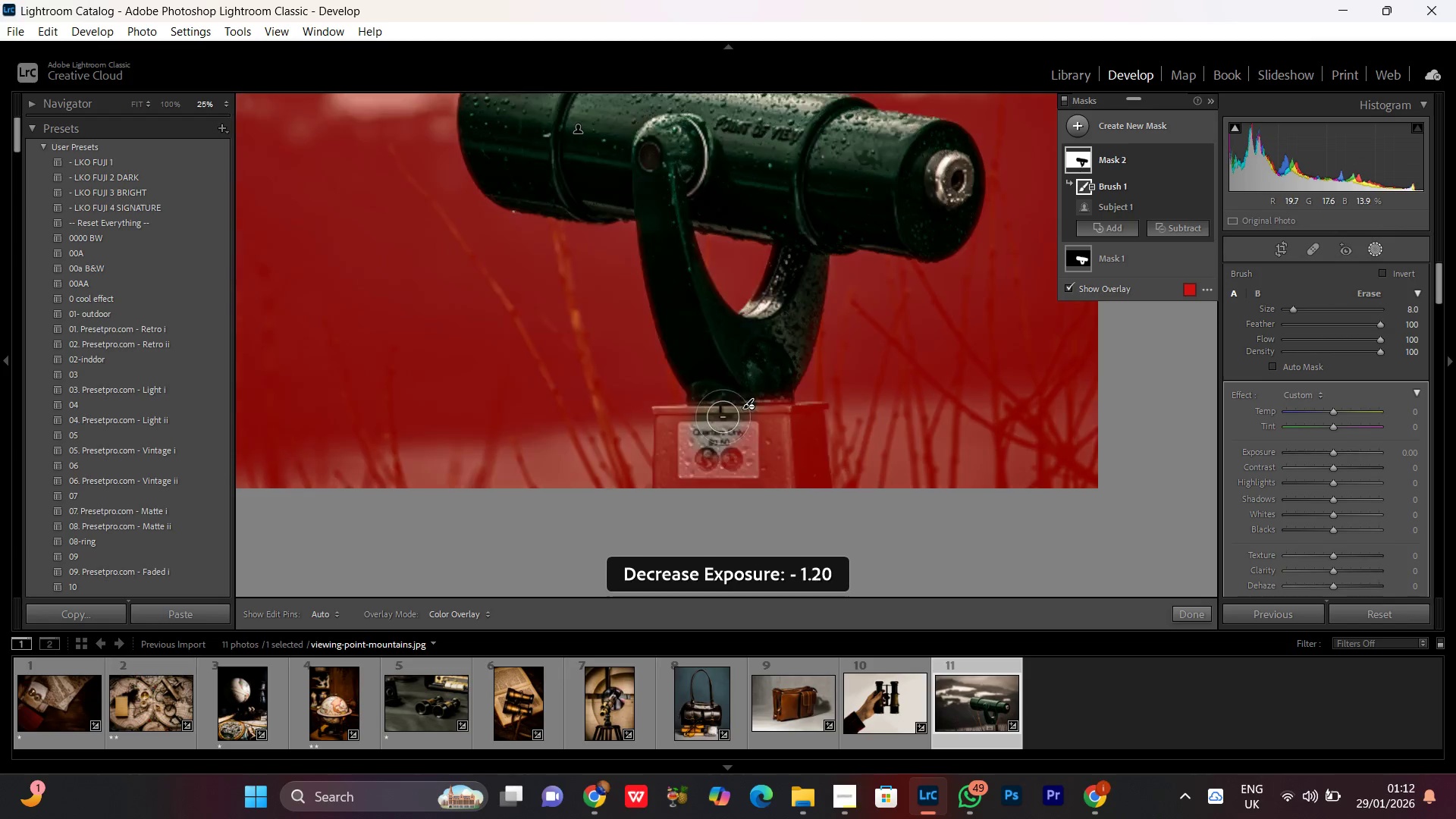 
key(Minus)
 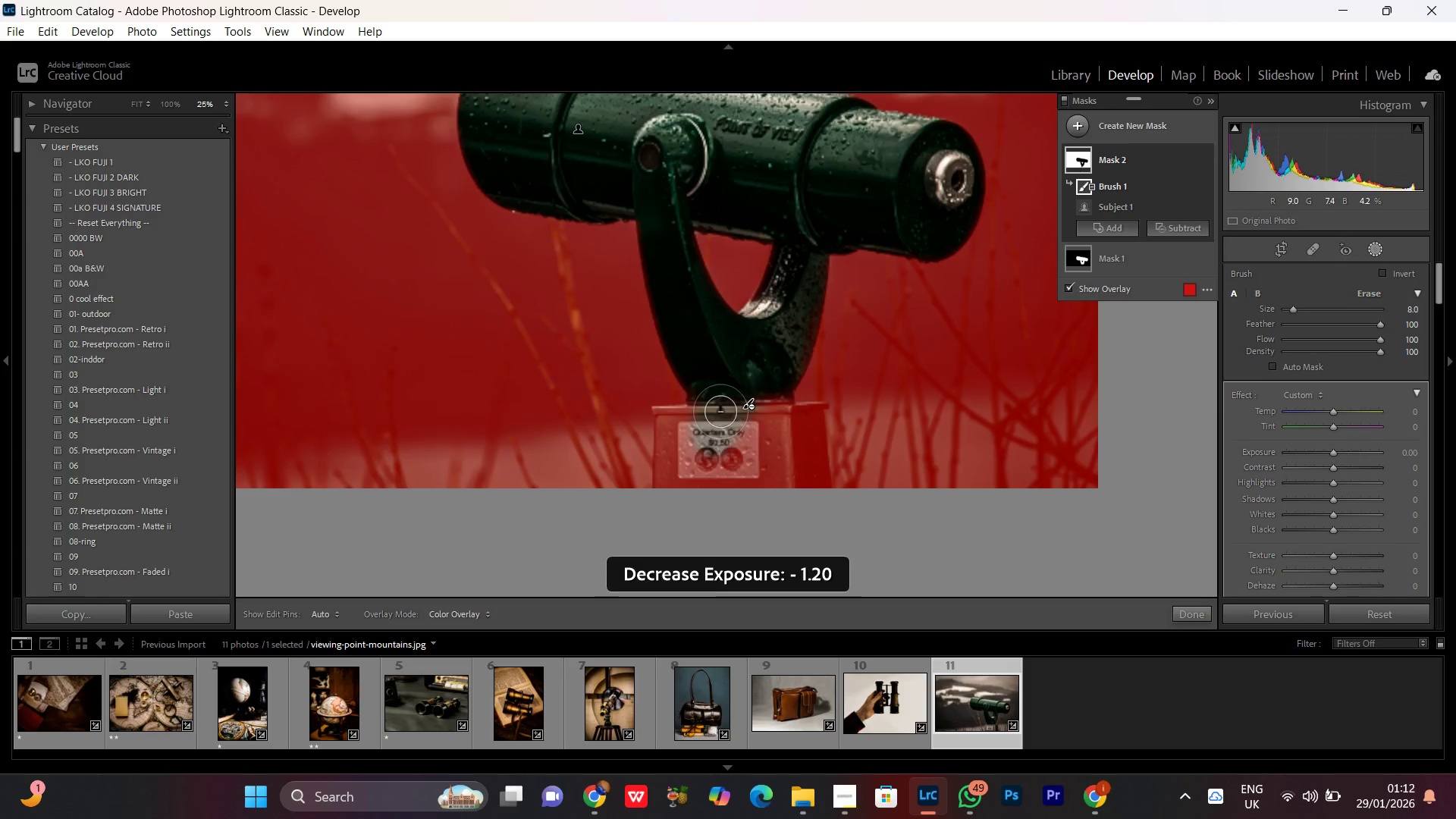 
key(Minus)
 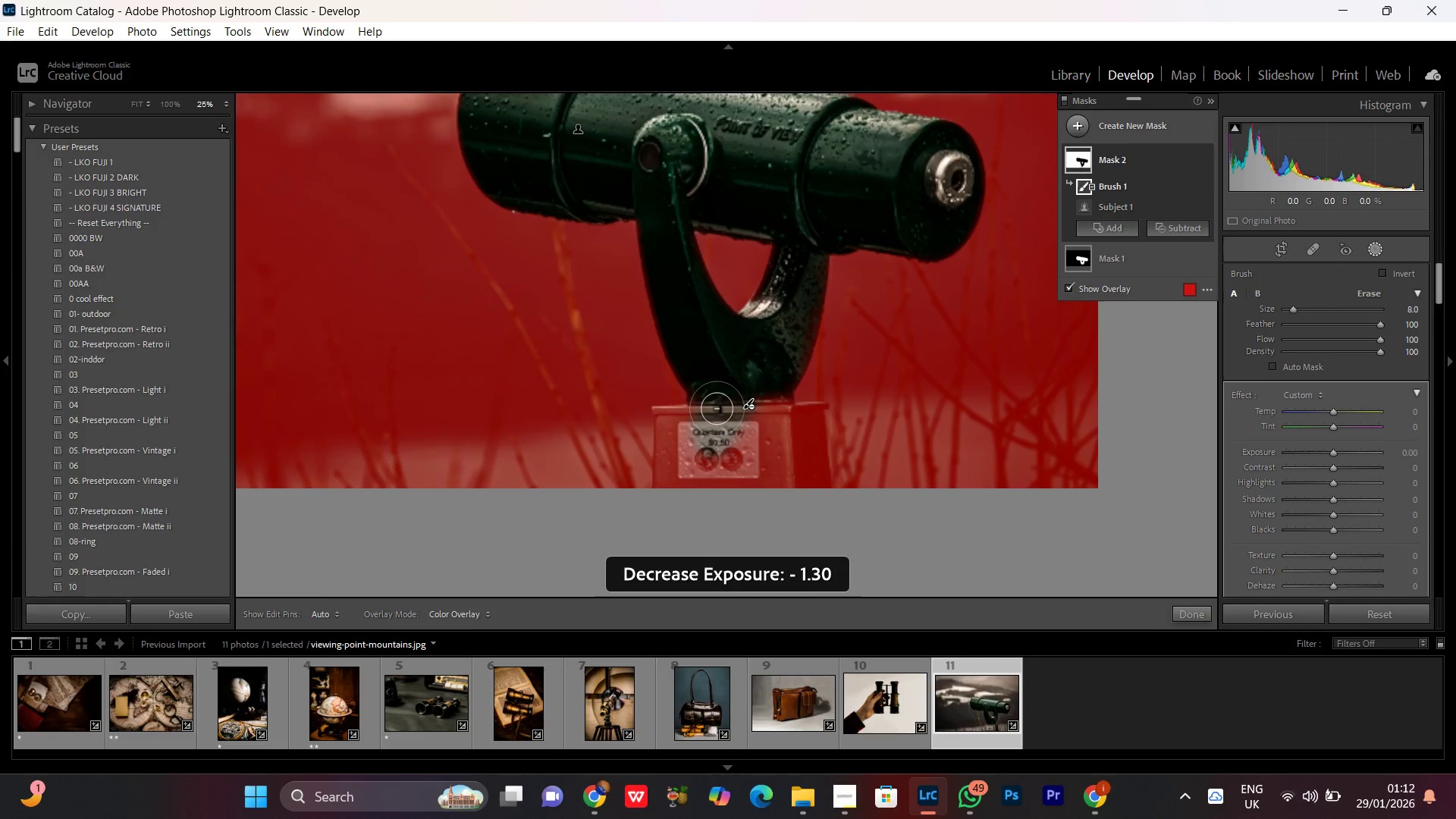 
key(Minus)
 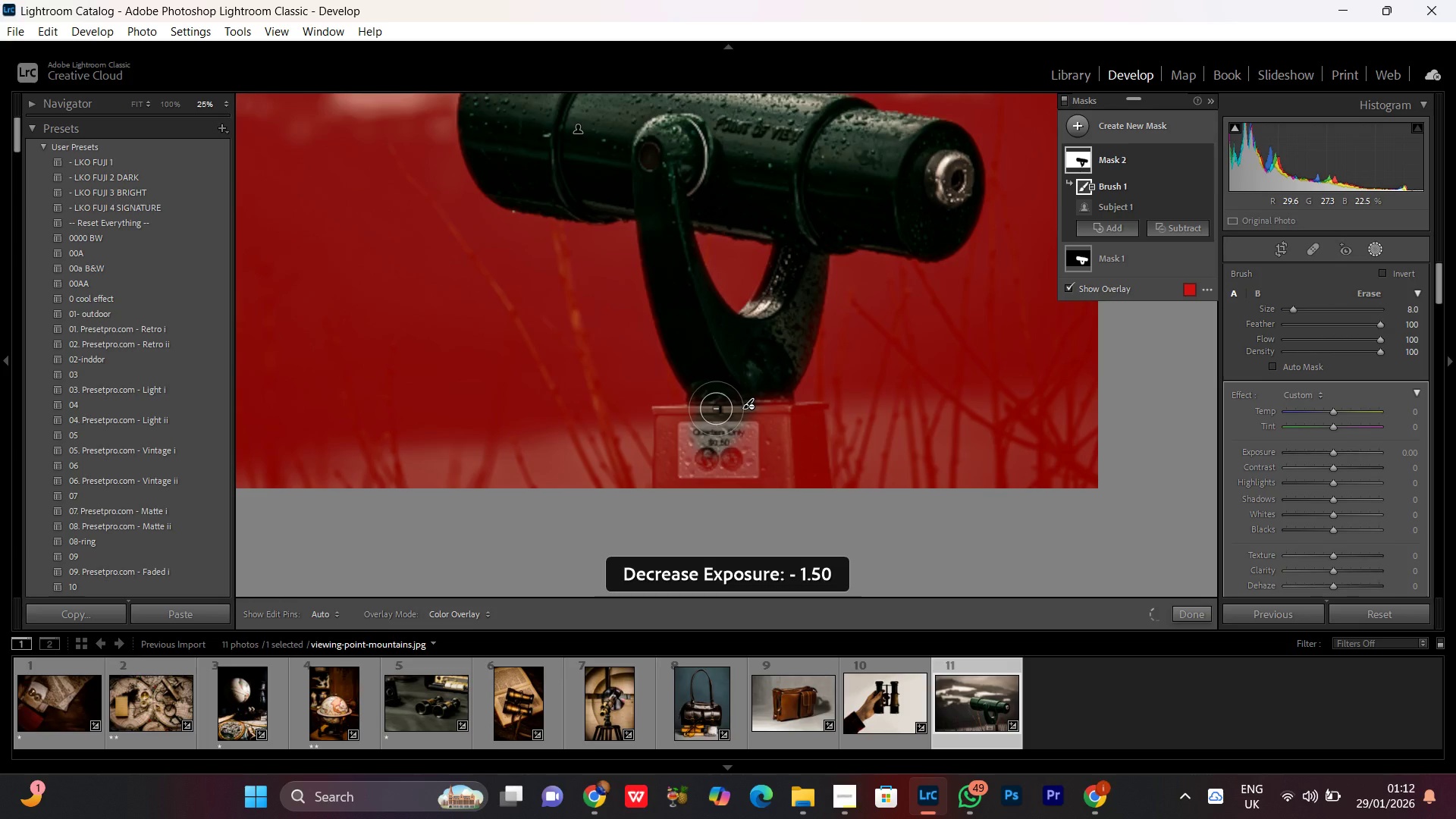 
key(Minus)
 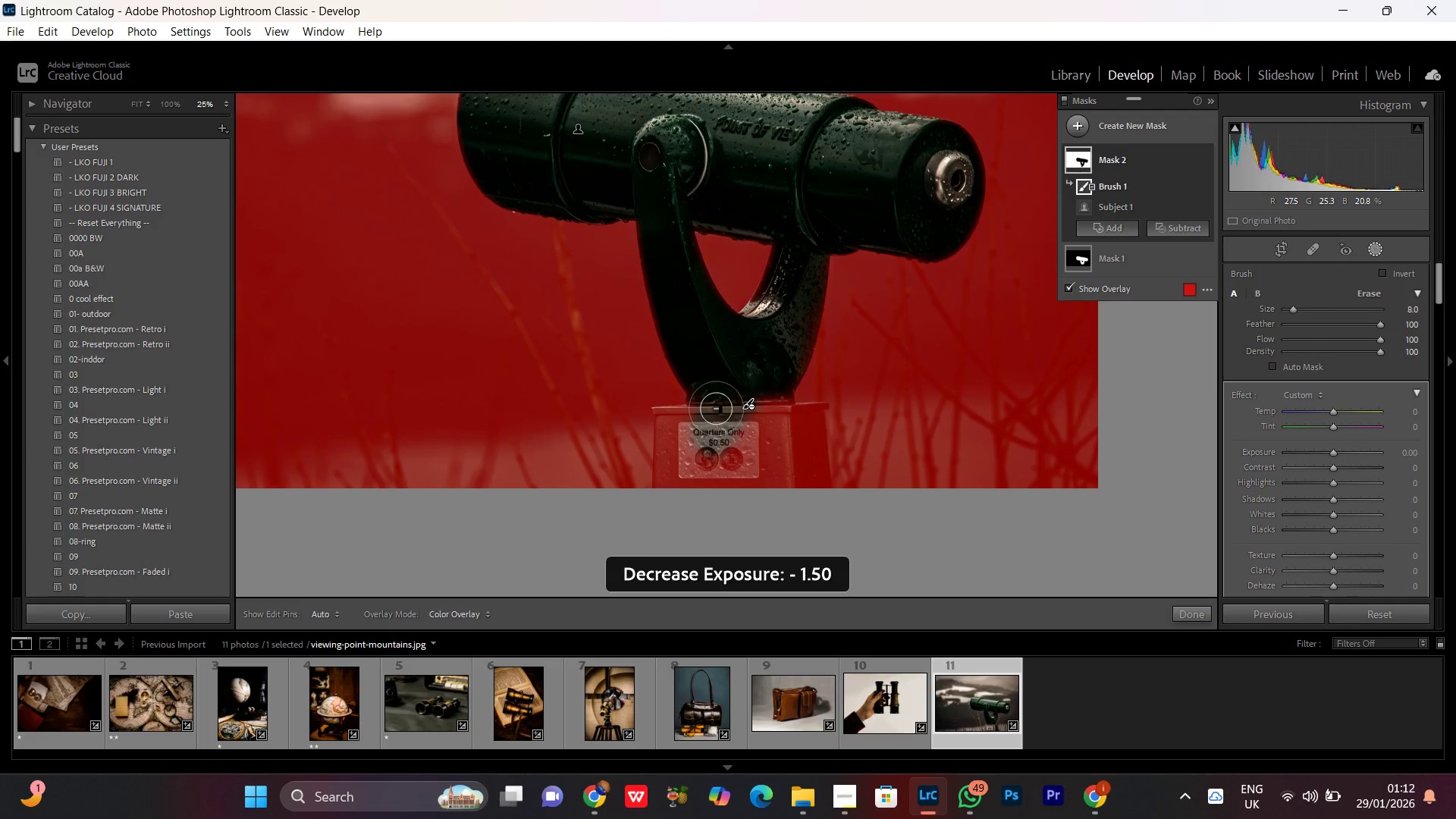 
key(Equal)
 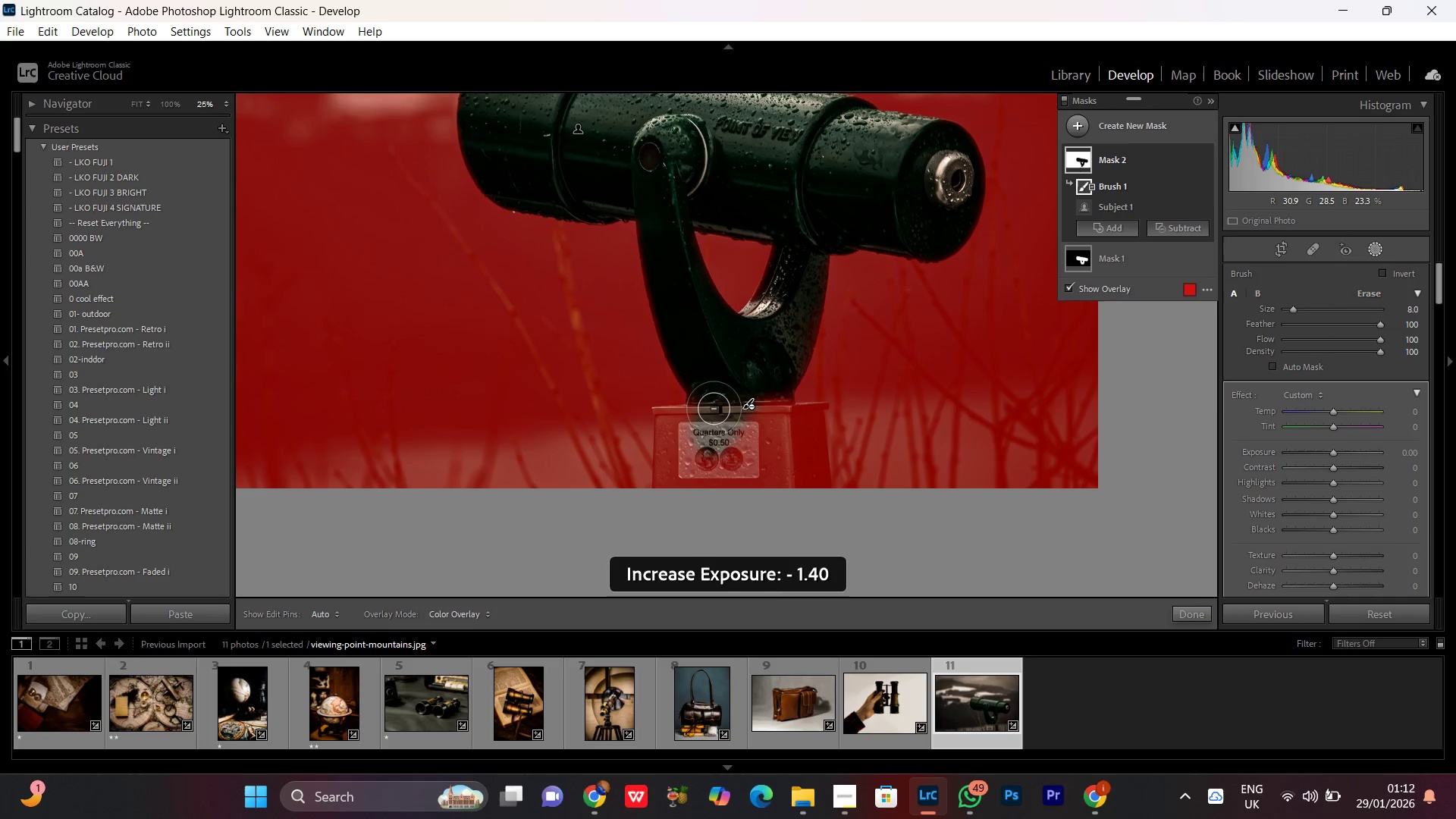 
key(BracketLeft)
 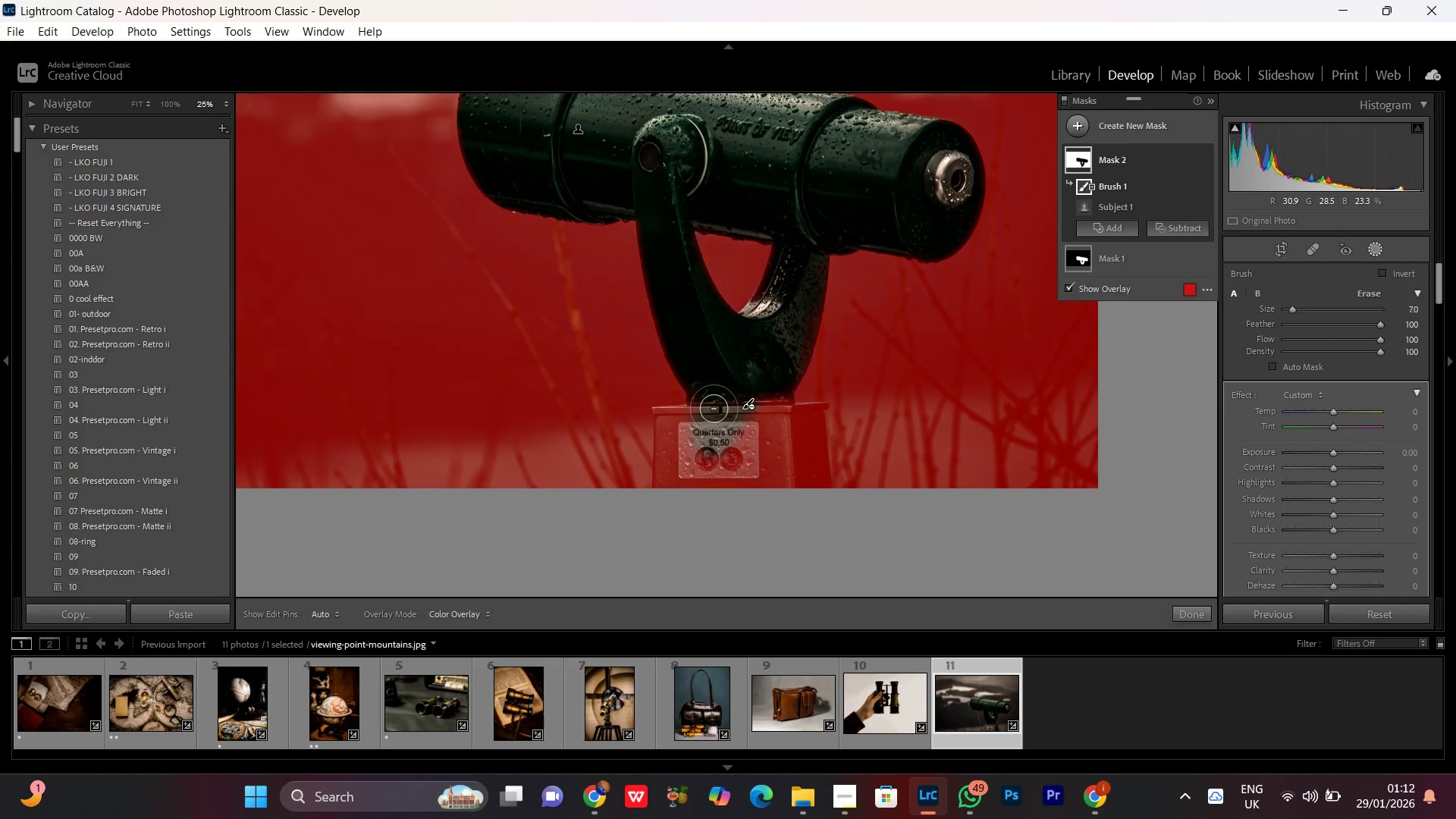 
key(BracketLeft)
 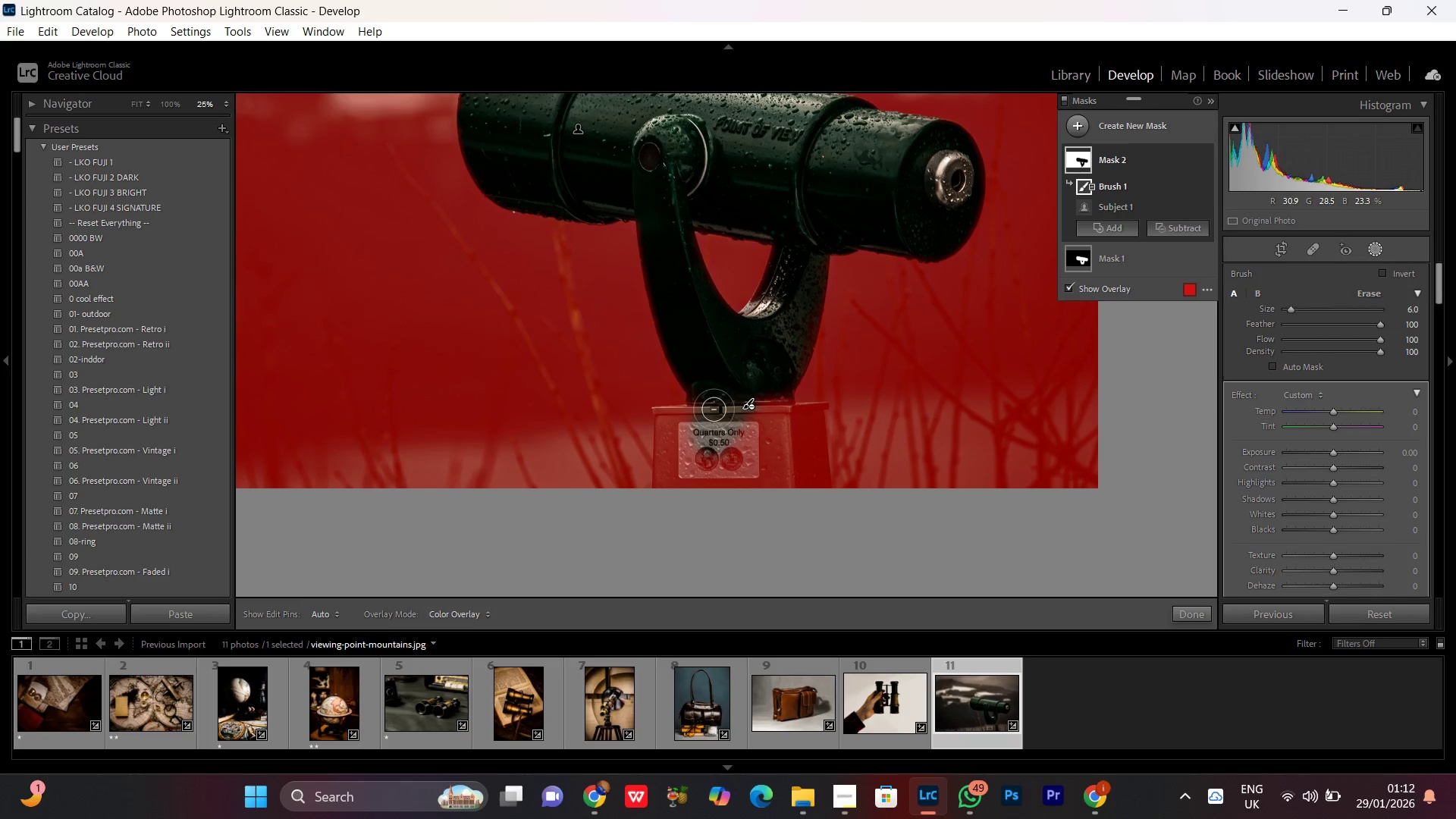 
key(BracketLeft)
 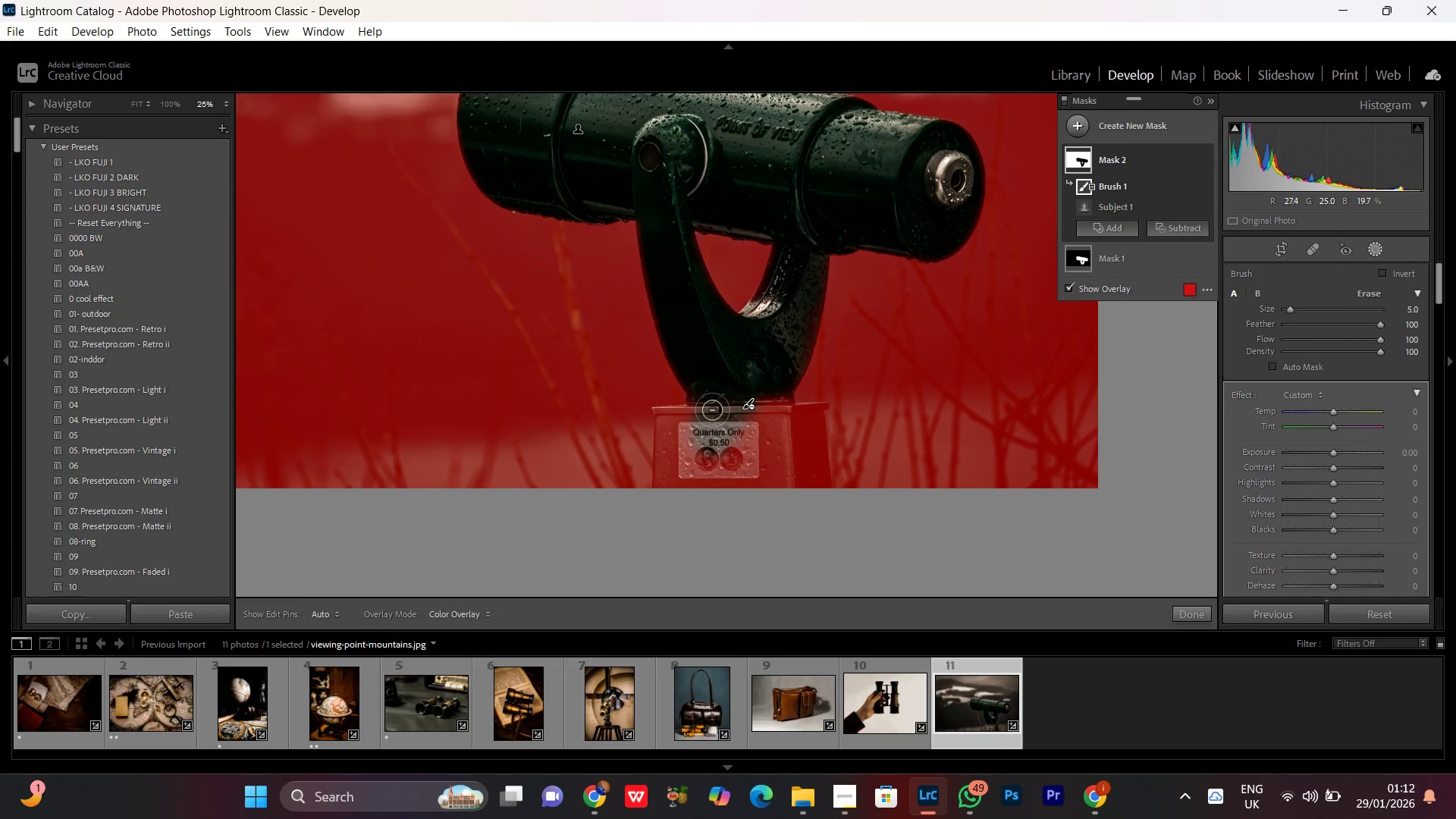 
key(BracketLeft)
 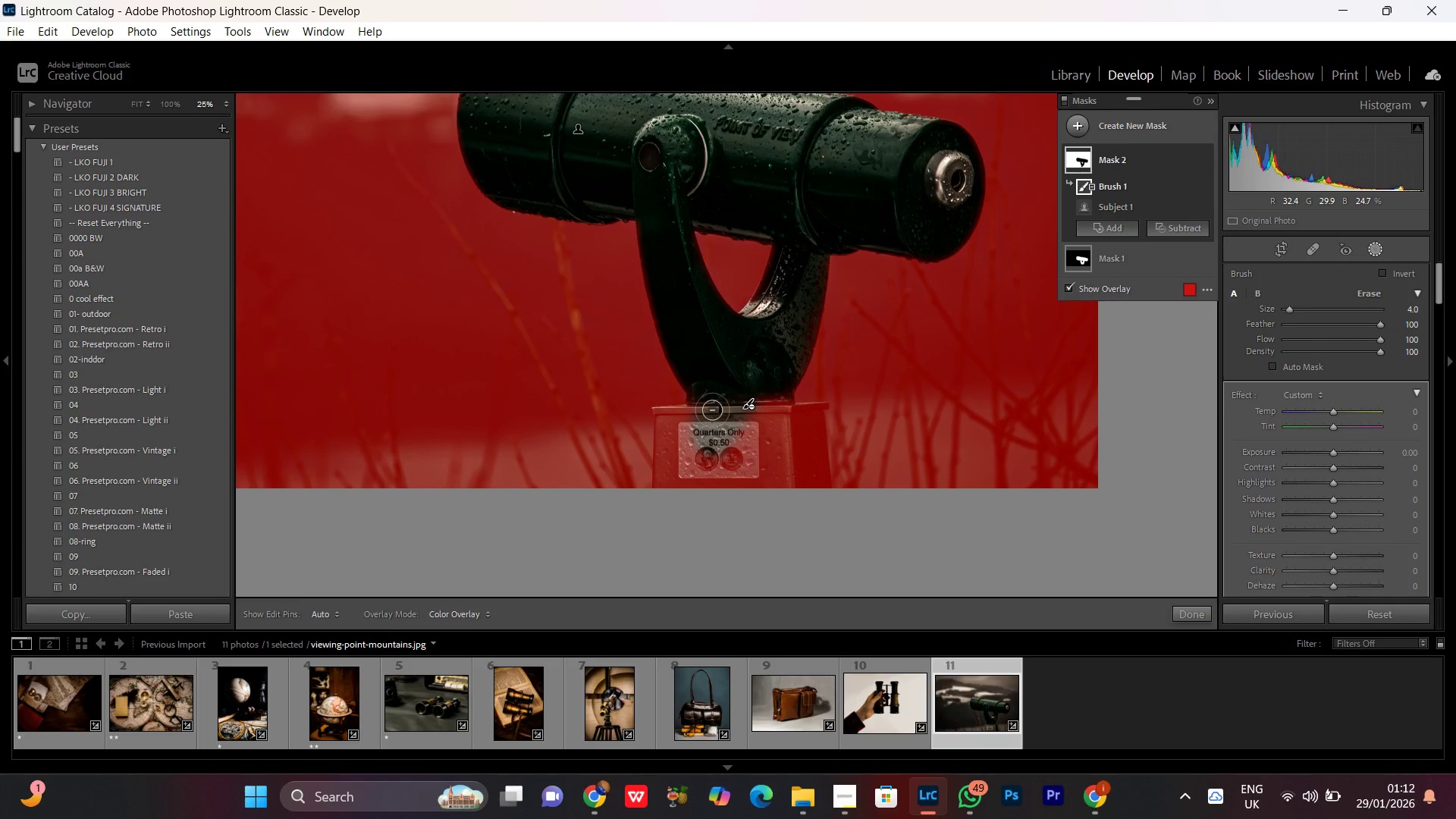 
key(BracketRight)
 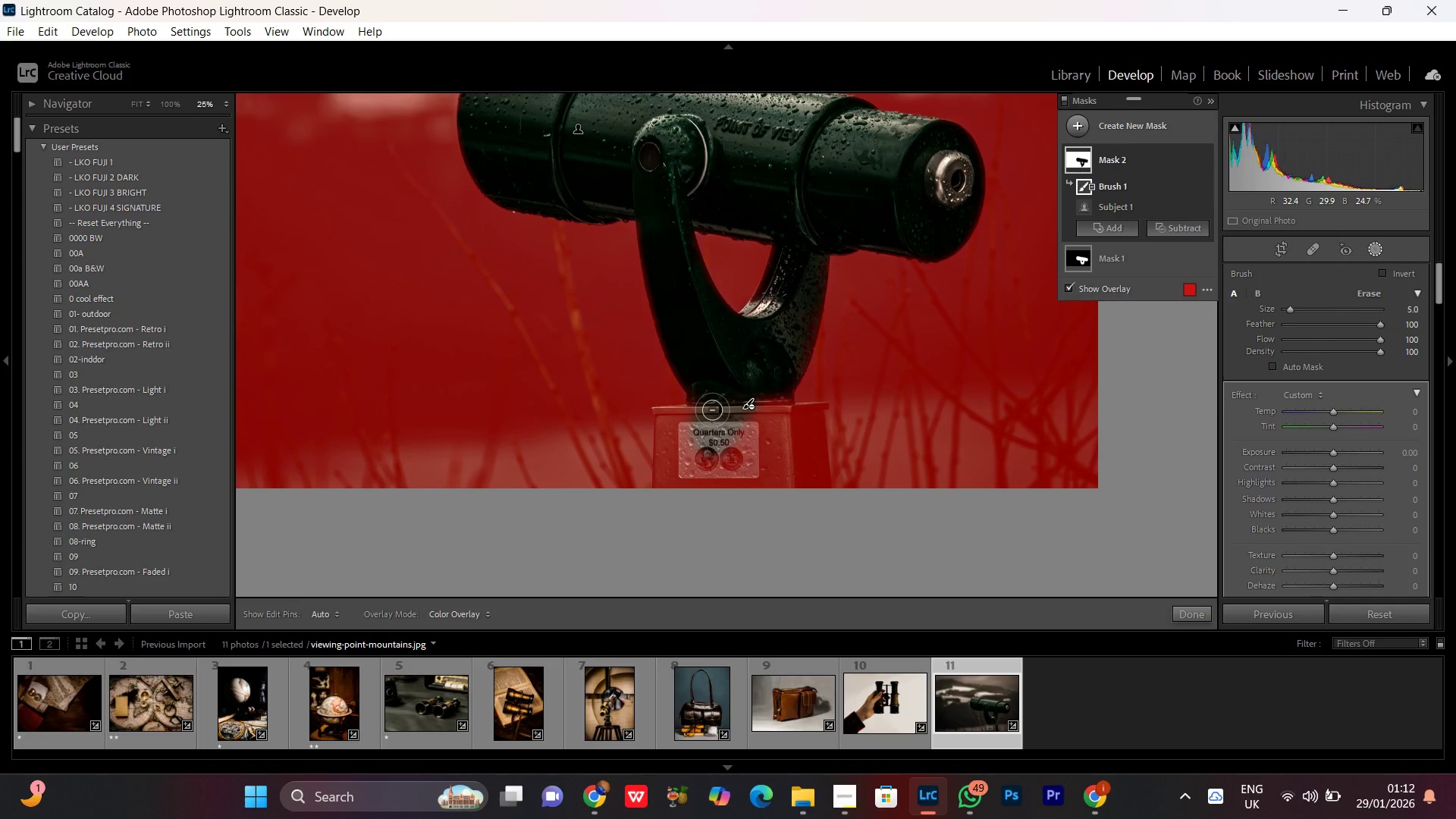 
key(BracketLeft)
 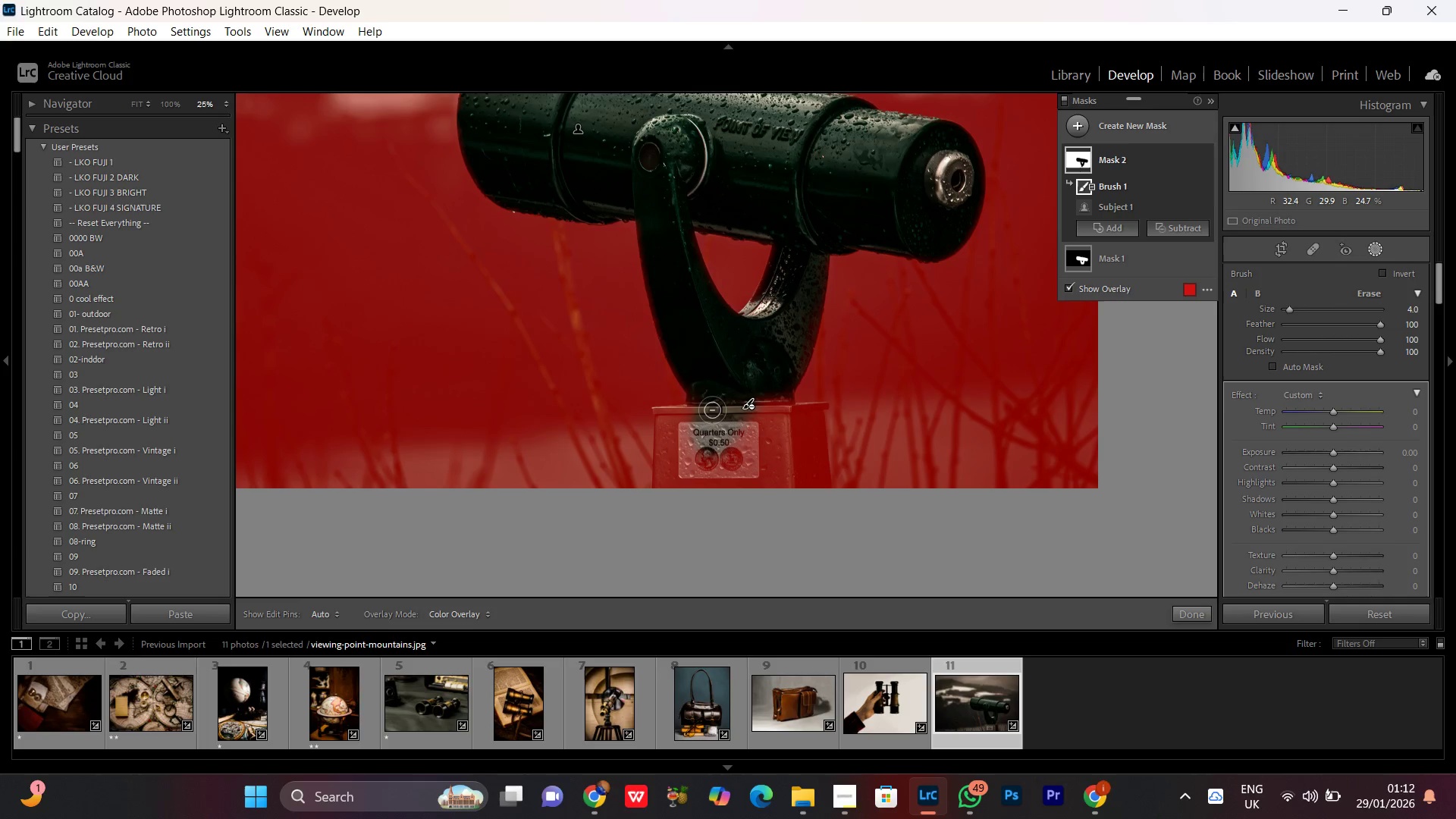 
key(BracketLeft)
 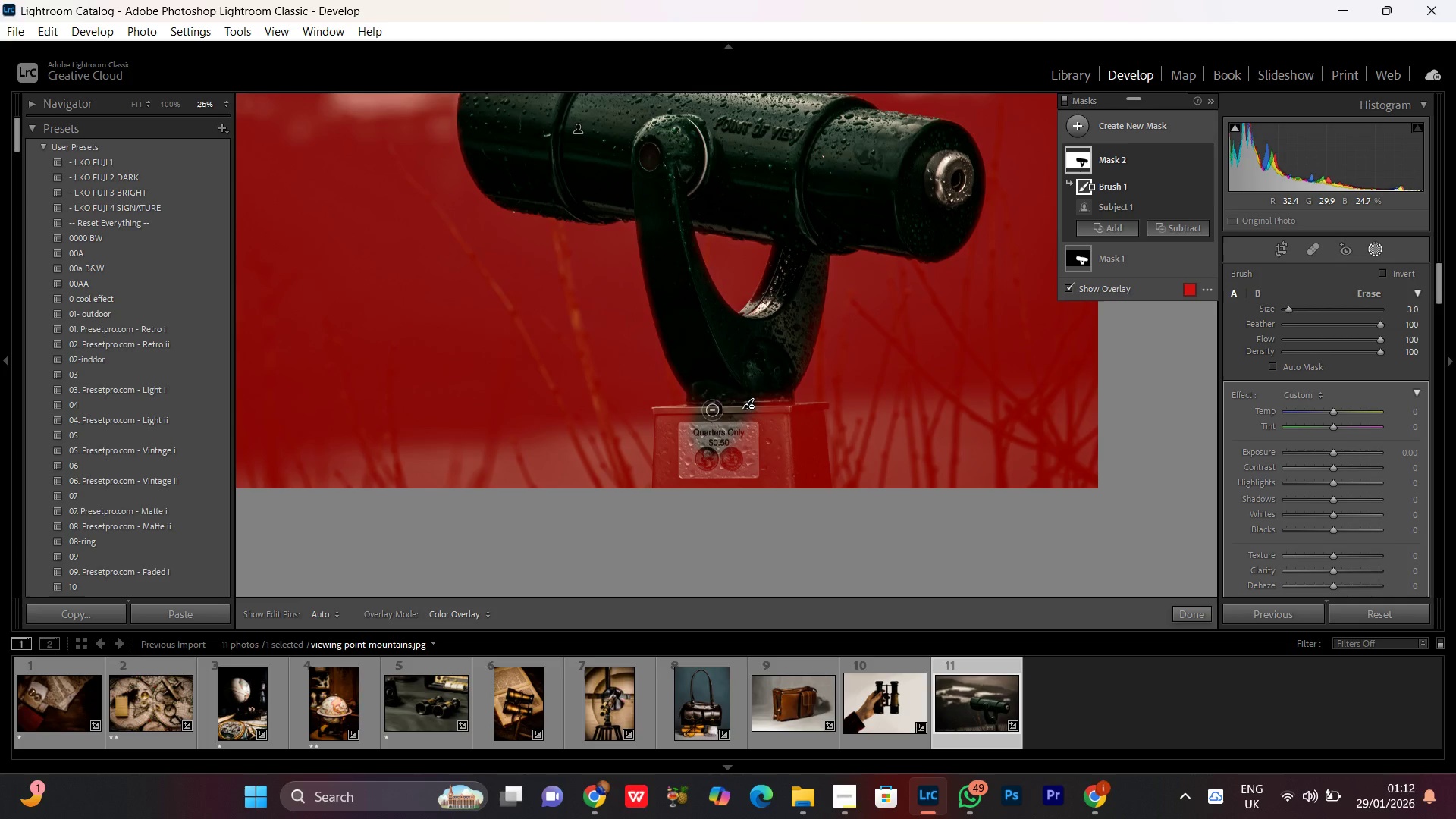 
key(BracketRight)
 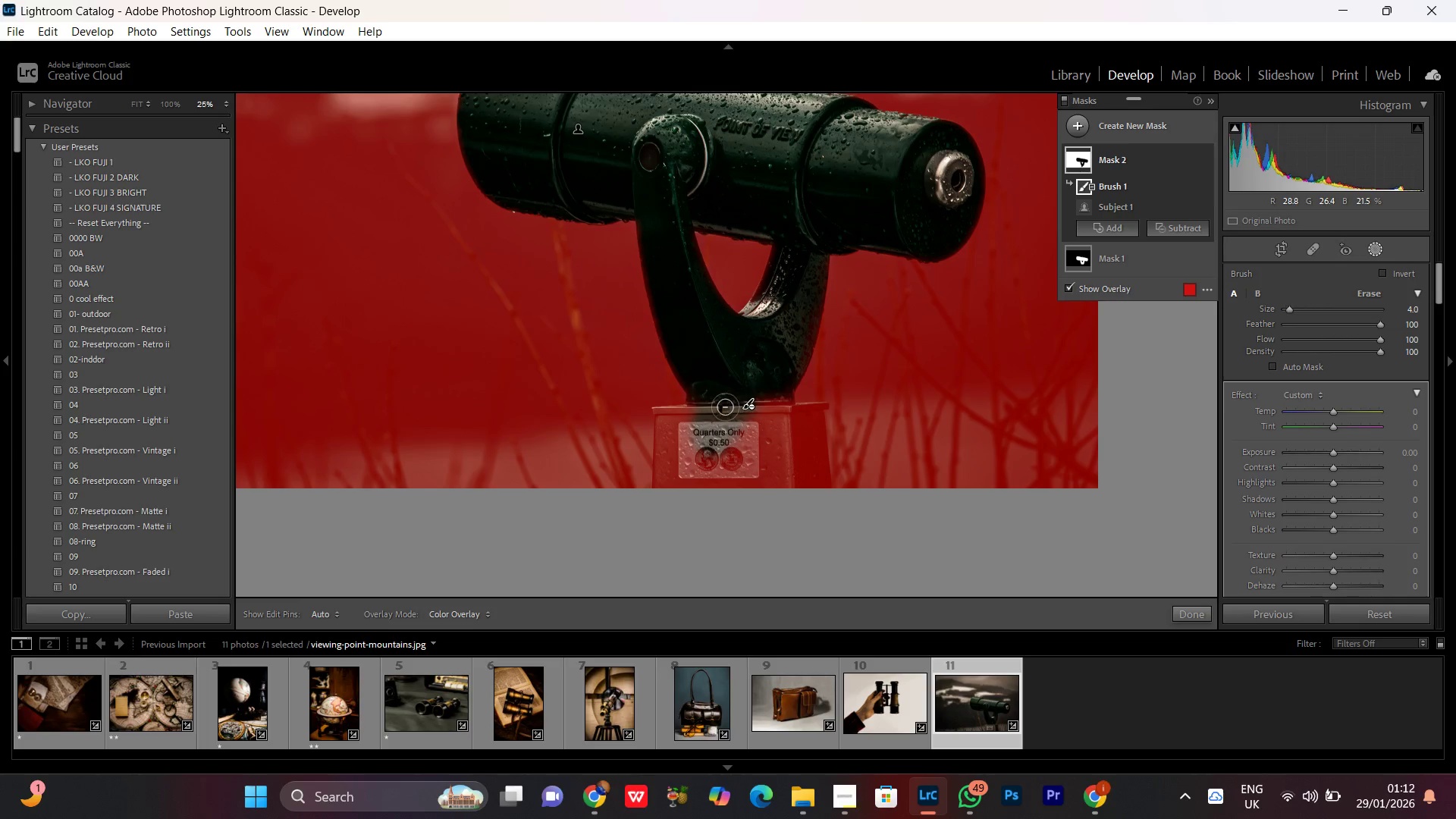 
left_click_drag(start_coordinate=[720, 410], to_coordinate=[814, 438])
 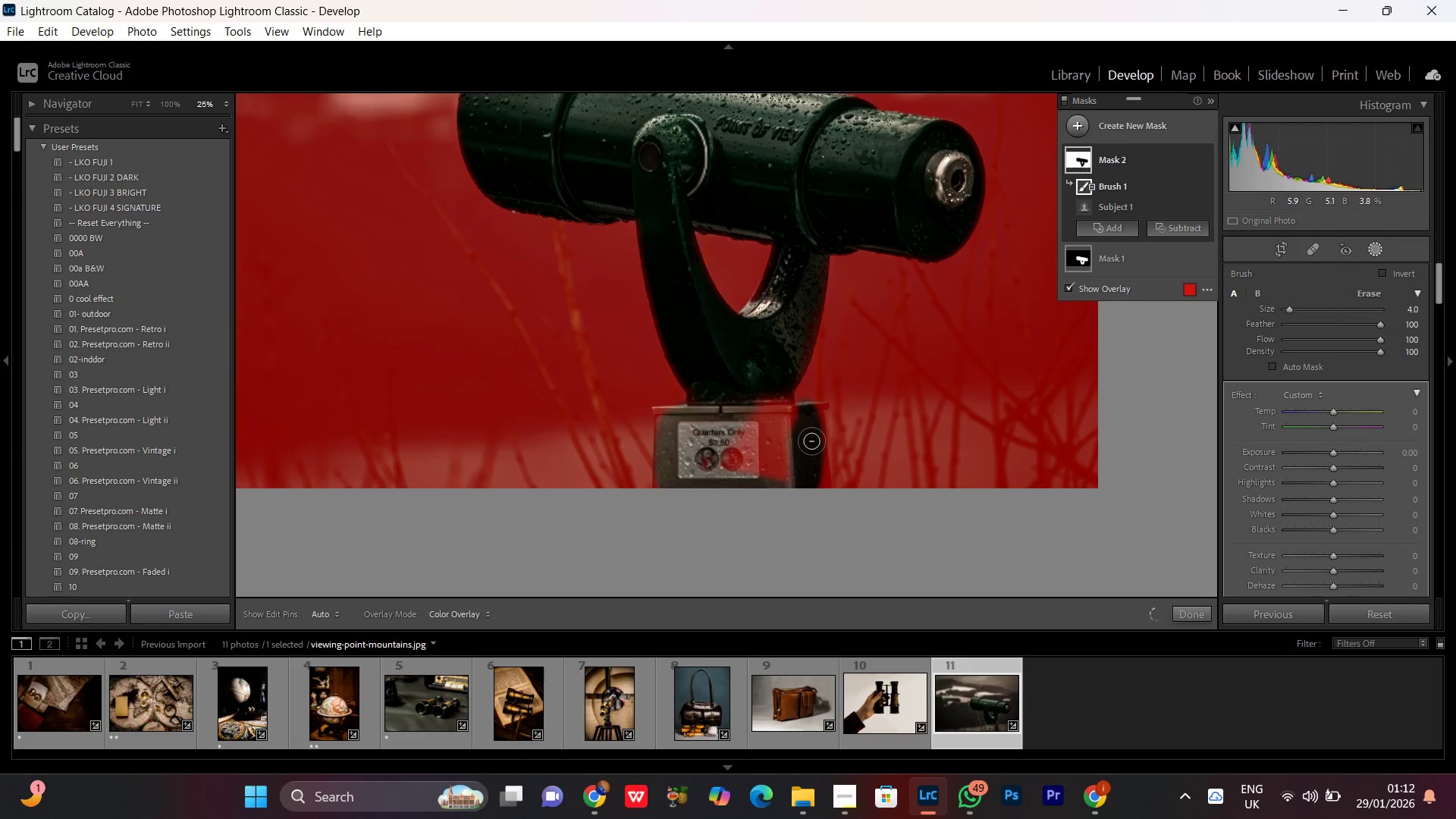 
left_click_drag(start_coordinate=[811, 440], to_coordinate=[758, 384])
 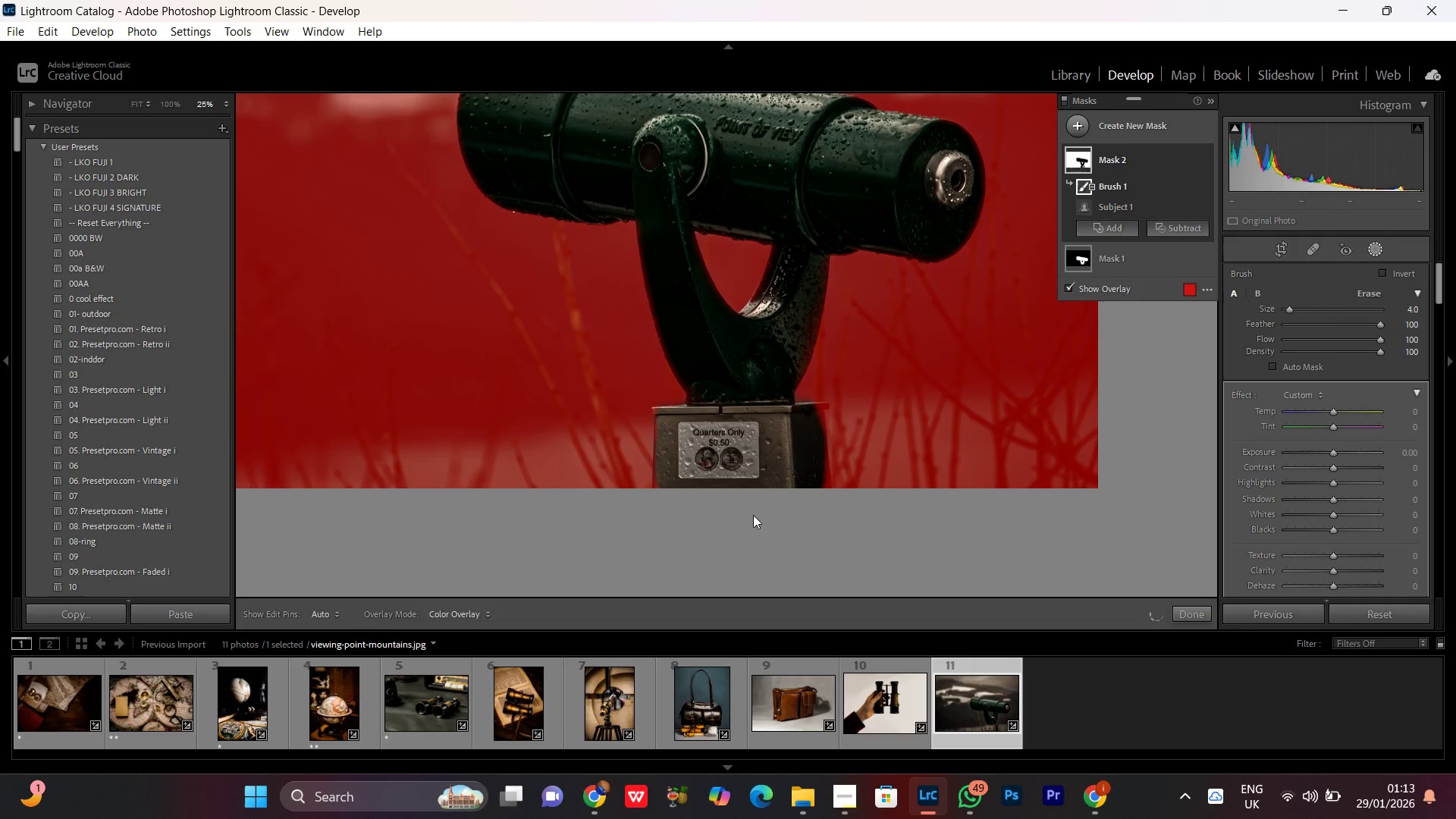 
key(Control+Minus)
 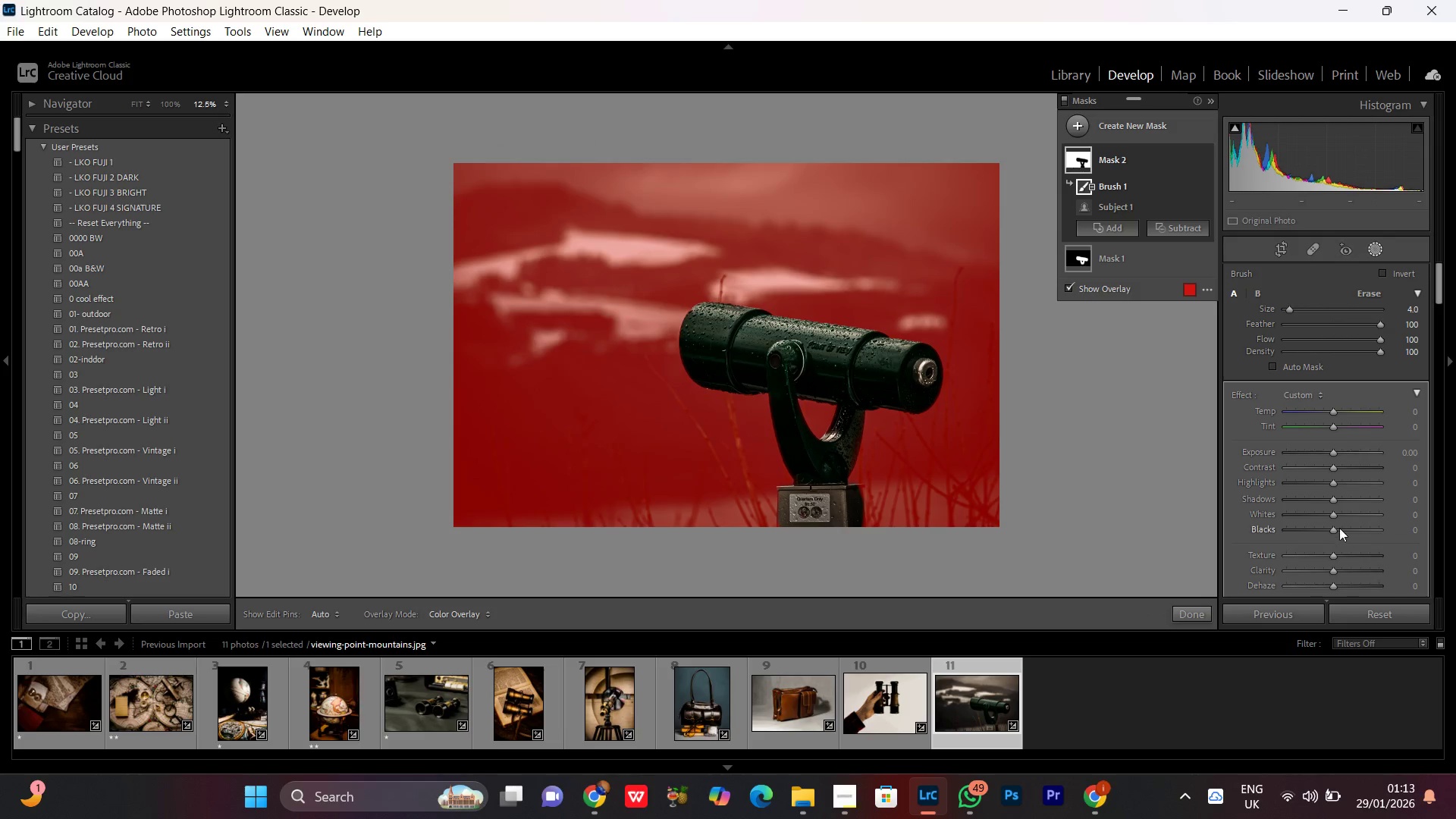 
scroll: coordinate [1345, 542], scroll_direction: down, amount: 2.0
 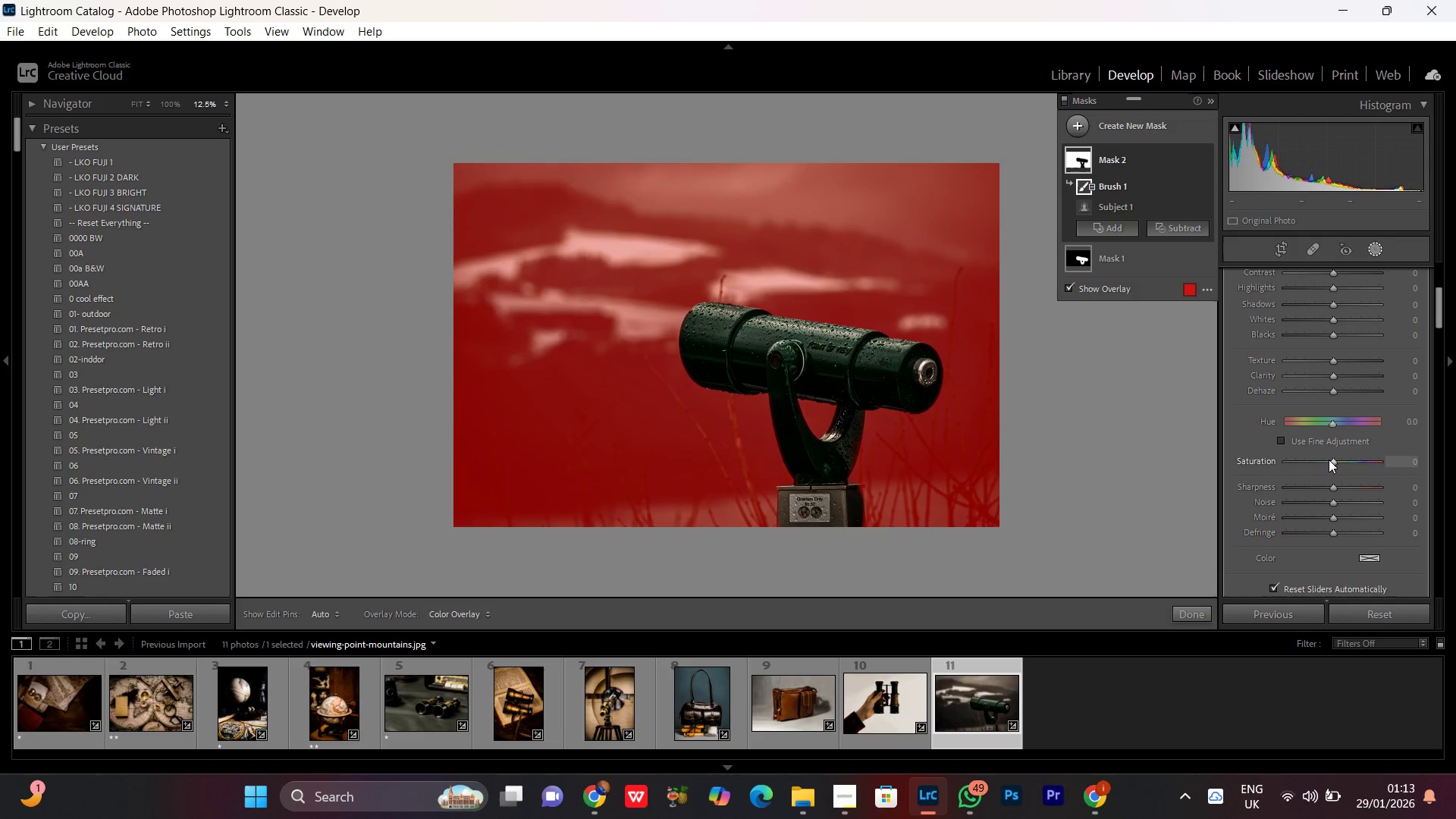 
left_click_drag(start_coordinate=[1329, 460], to_coordinate=[1313, 469])
 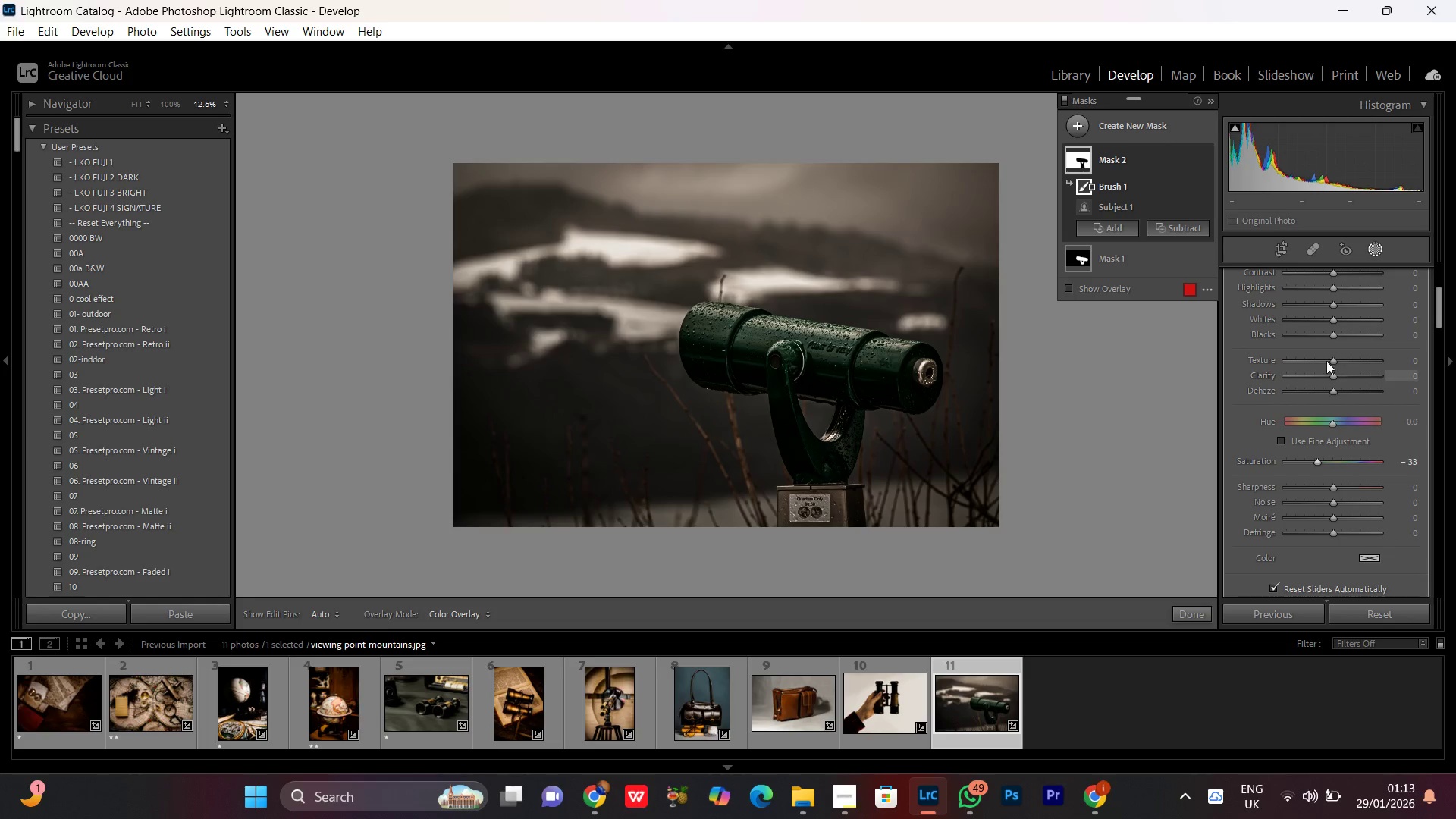 
scroll: coordinate [1326, 361], scroll_direction: up, amount: 1.0
 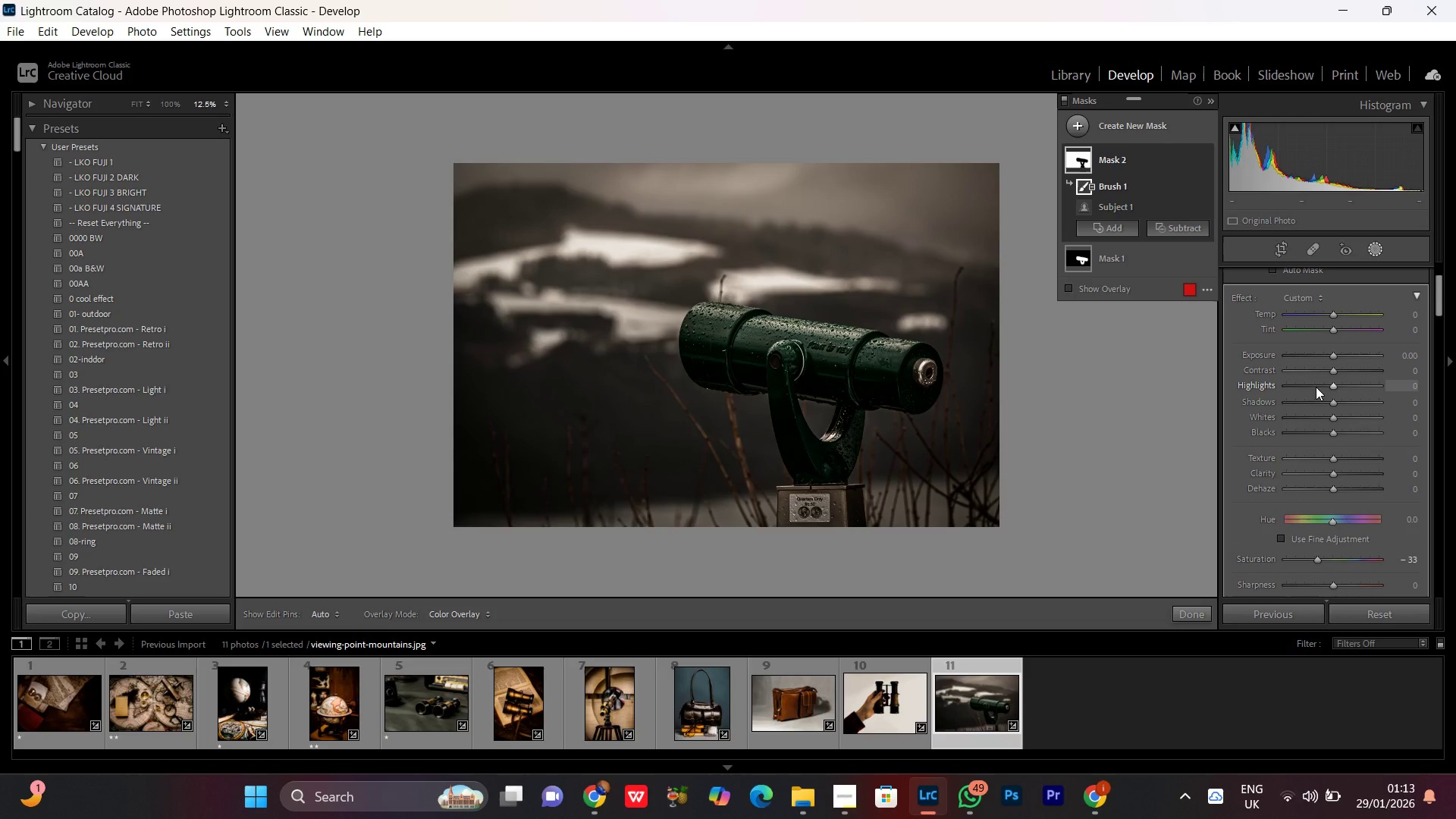 
left_click([1313, 386])
 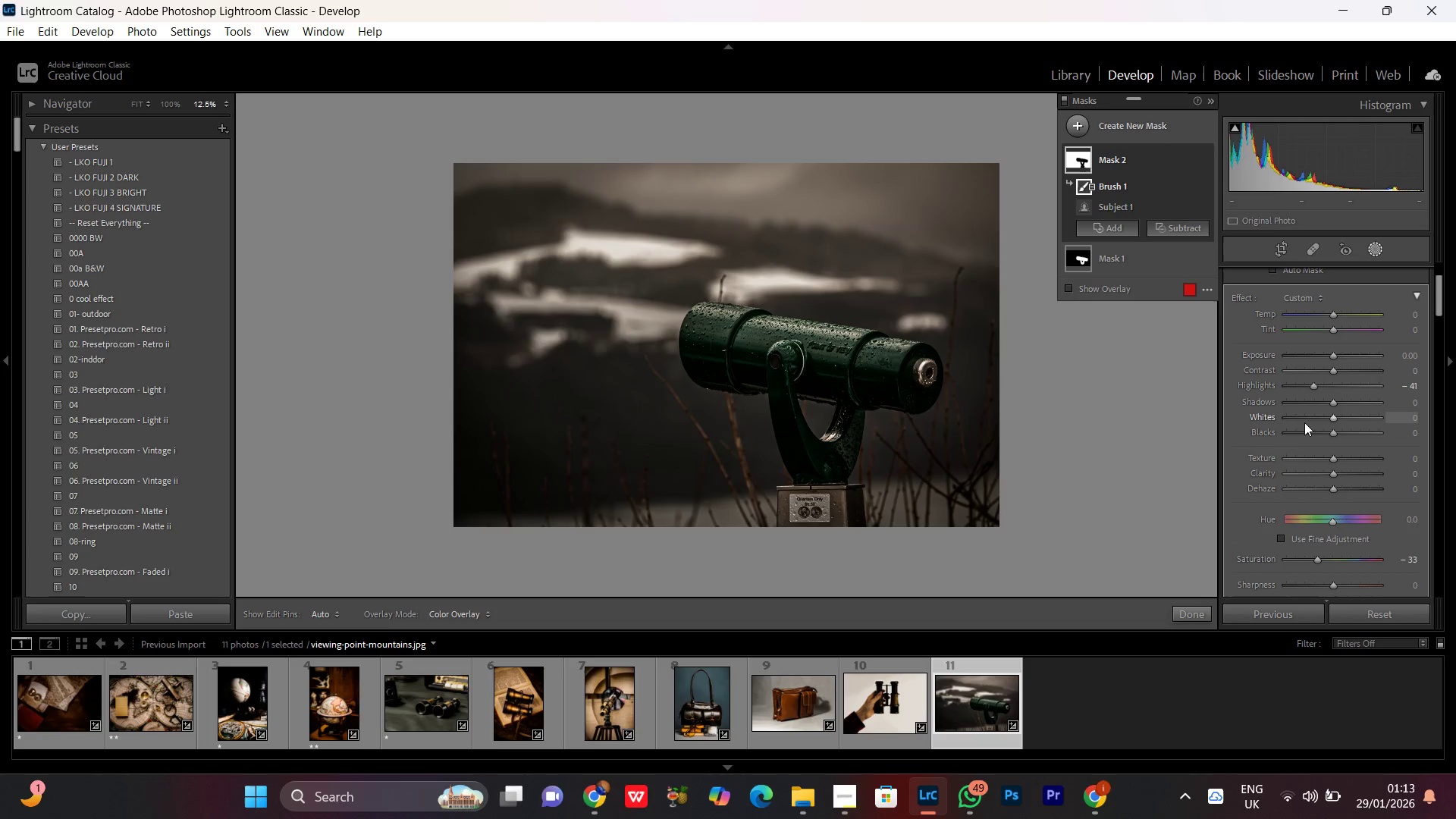 
left_click([1306, 422])
 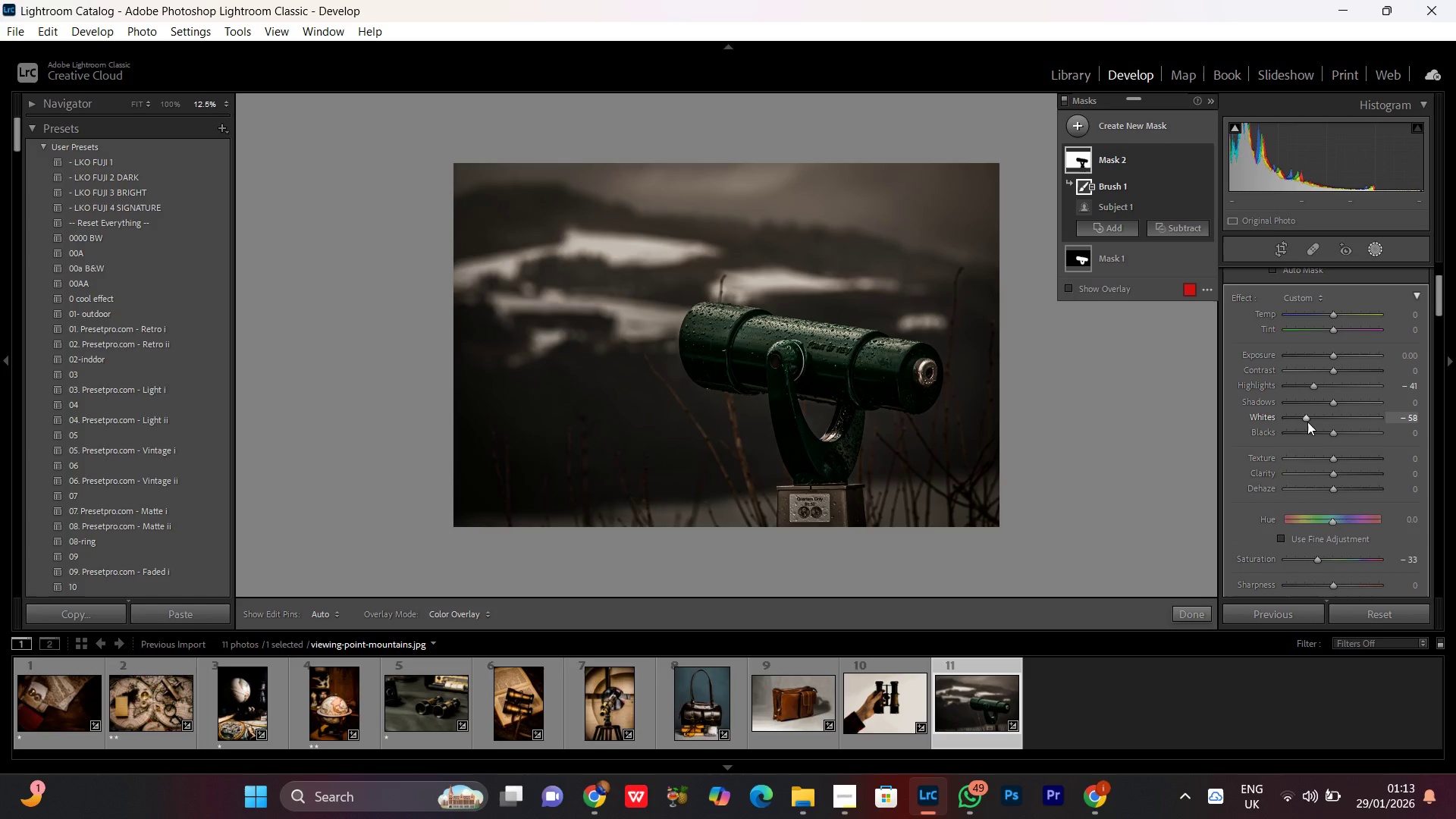 
left_click([1307, 422])
 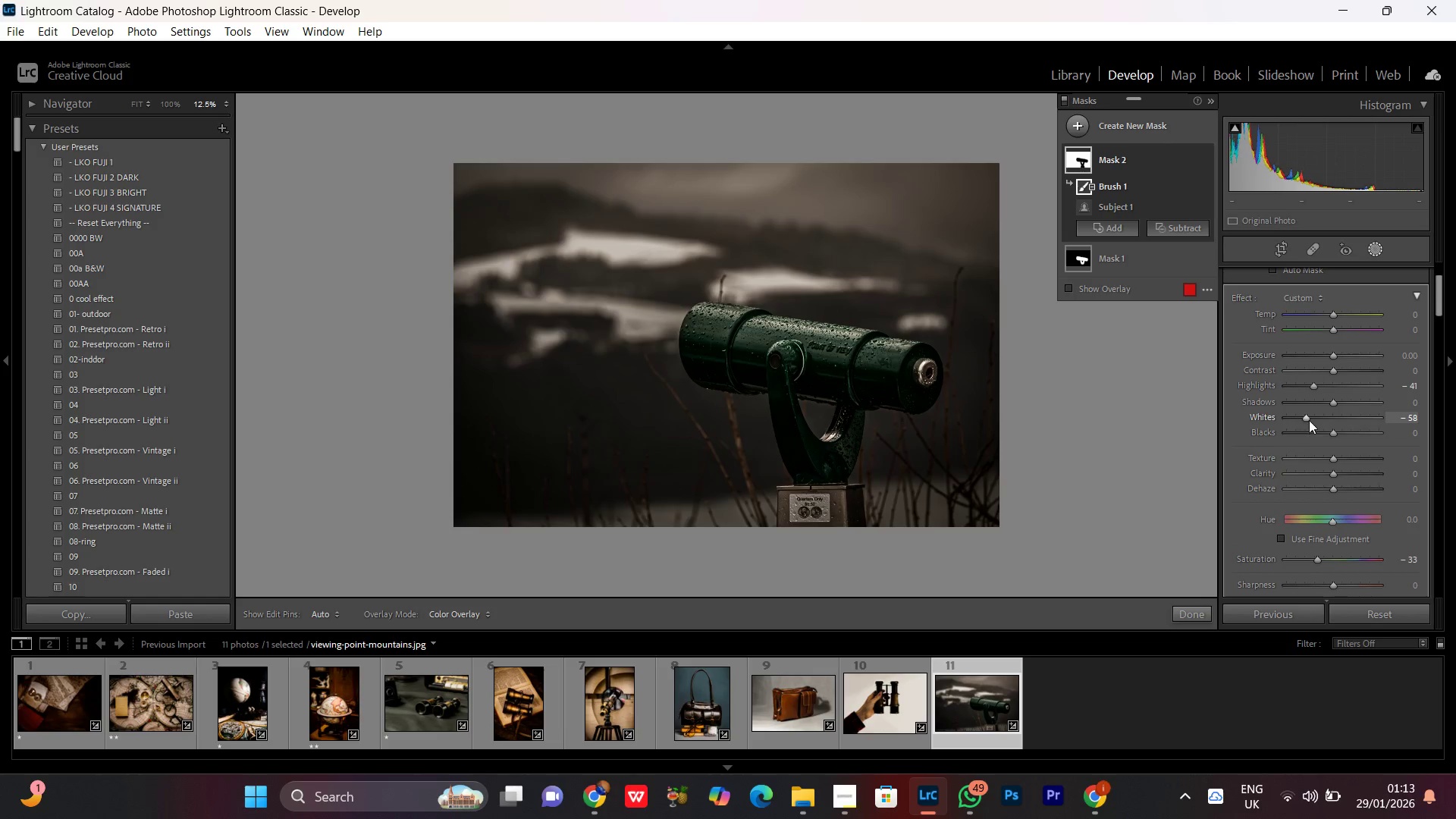 
scroll: coordinate [1311, 419], scroll_direction: up, amount: 24.0
 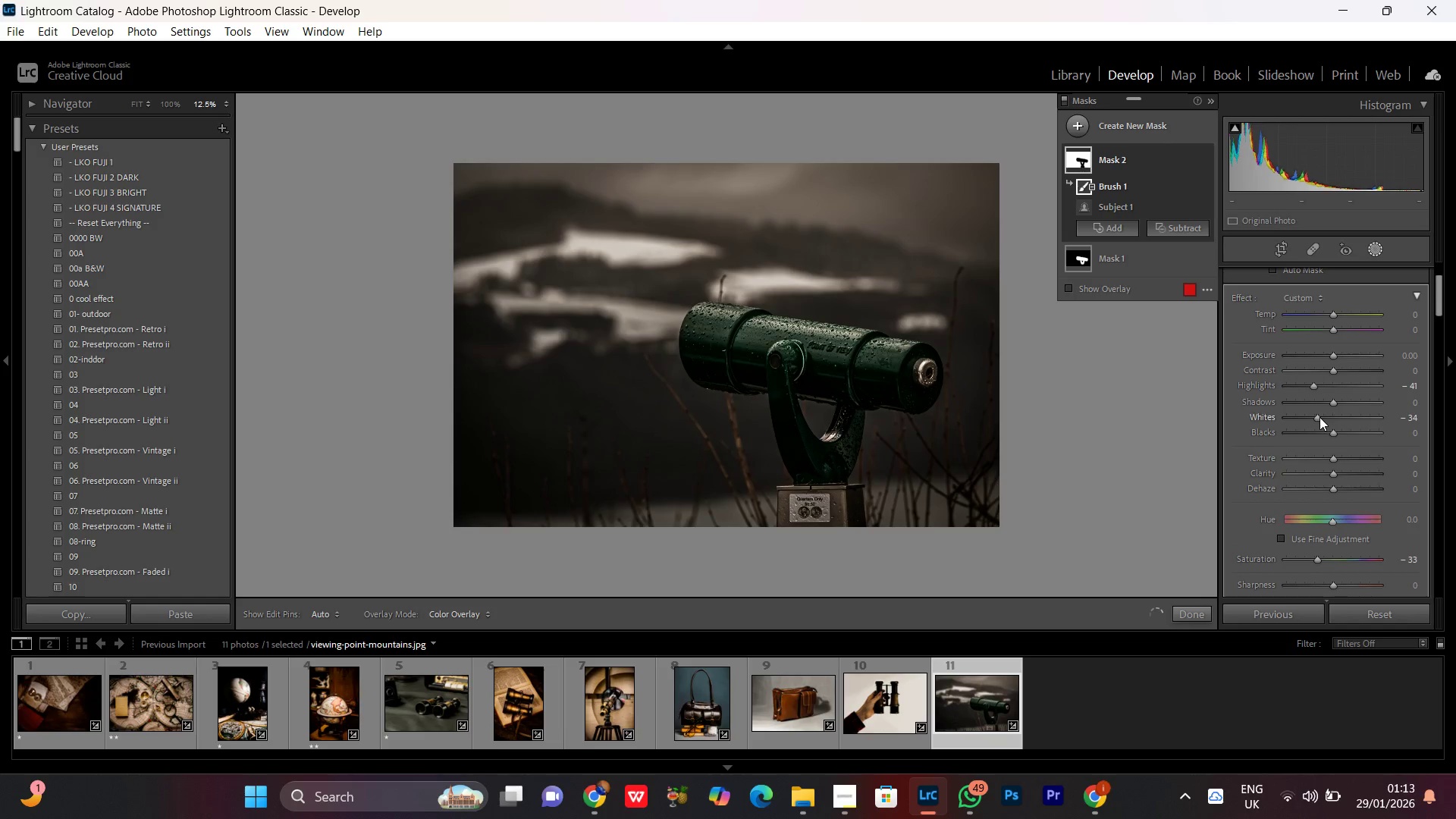 
left_click_drag(start_coordinate=[1320, 417], to_coordinate=[1328, 422])
 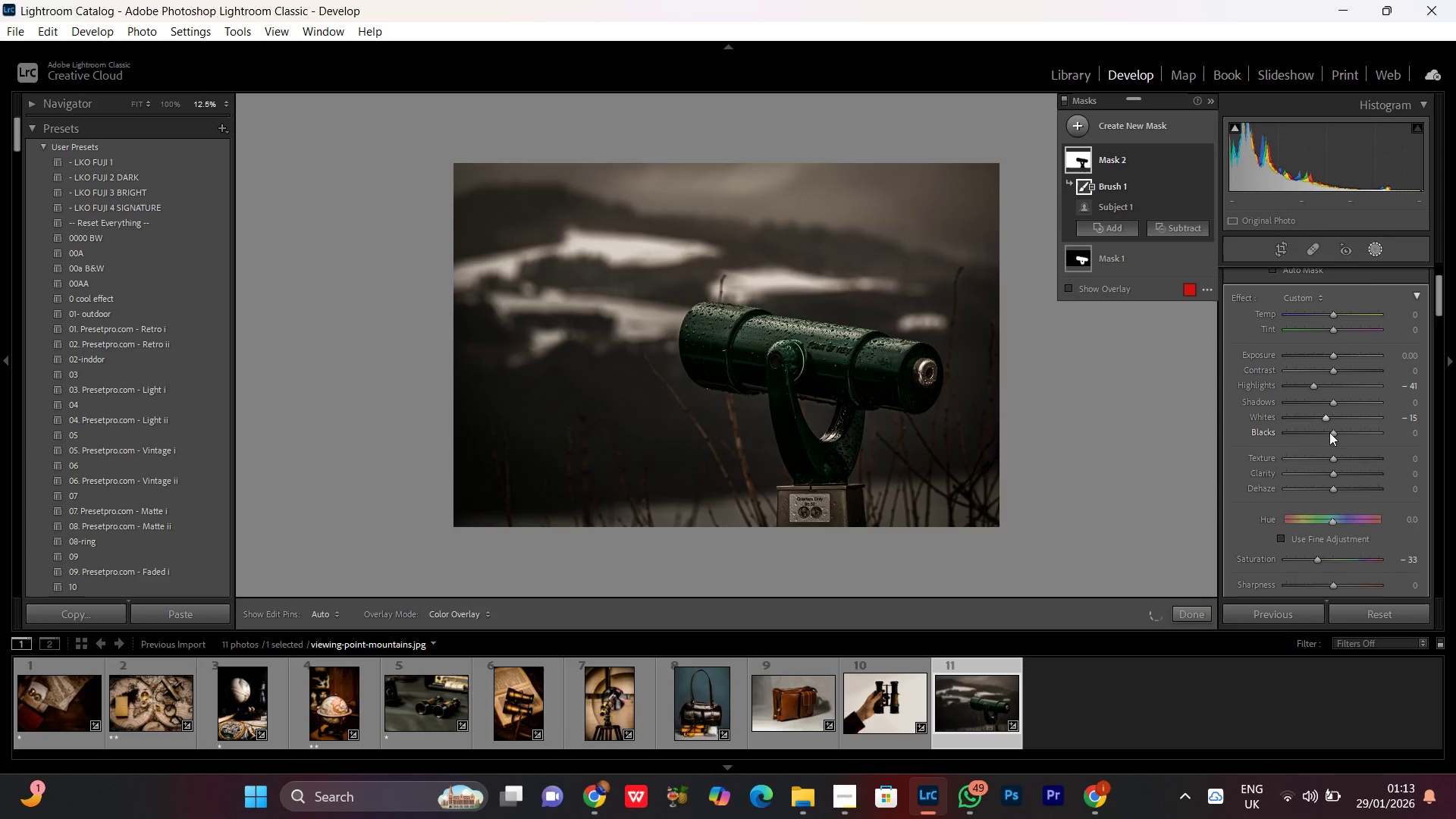 
left_click_drag(start_coordinate=[1329, 432], to_coordinate=[1323, 430])
 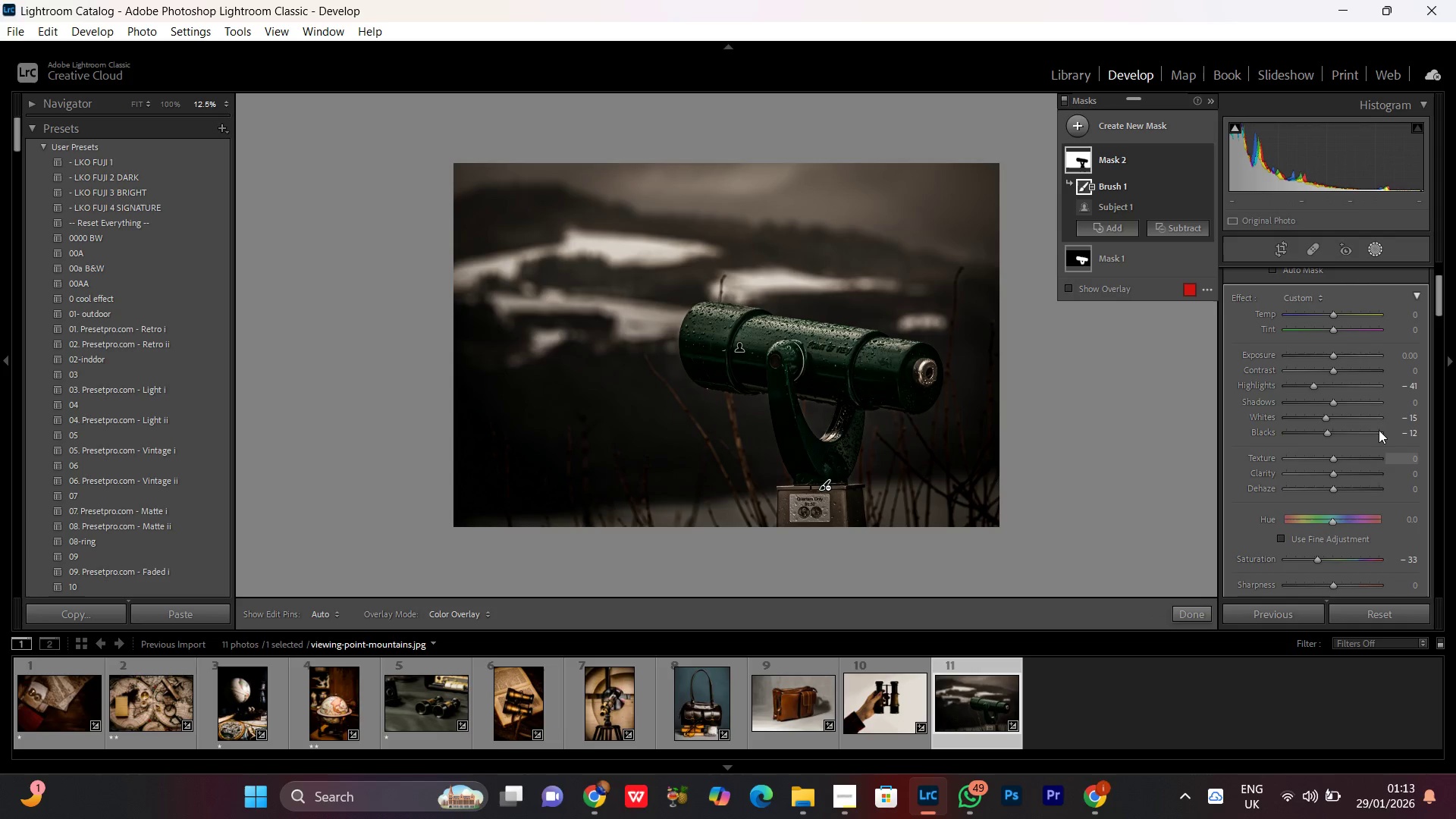 
wait(6.64)
 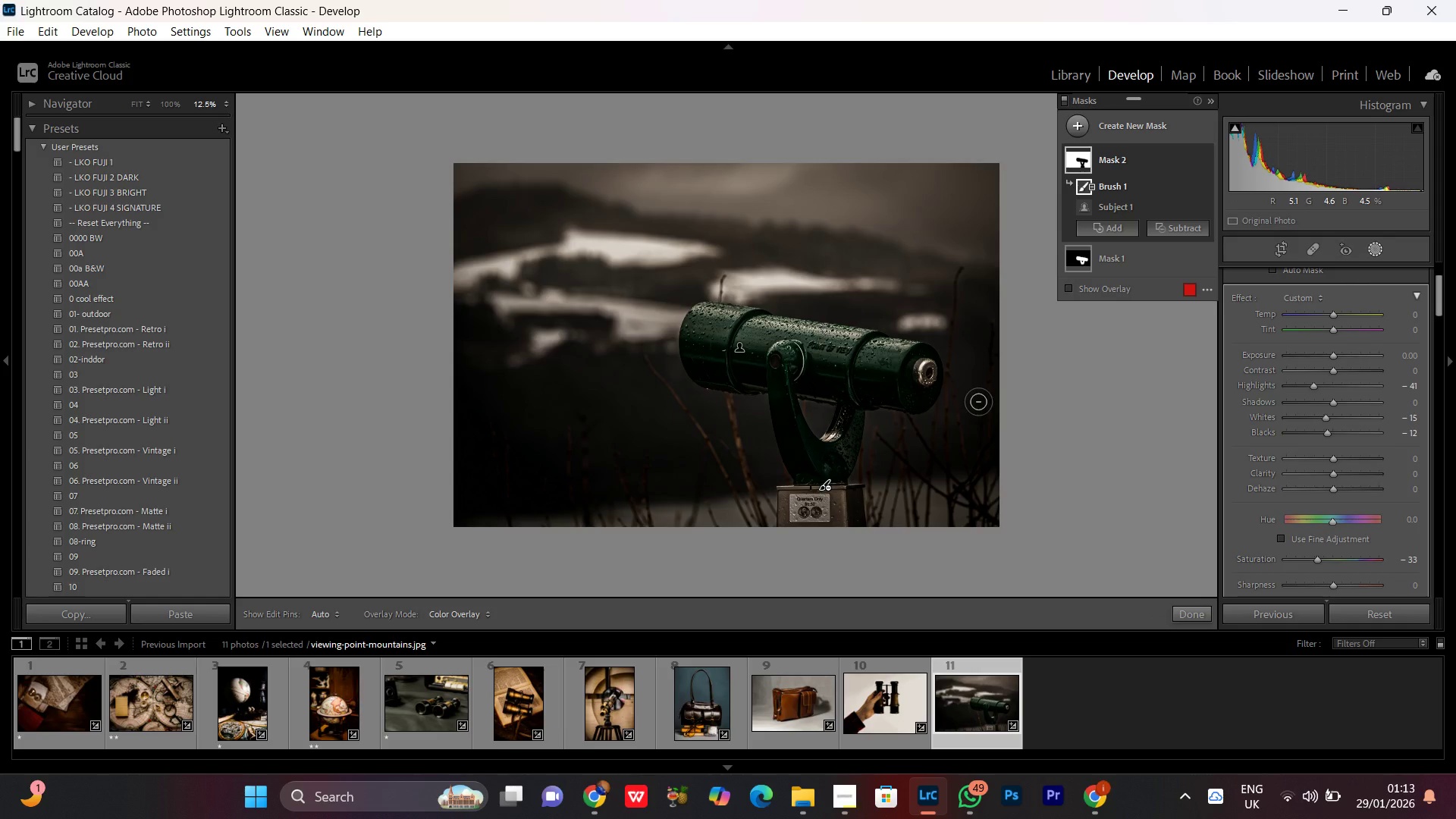 
double_click([1327, 434])
 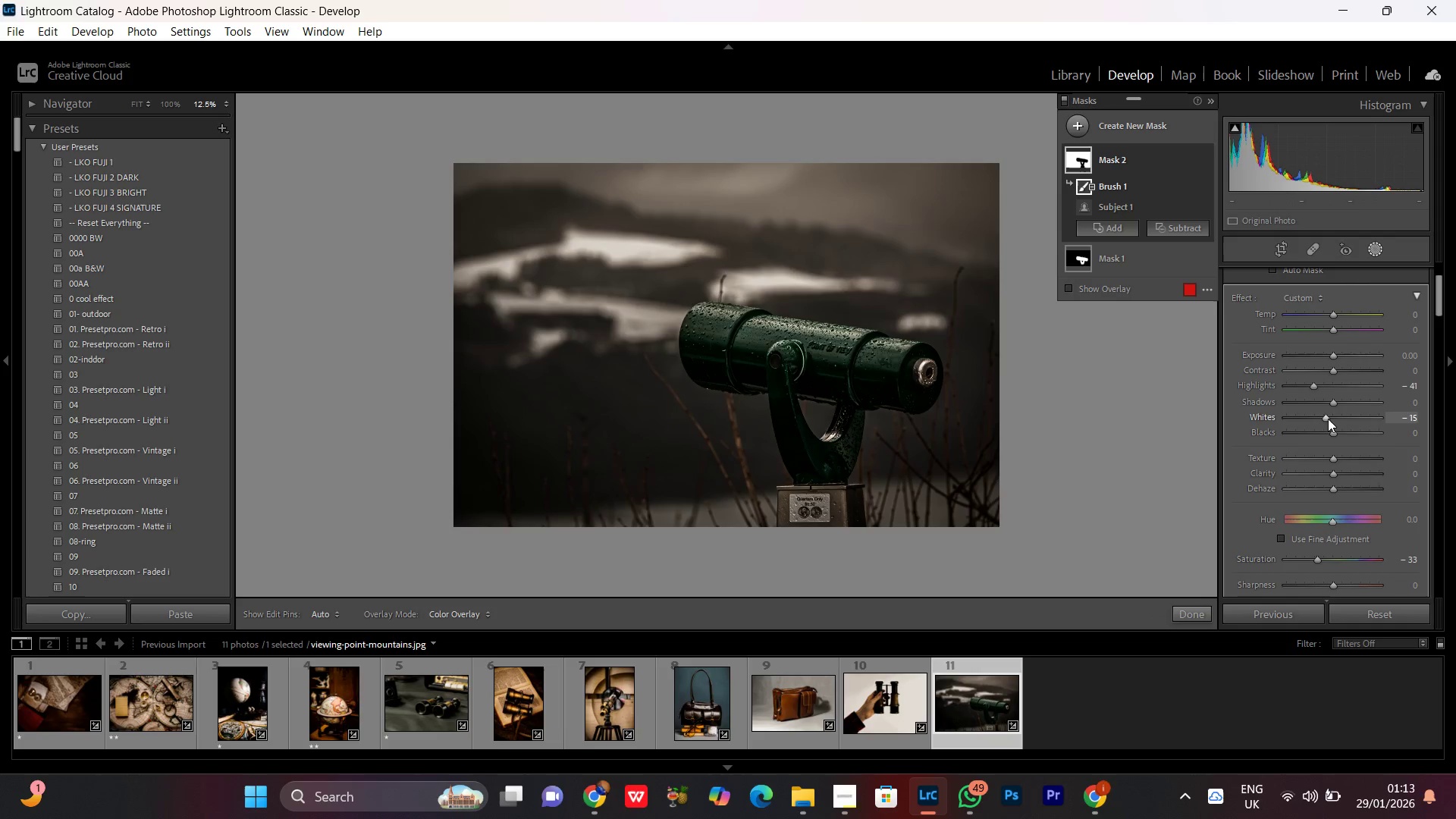 
double_click([1328, 419])
 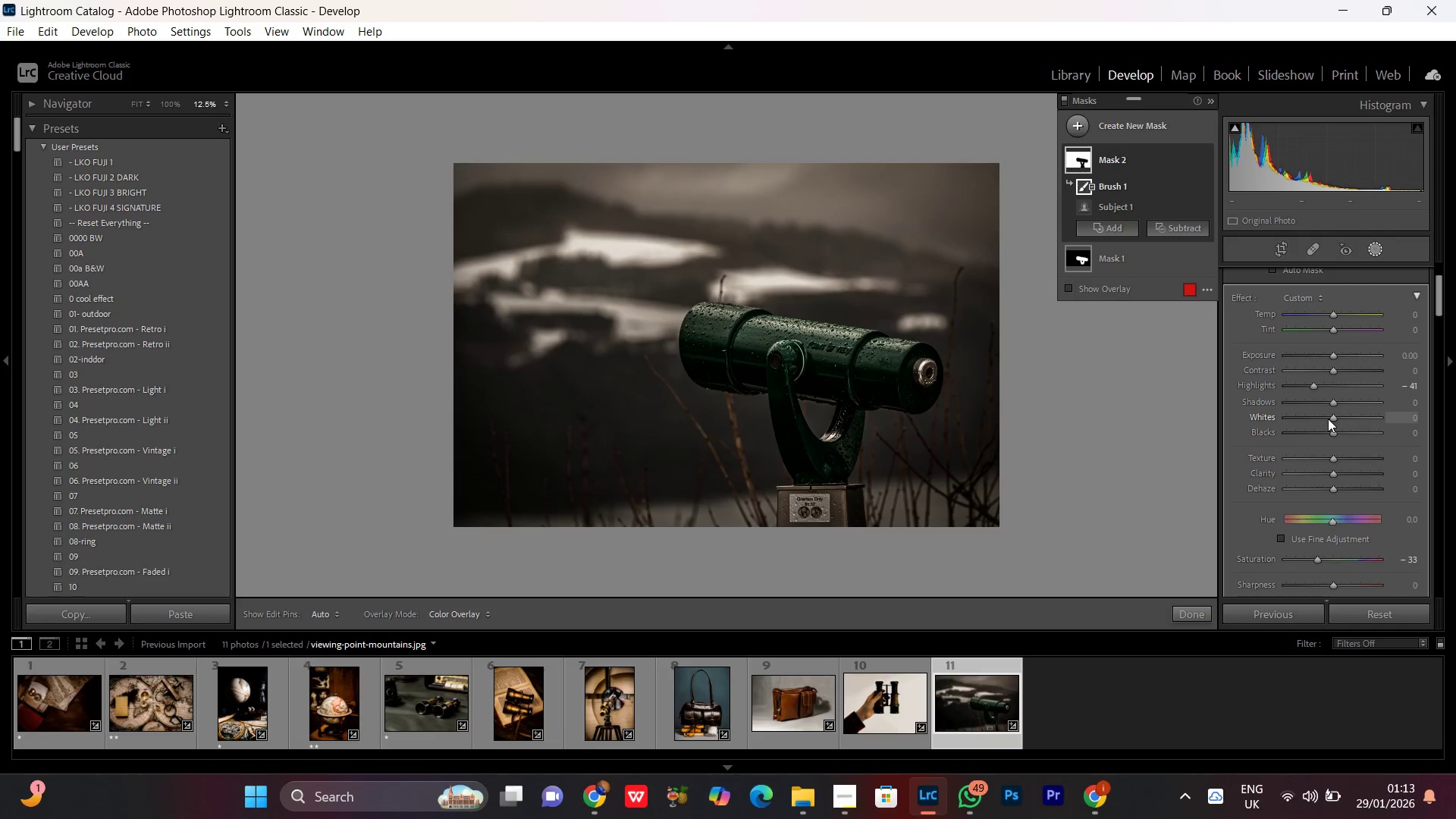 
triple_click([1328, 419])
 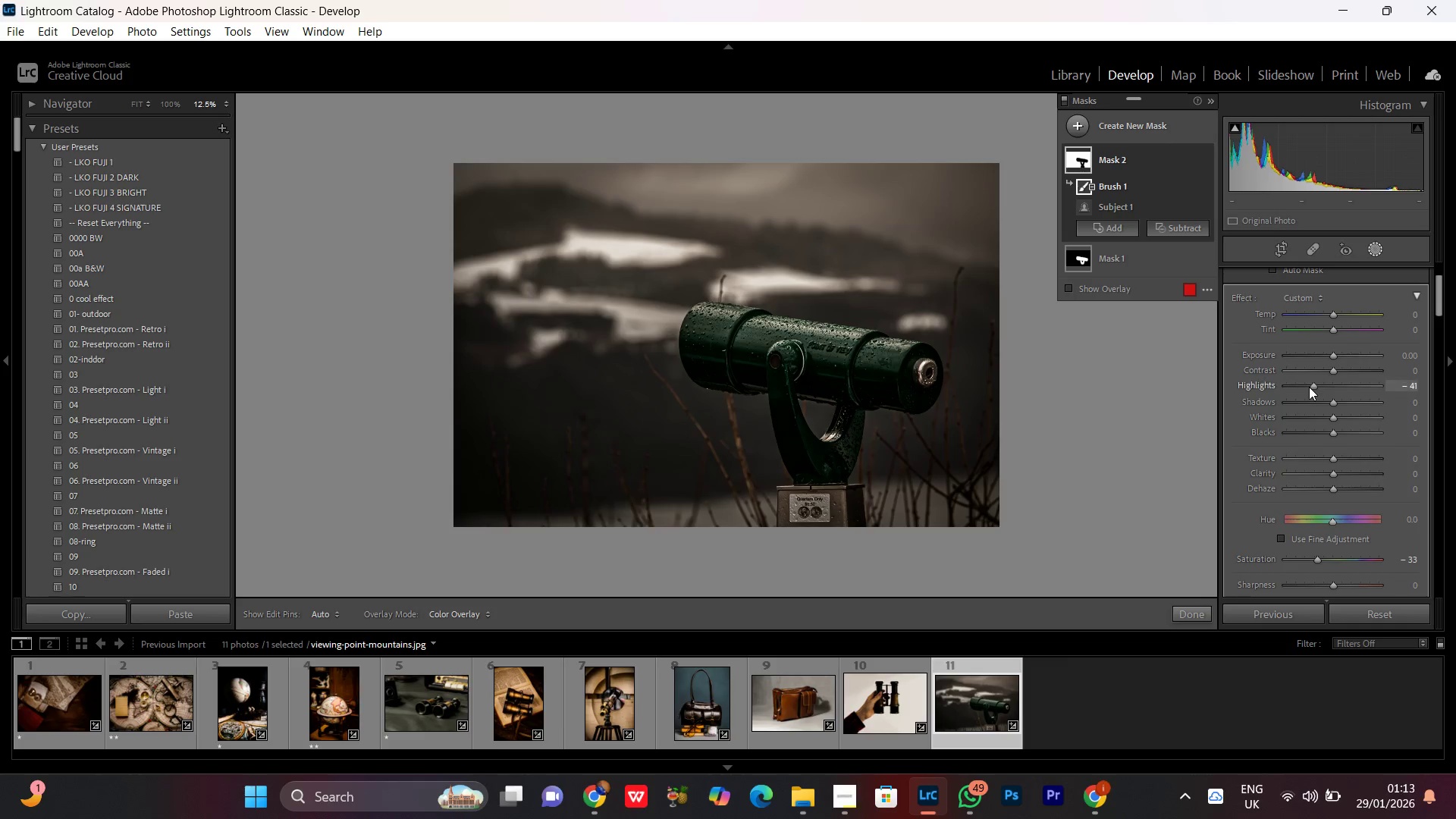 
left_click([1309, 386])
 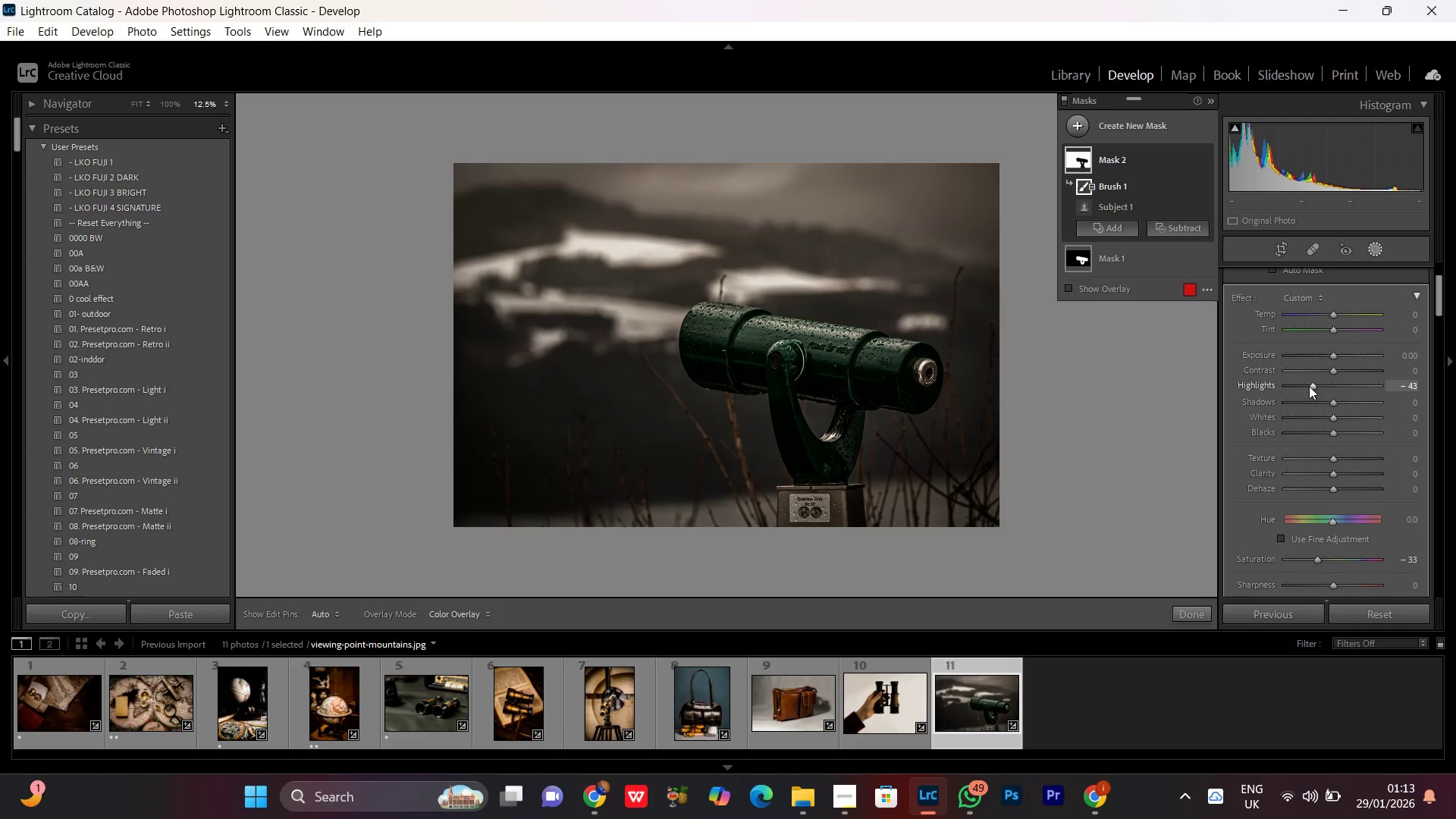 
scroll: coordinate [1309, 386], scroll_direction: down, amount: 1.0
 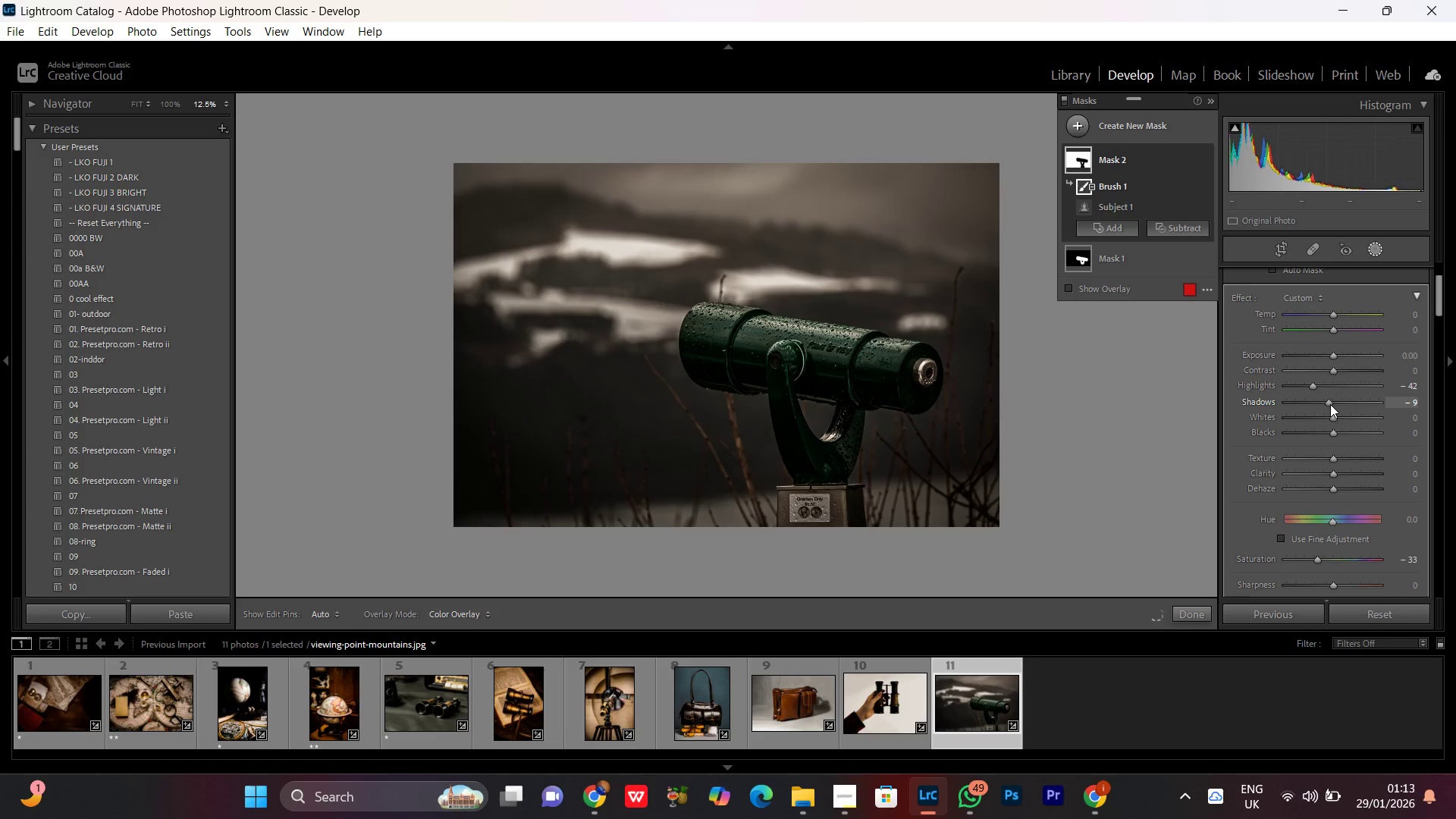 
left_click([1337, 403])
 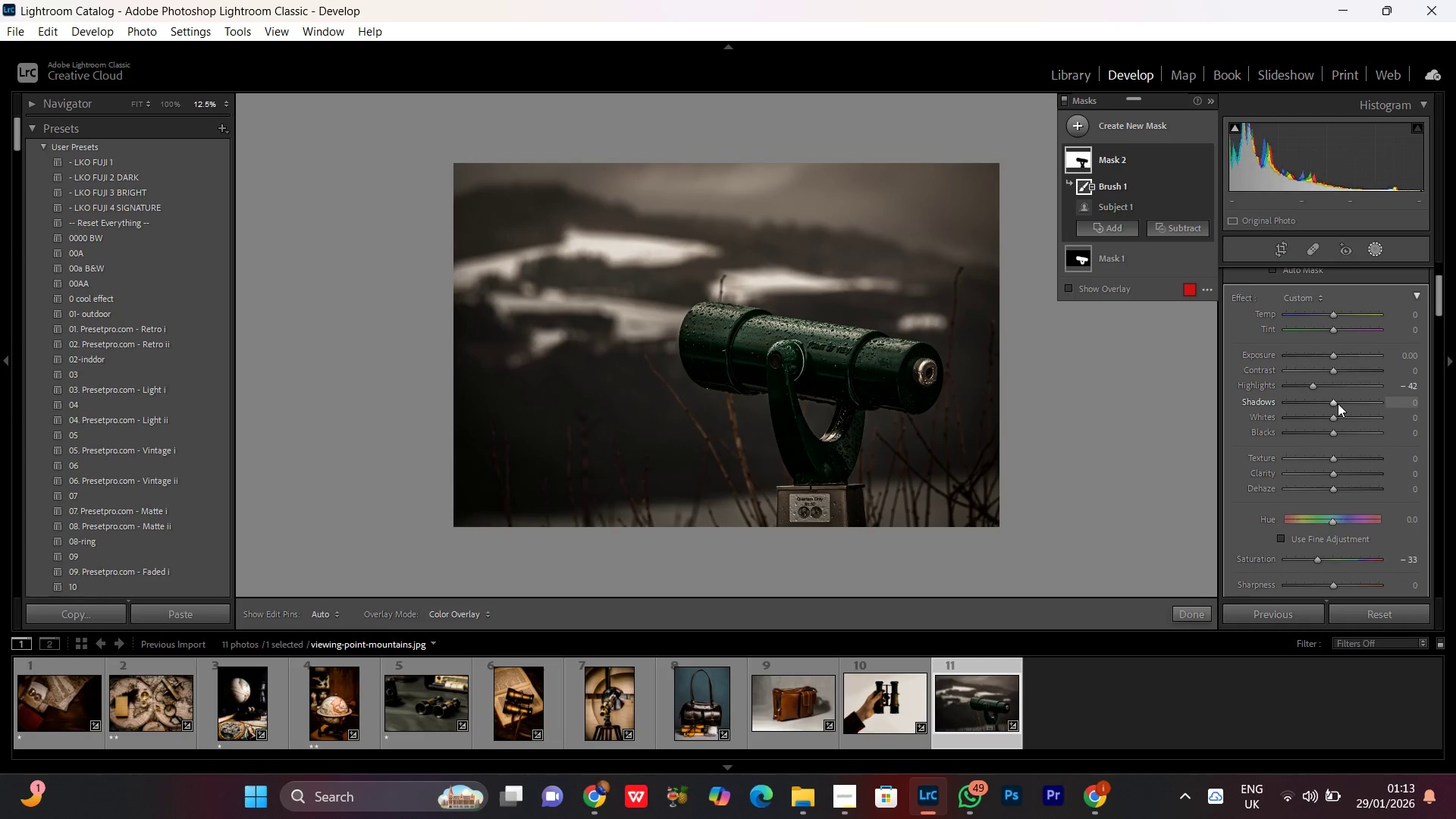 
scroll: coordinate [1340, 403], scroll_direction: up, amount: 11.0
 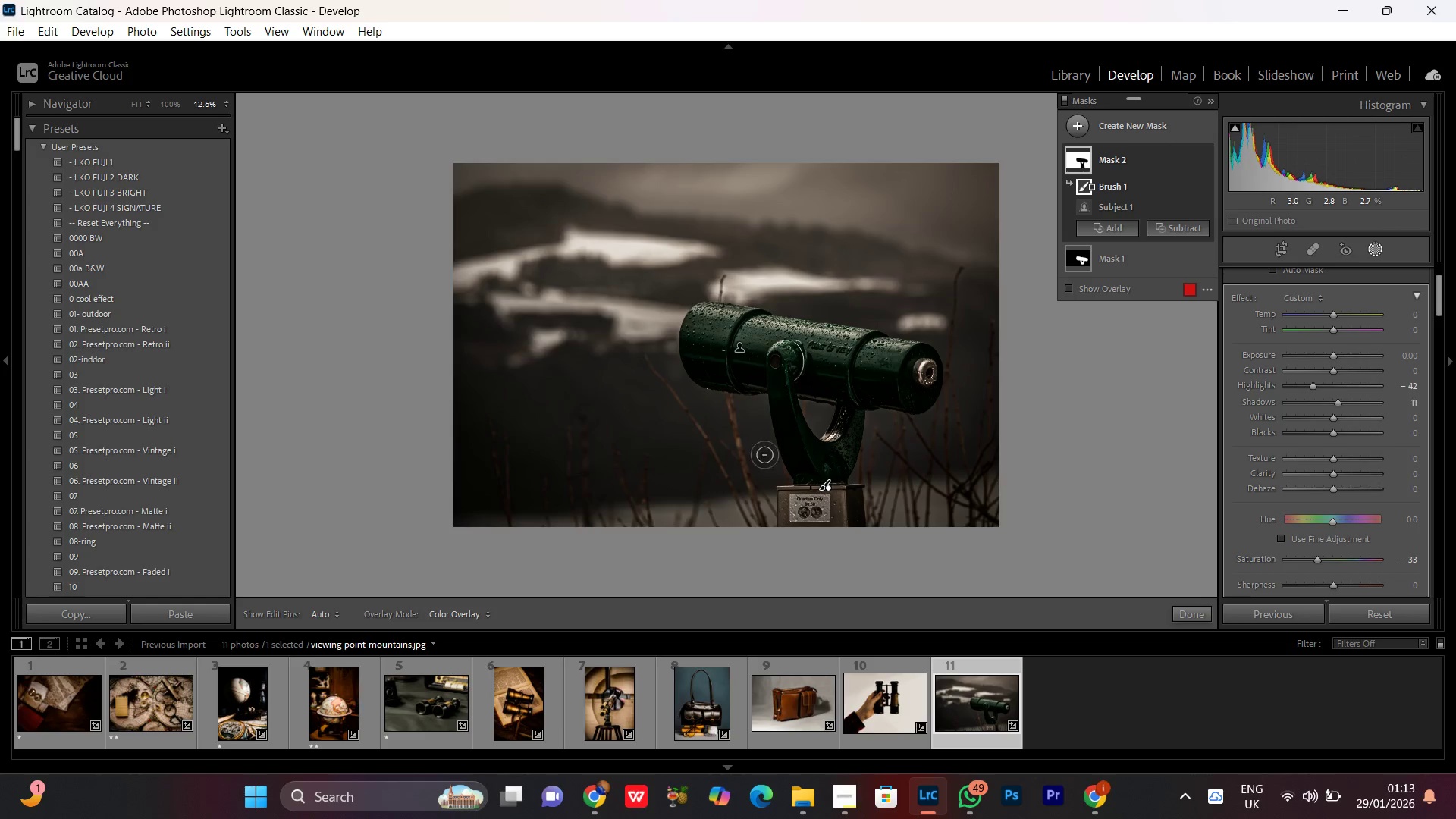 
wait(5.54)
 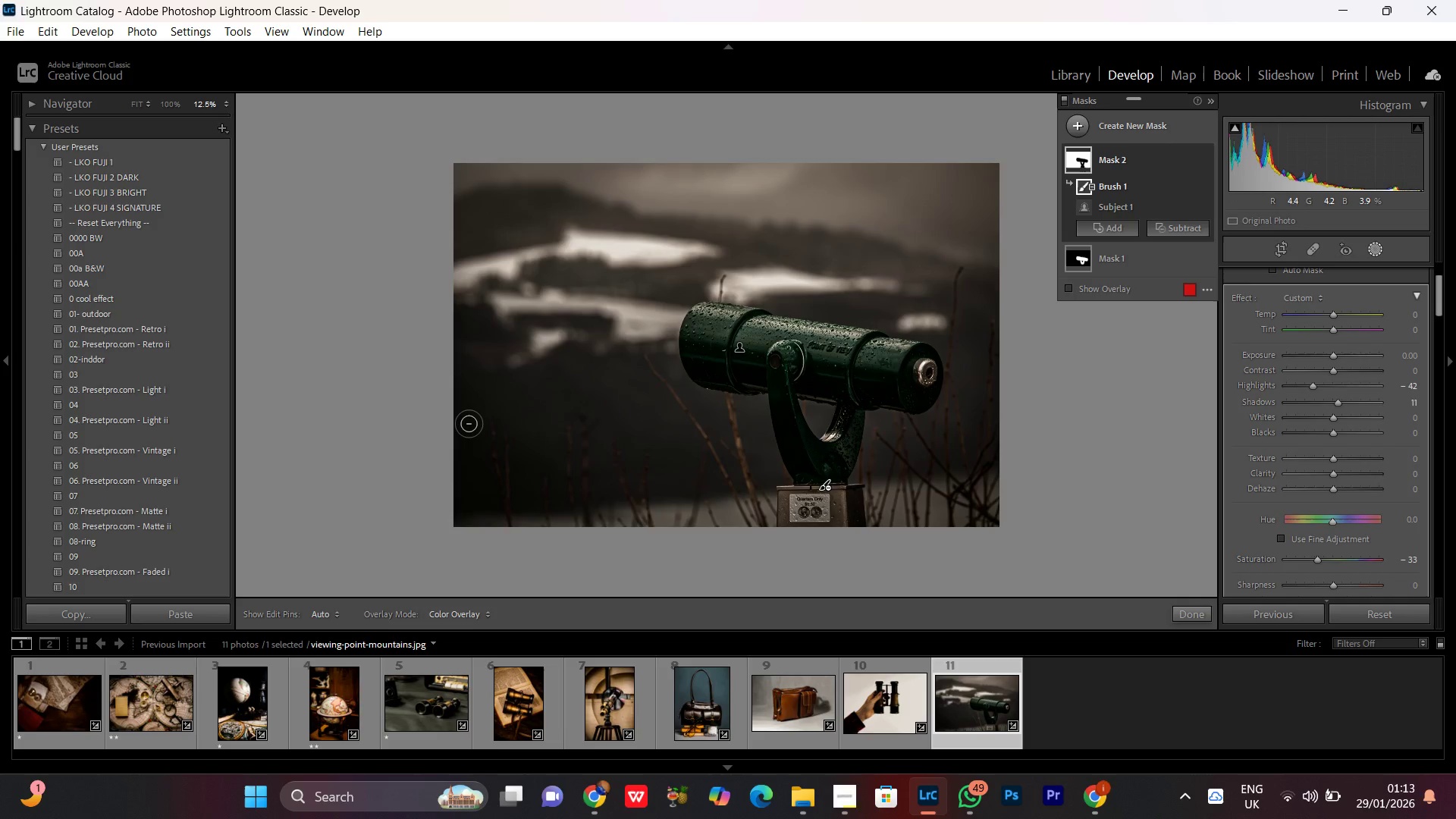 
left_click([1324, 420])
 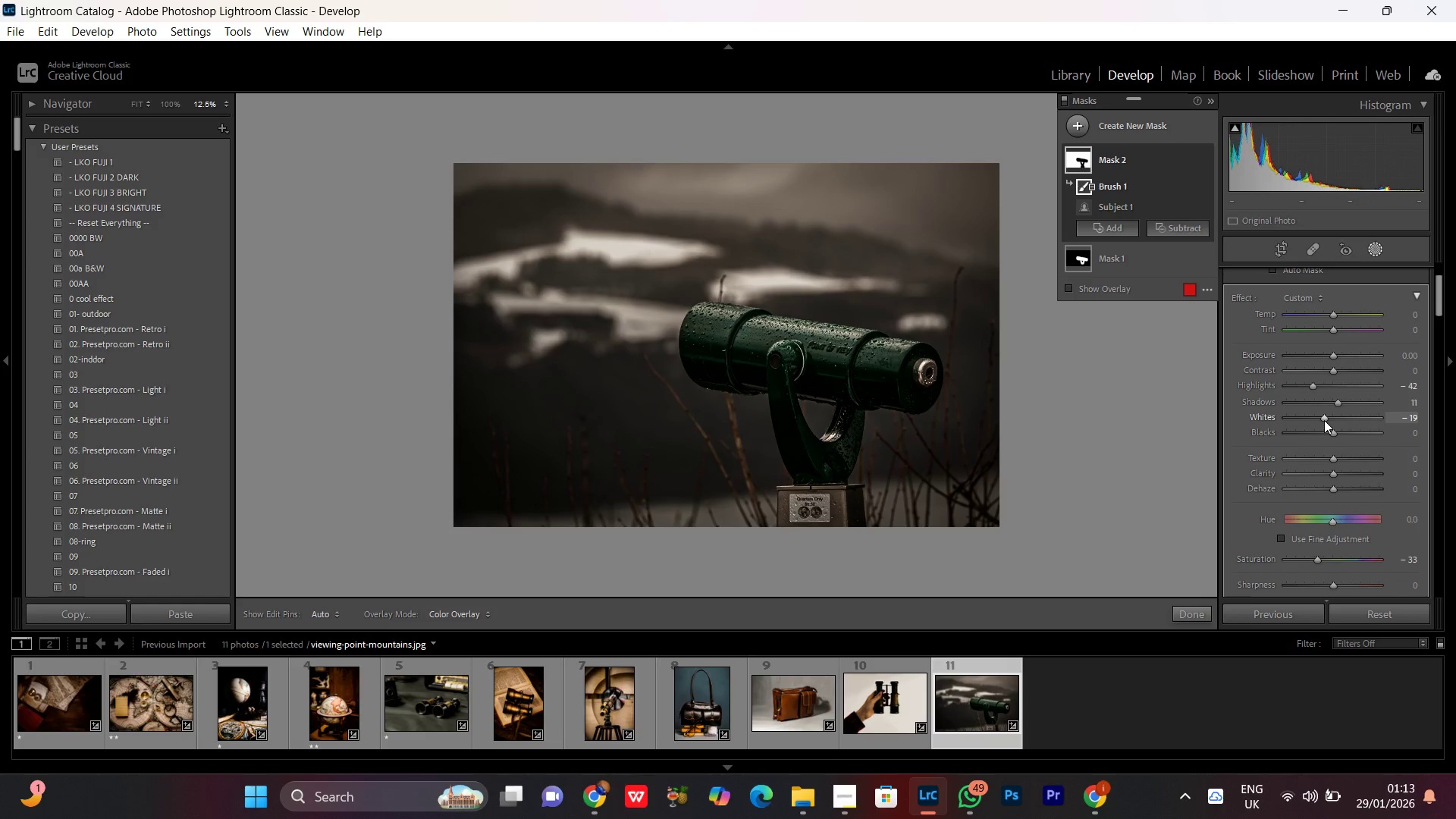 
left_click([1324, 420])
 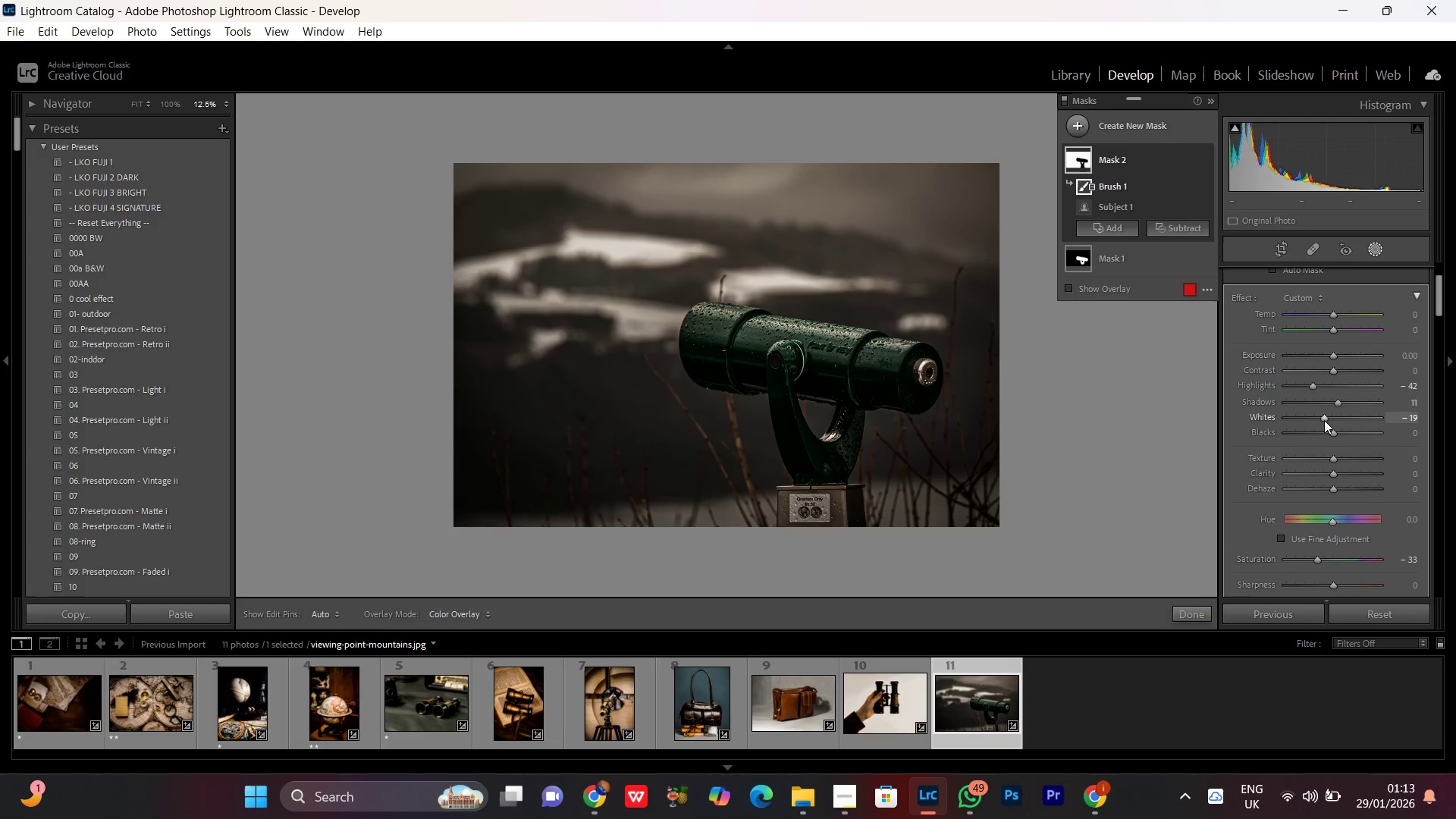 
scroll: coordinate [1324, 420], scroll_direction: none, amount: 0.0
 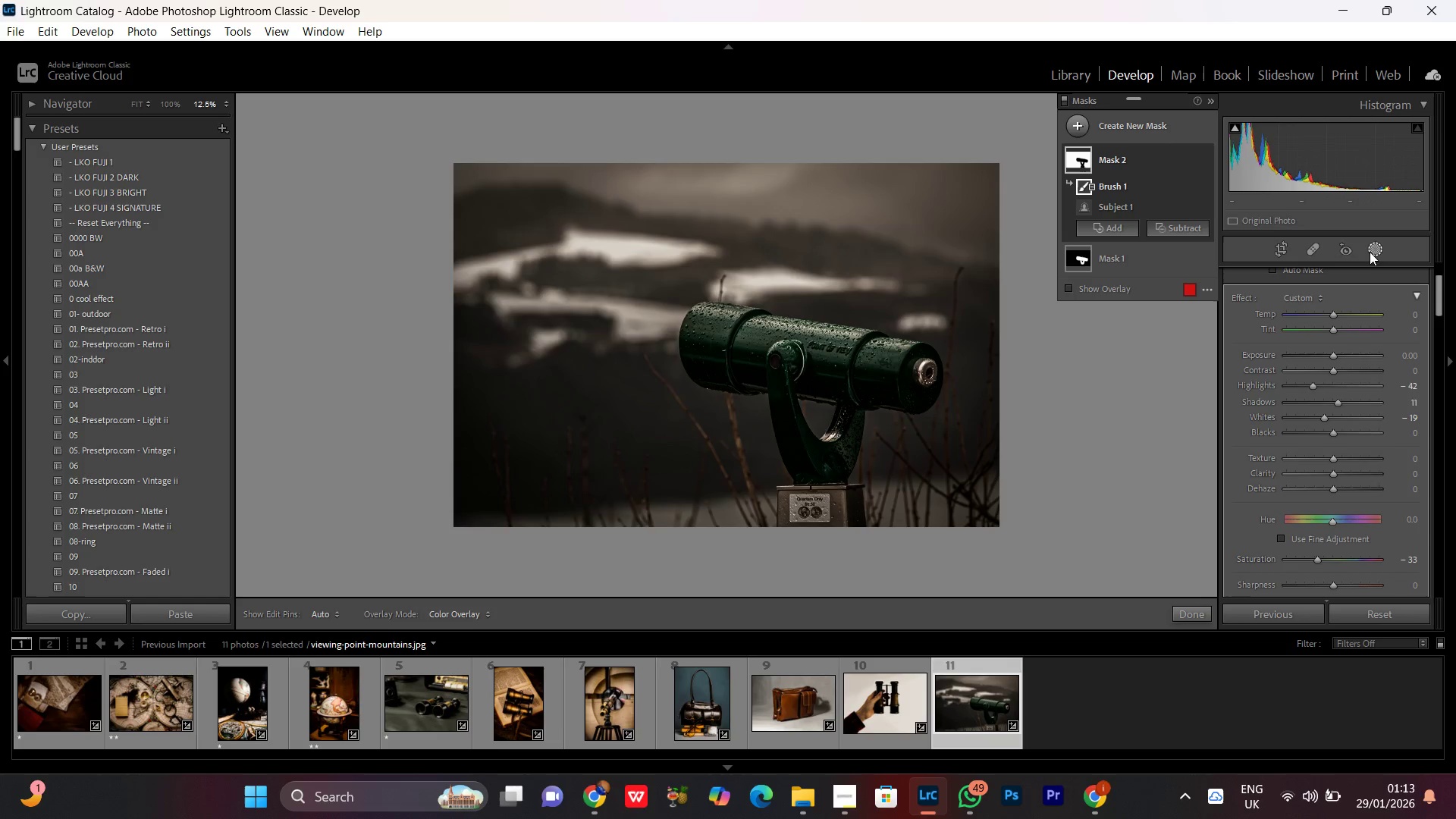 
left_click([1370, 250])
 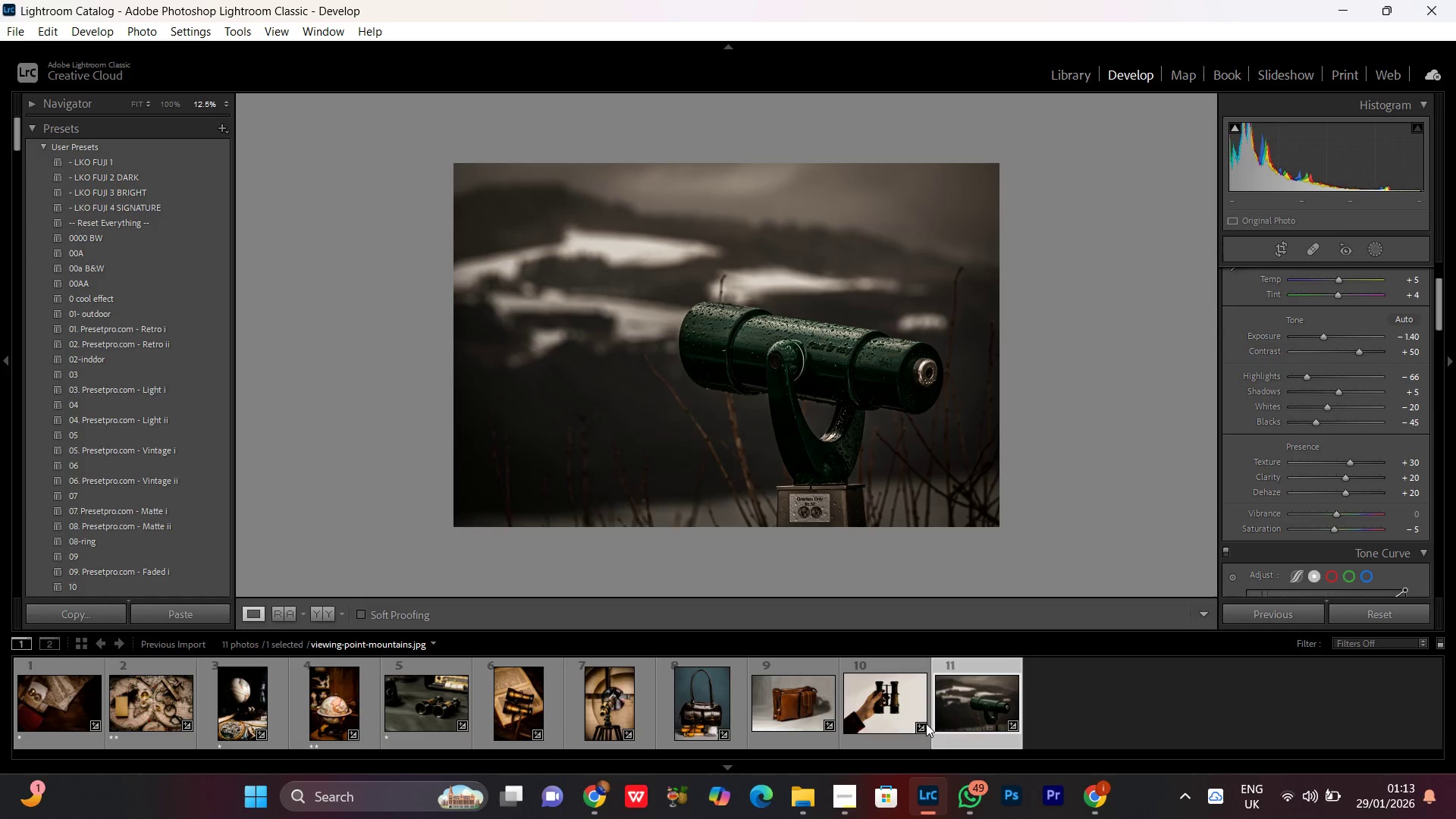 
double_click([881, 711])
 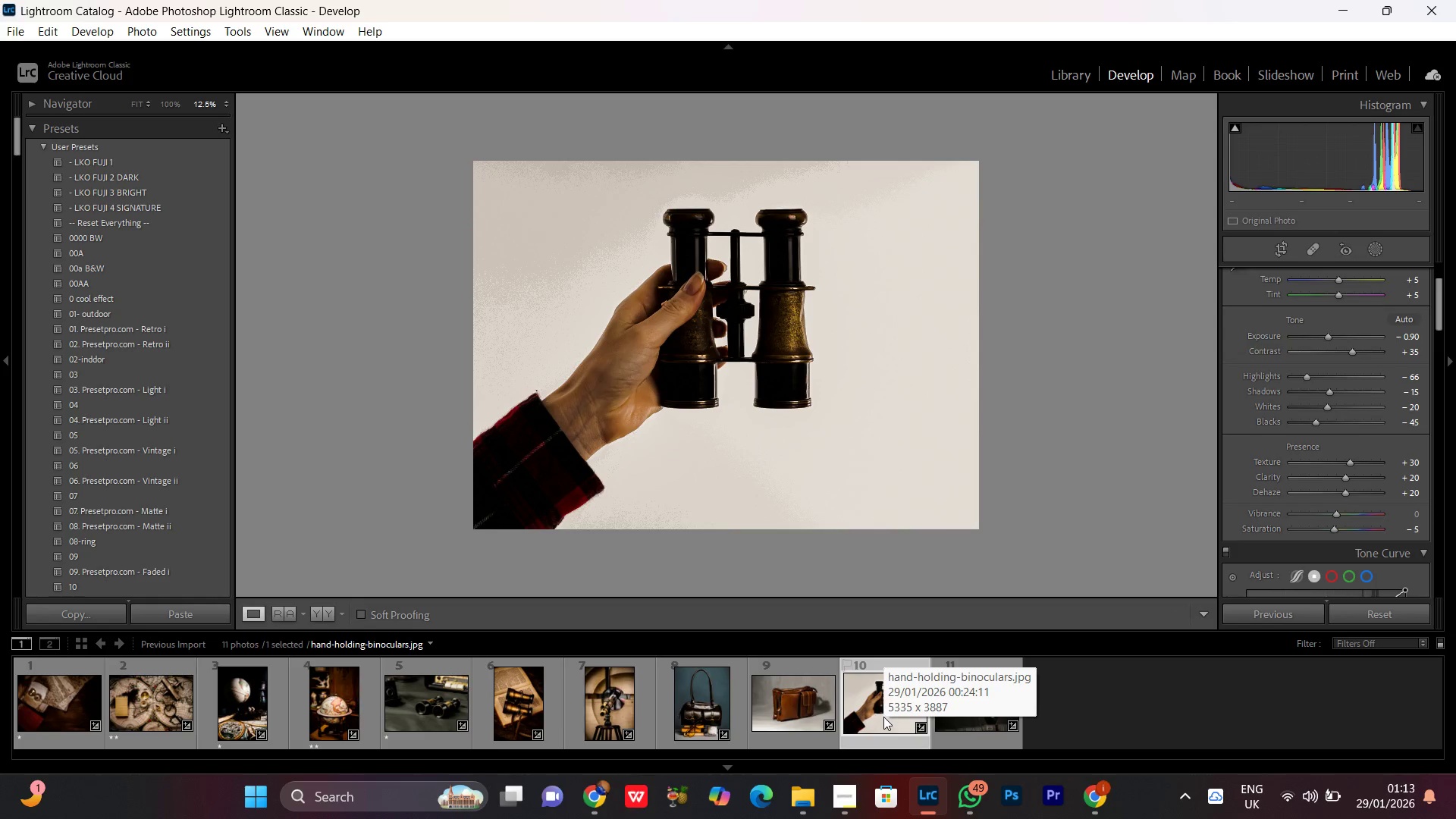 
key(Delete)
 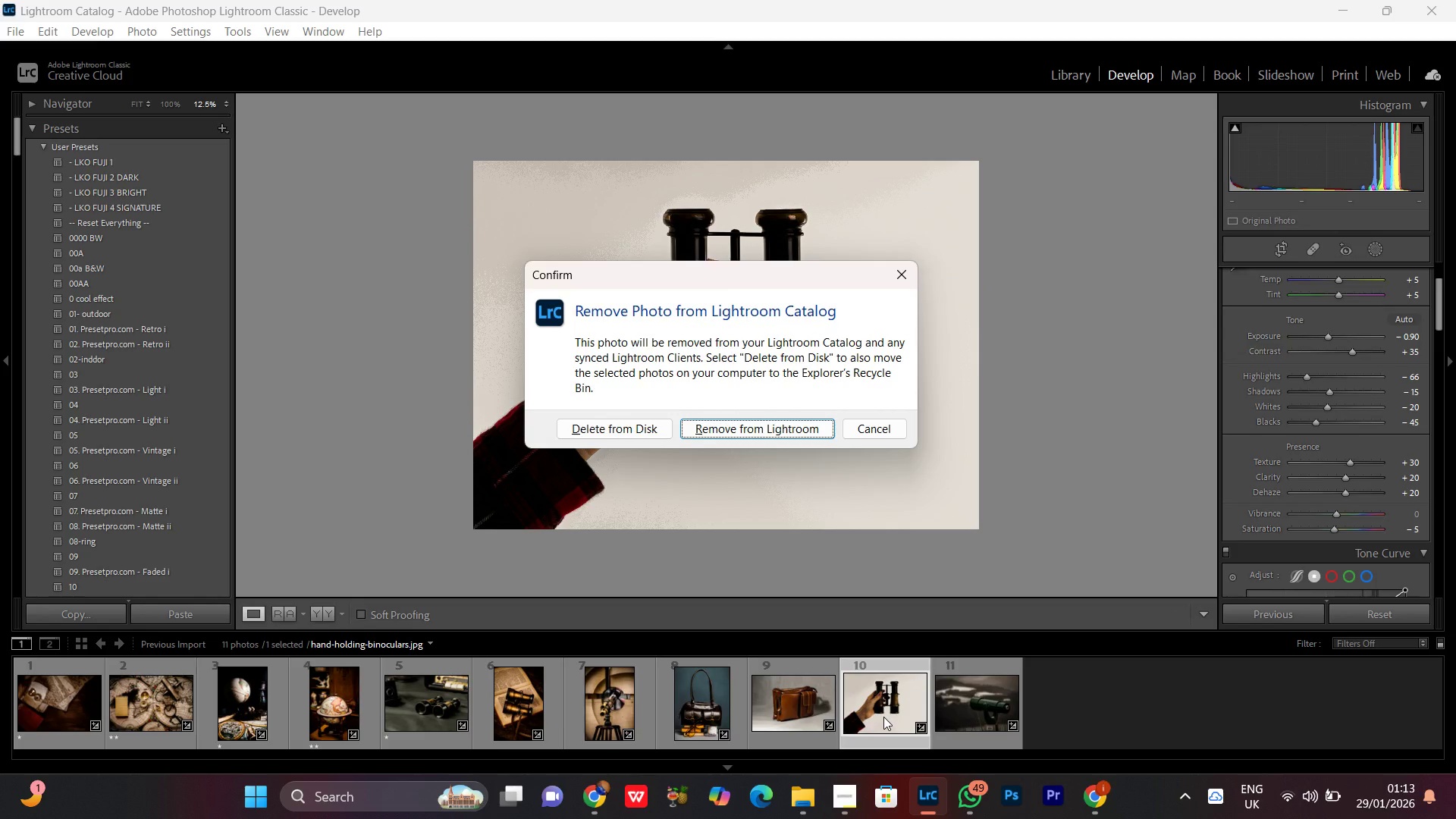 
key(Enter)
 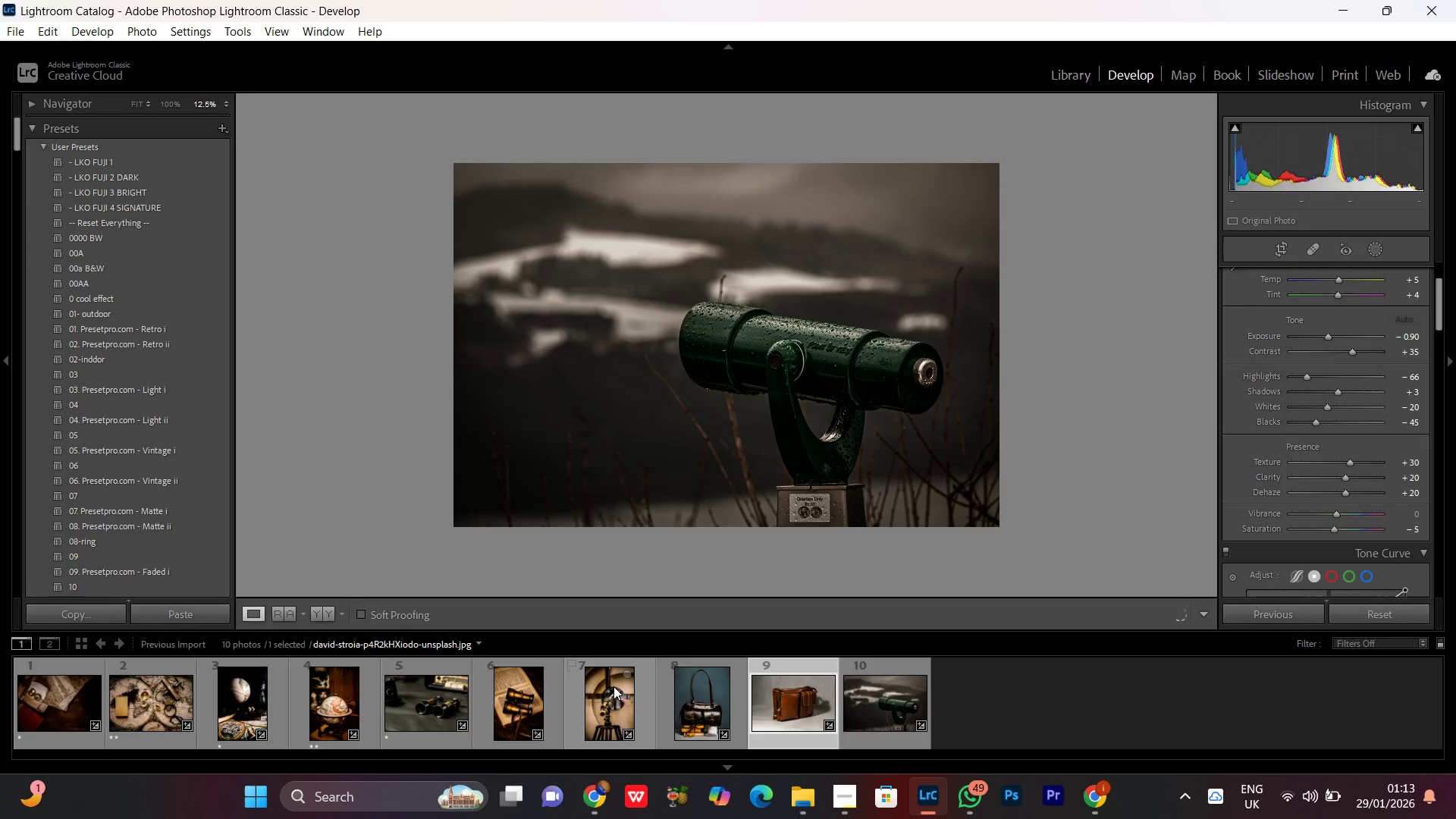 
wait(7.38)
 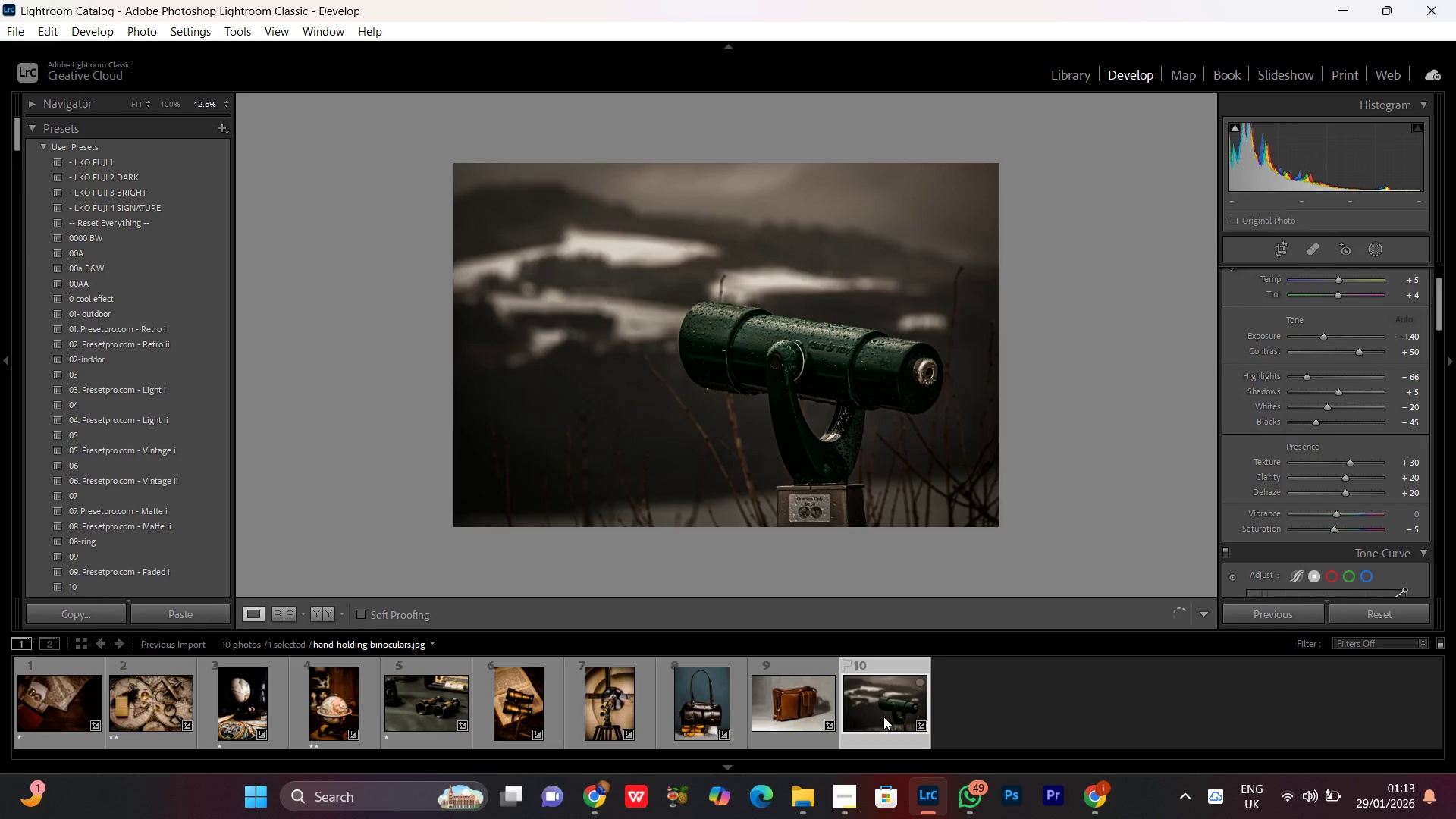 
scroll: coordinate [1373, 481], scroll_direction: down, amount: 17.0
 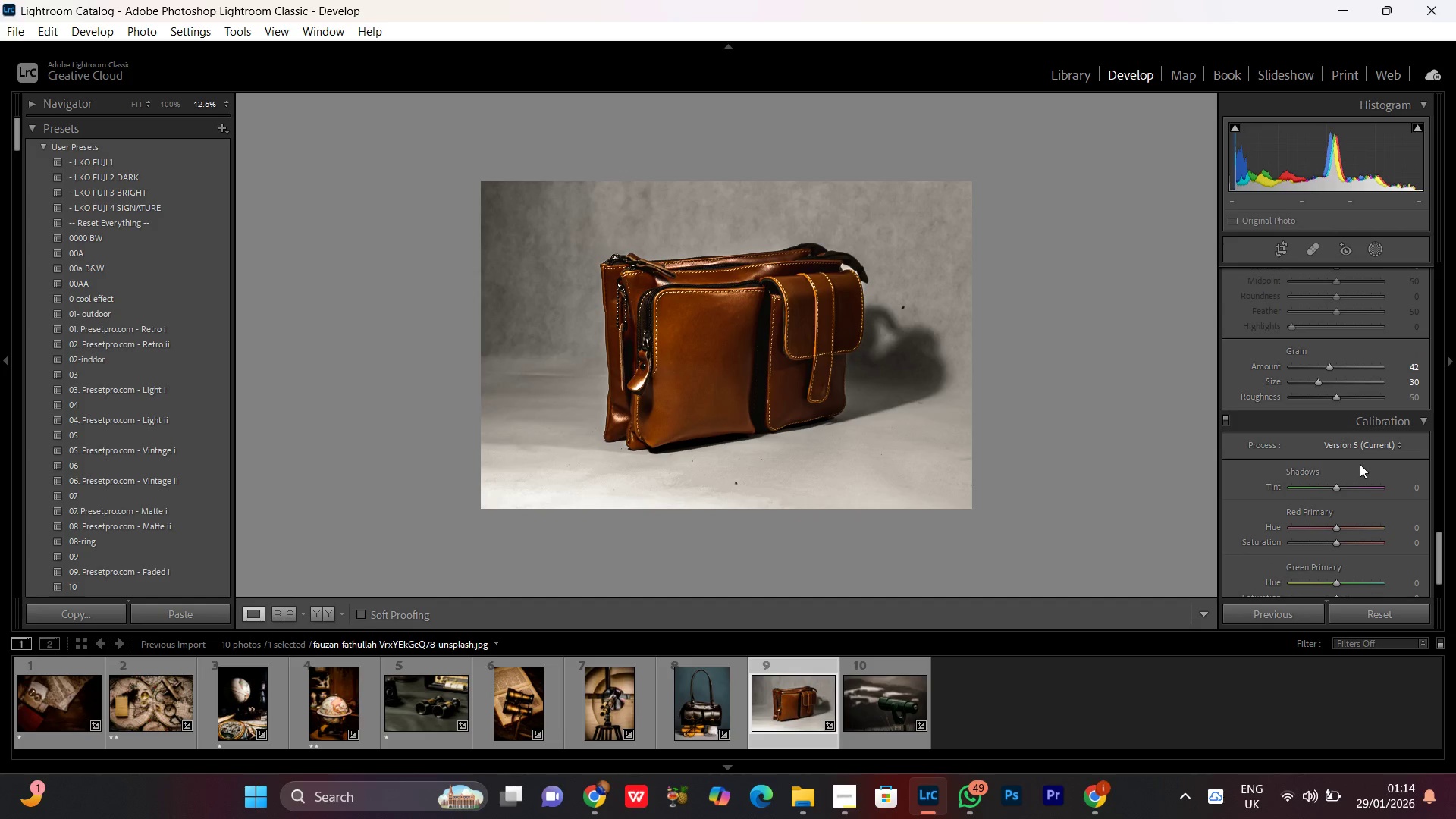 
scroll: coordinate [1360, 464], scroll_direction: up, amount: 1.0
 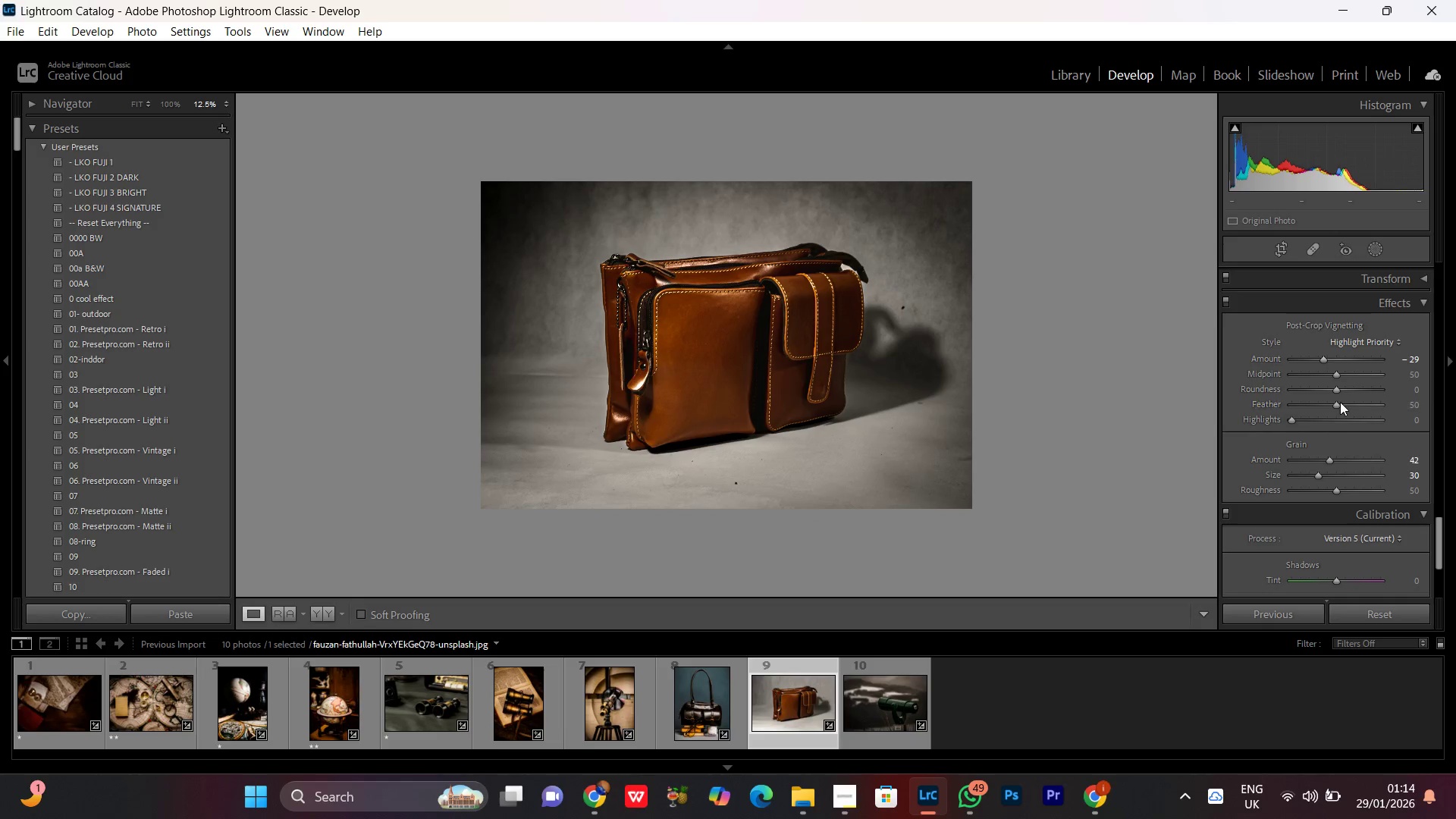 
left_click_drag(start_coordinate=[1335, 406], to_coordinate=[1351, 410])
 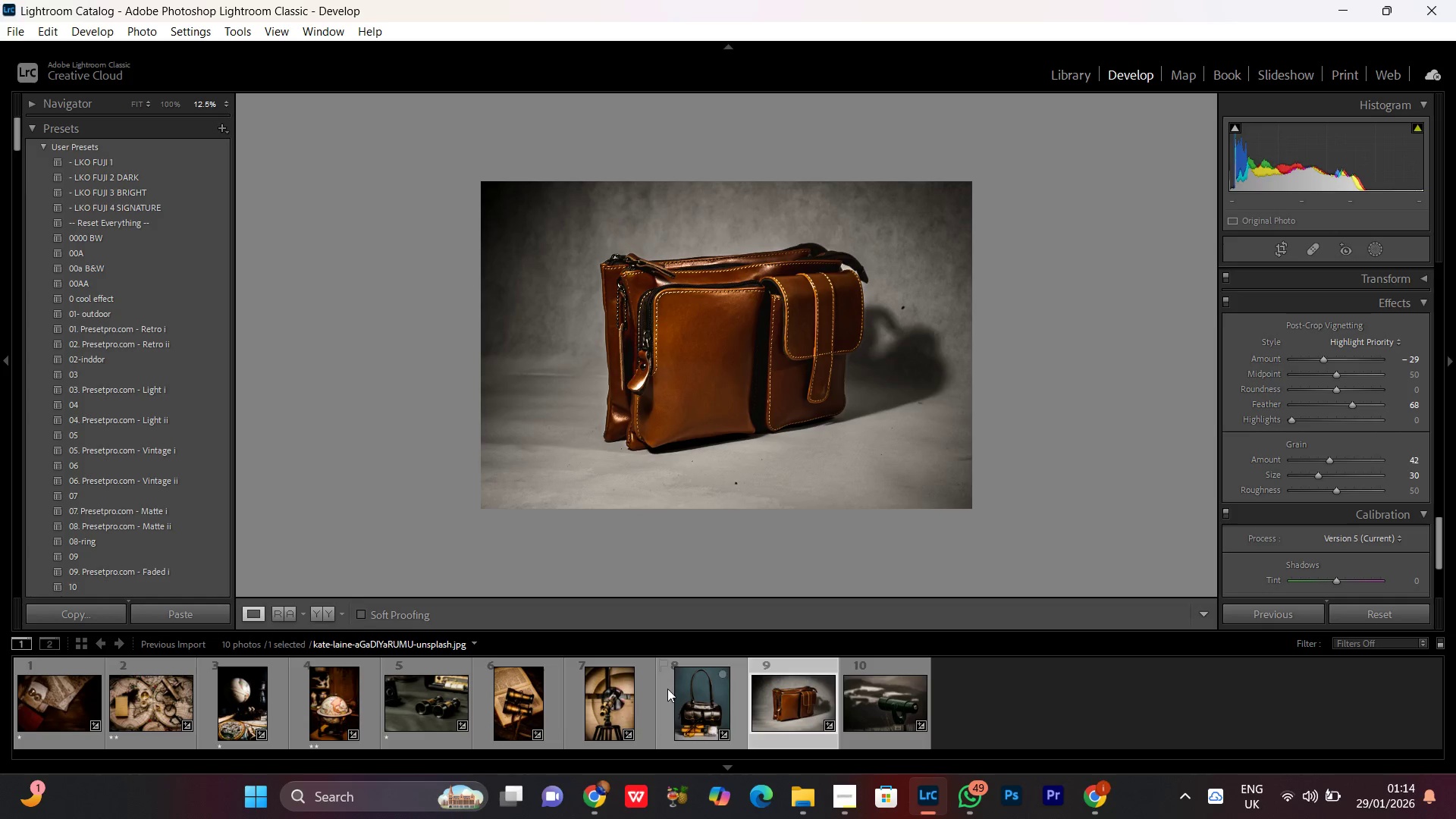 
double_click([667, 689])
 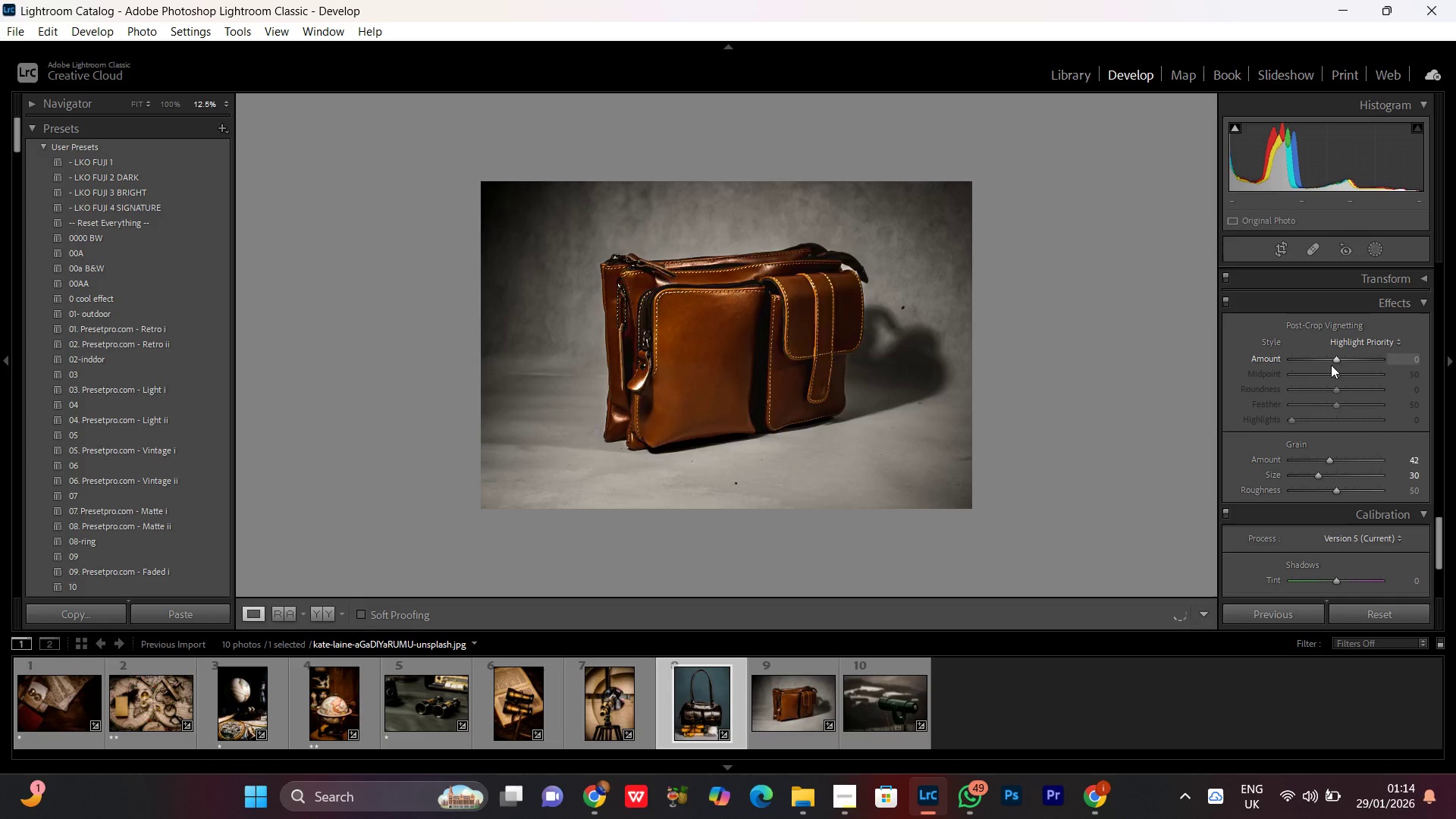 
left_click([1330, 361])
 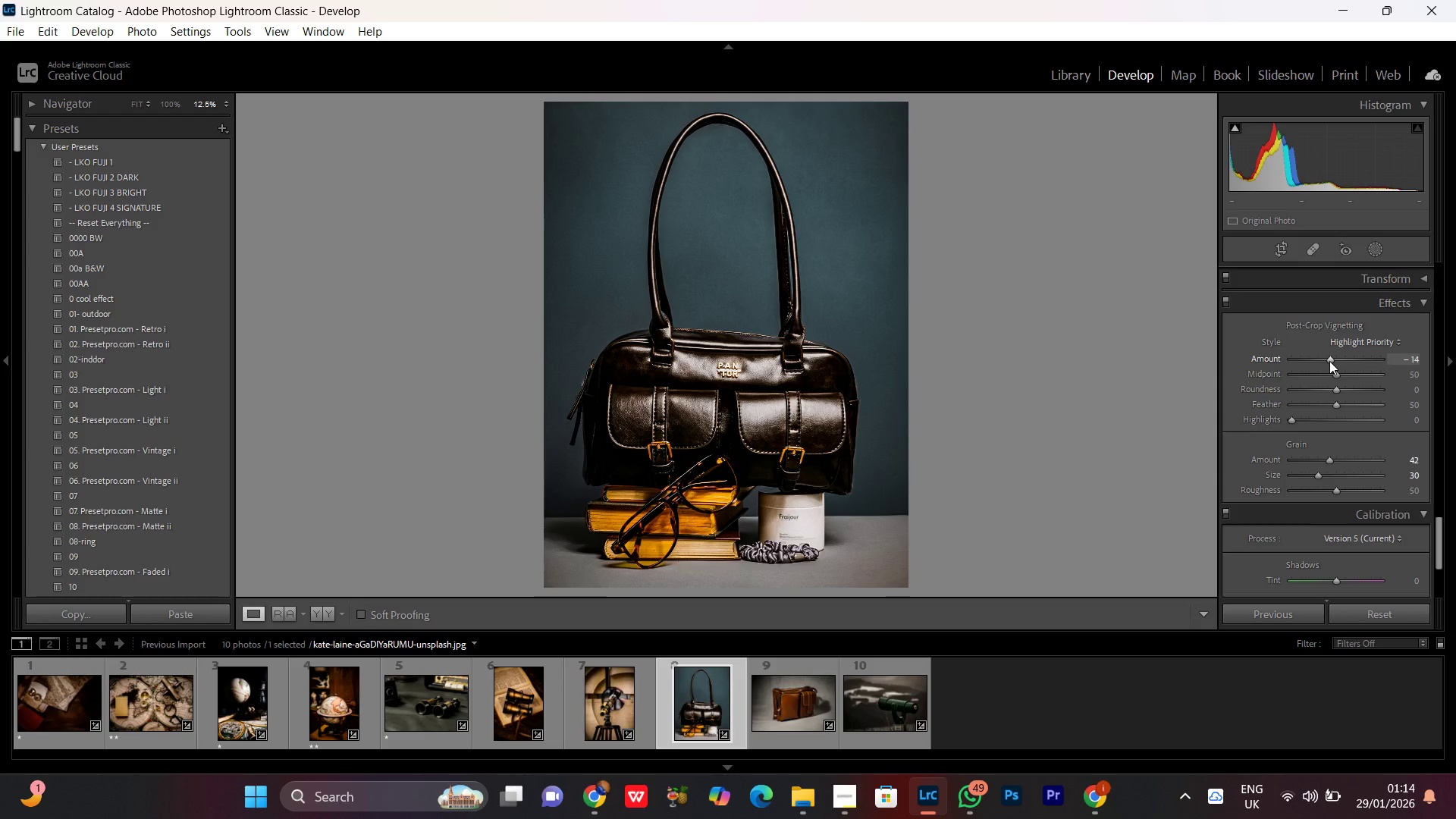 
scroll: coordinate [1329, 361], scroll_direction: none, amount: 0.0
 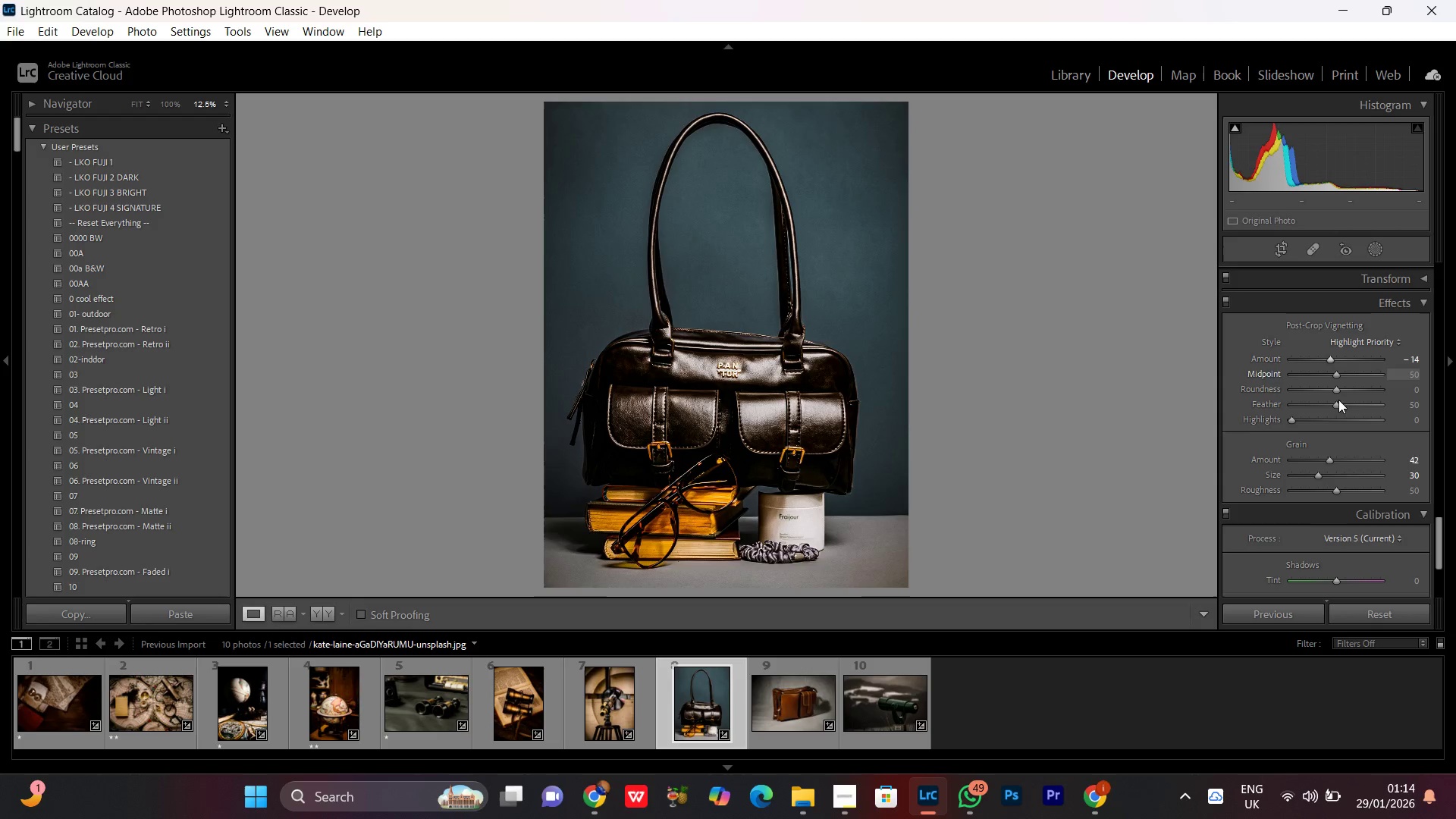 
left_click([1337, 407])
 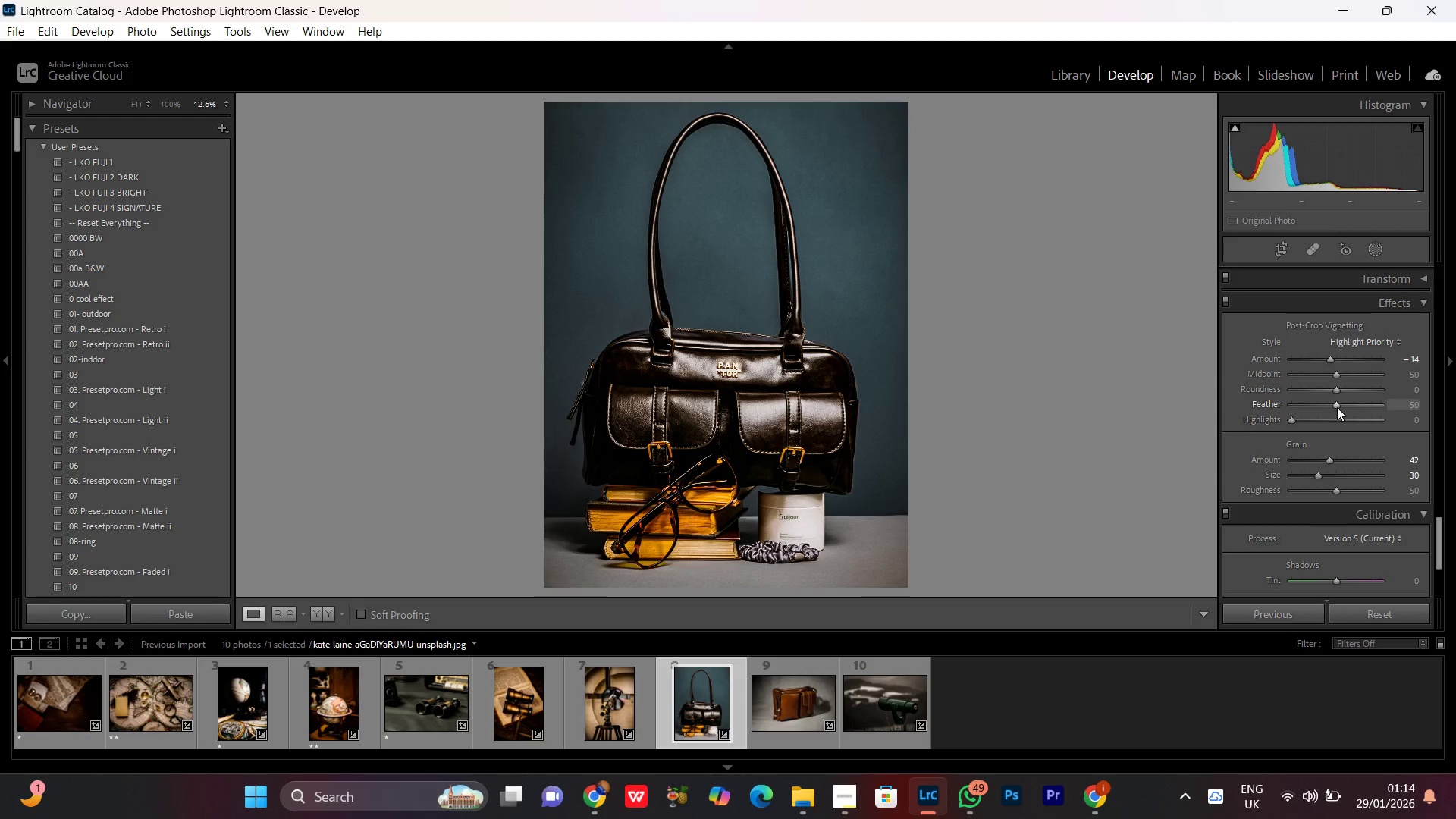 
scroll: coordinate [1337, 406], scroll_direction: up, amount: 3.0
 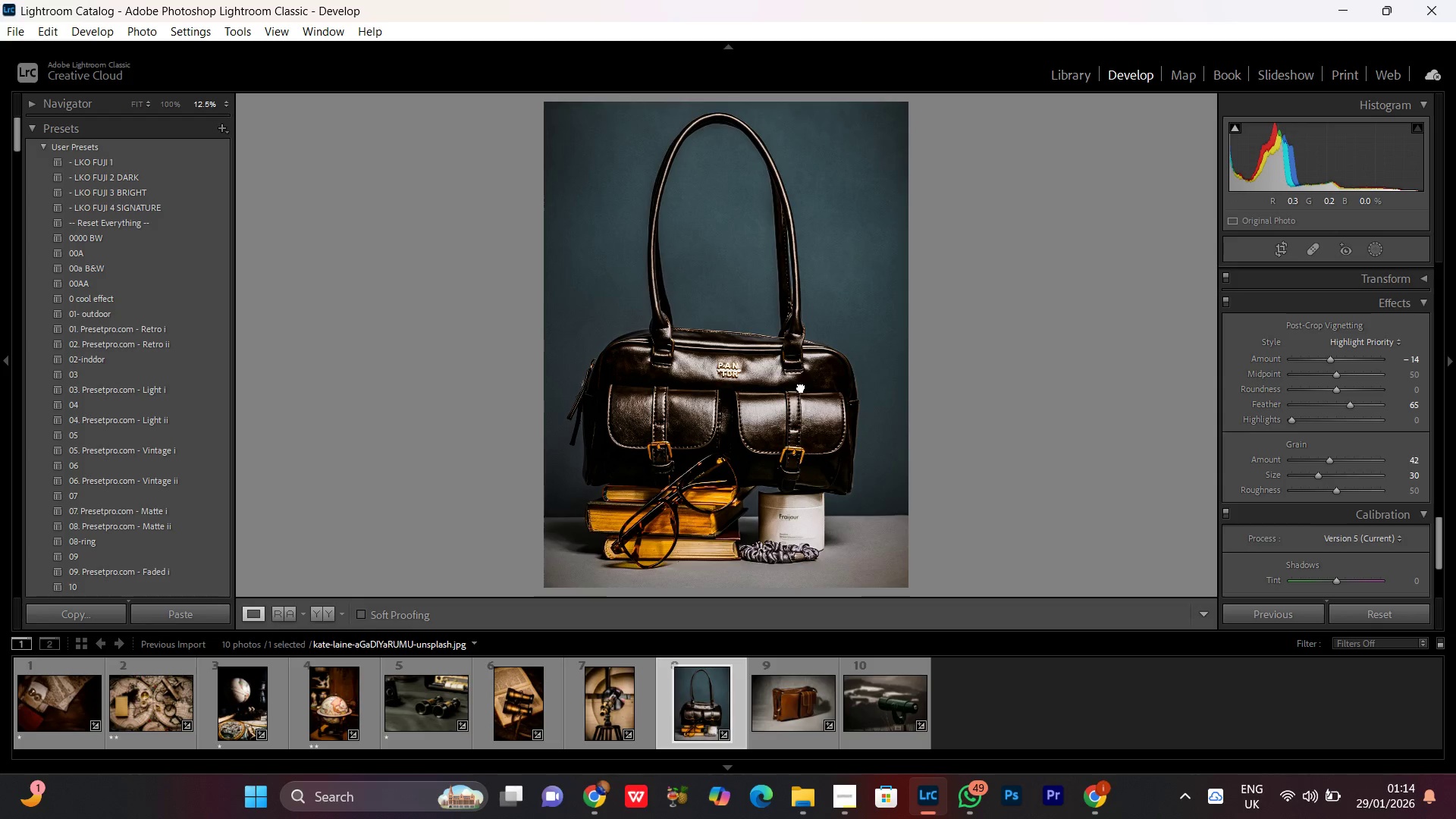 
double_click([801, 387])
 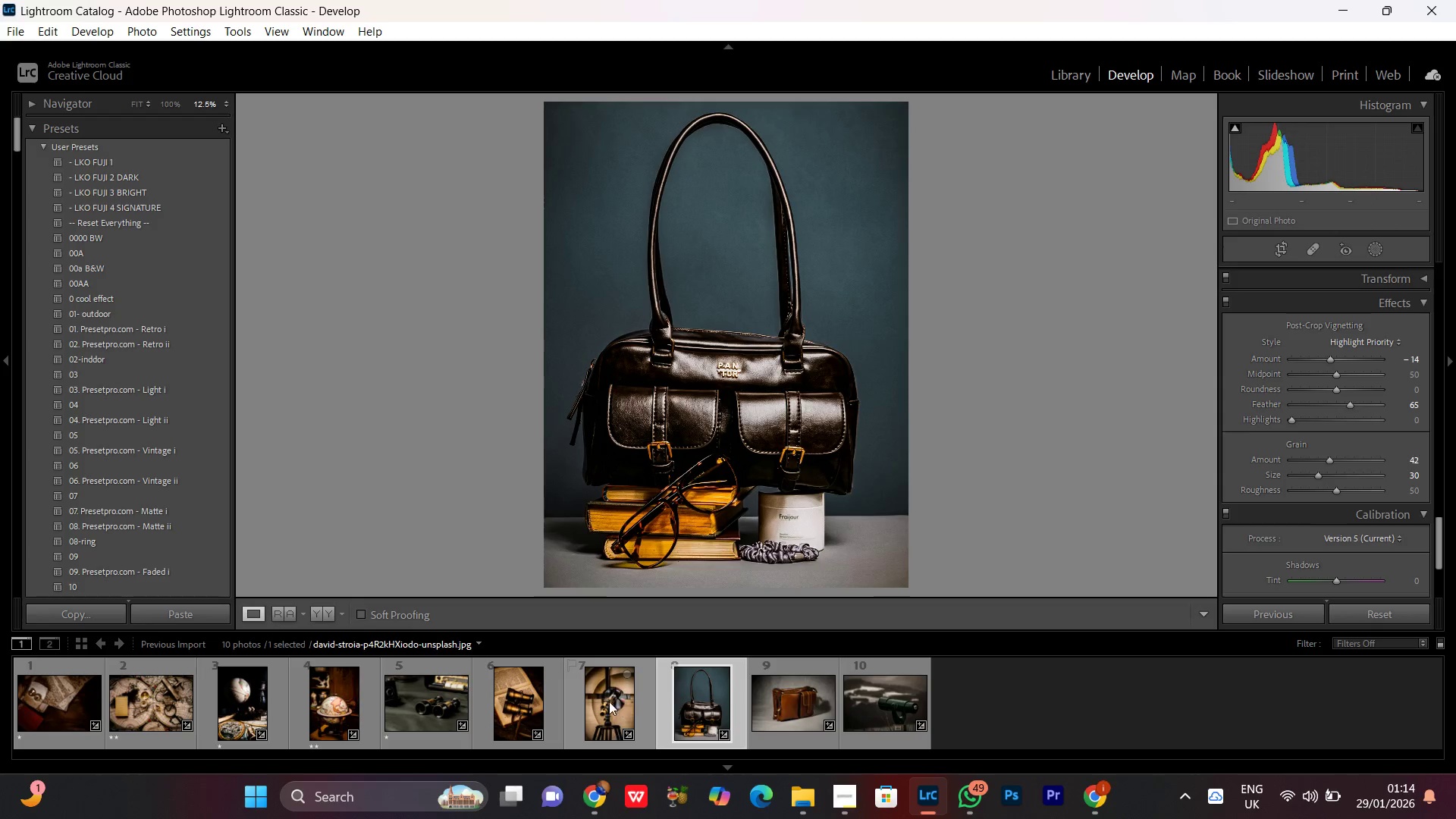 
double_click([609, 701])
 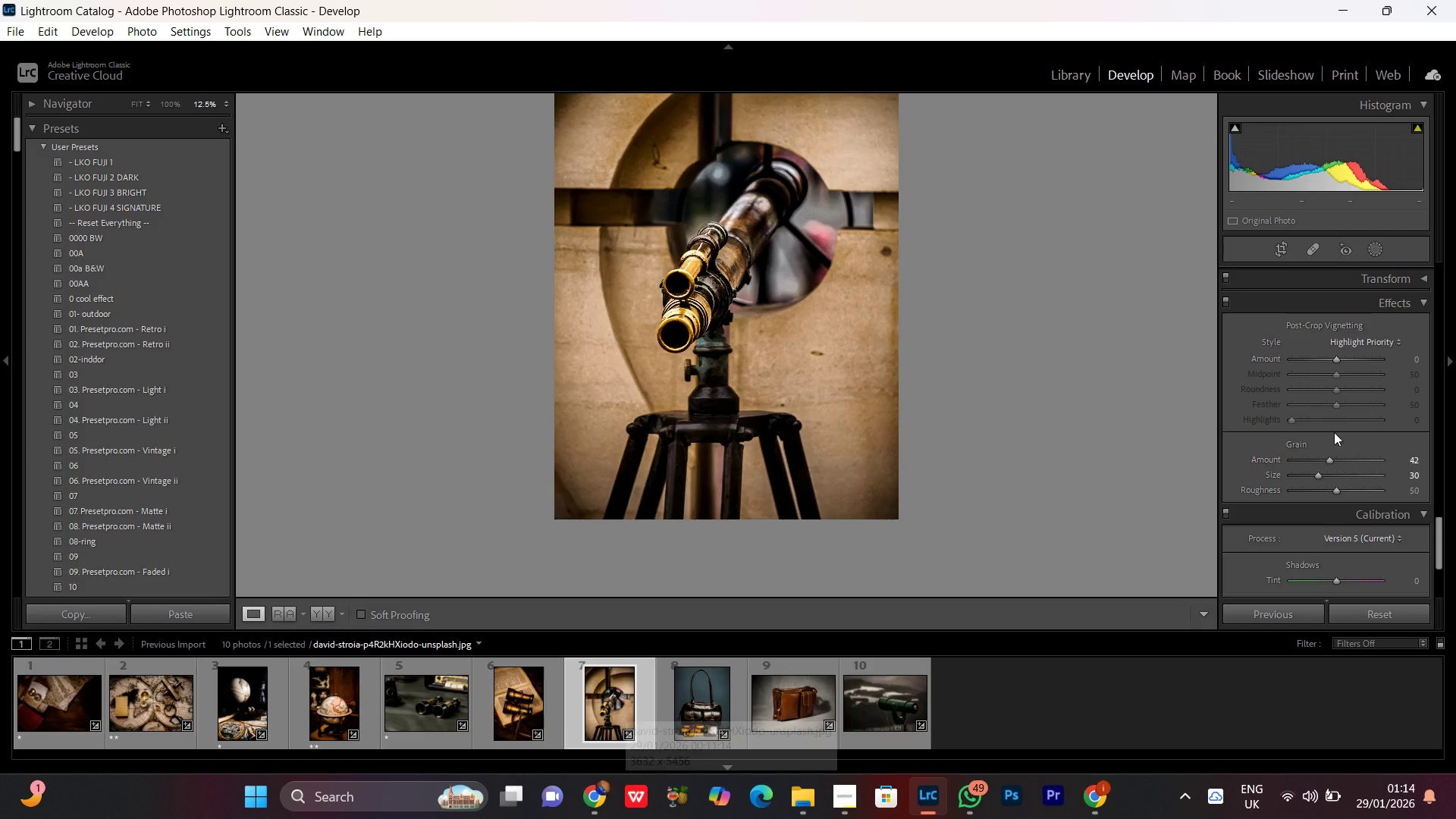 
wait(6.28)
 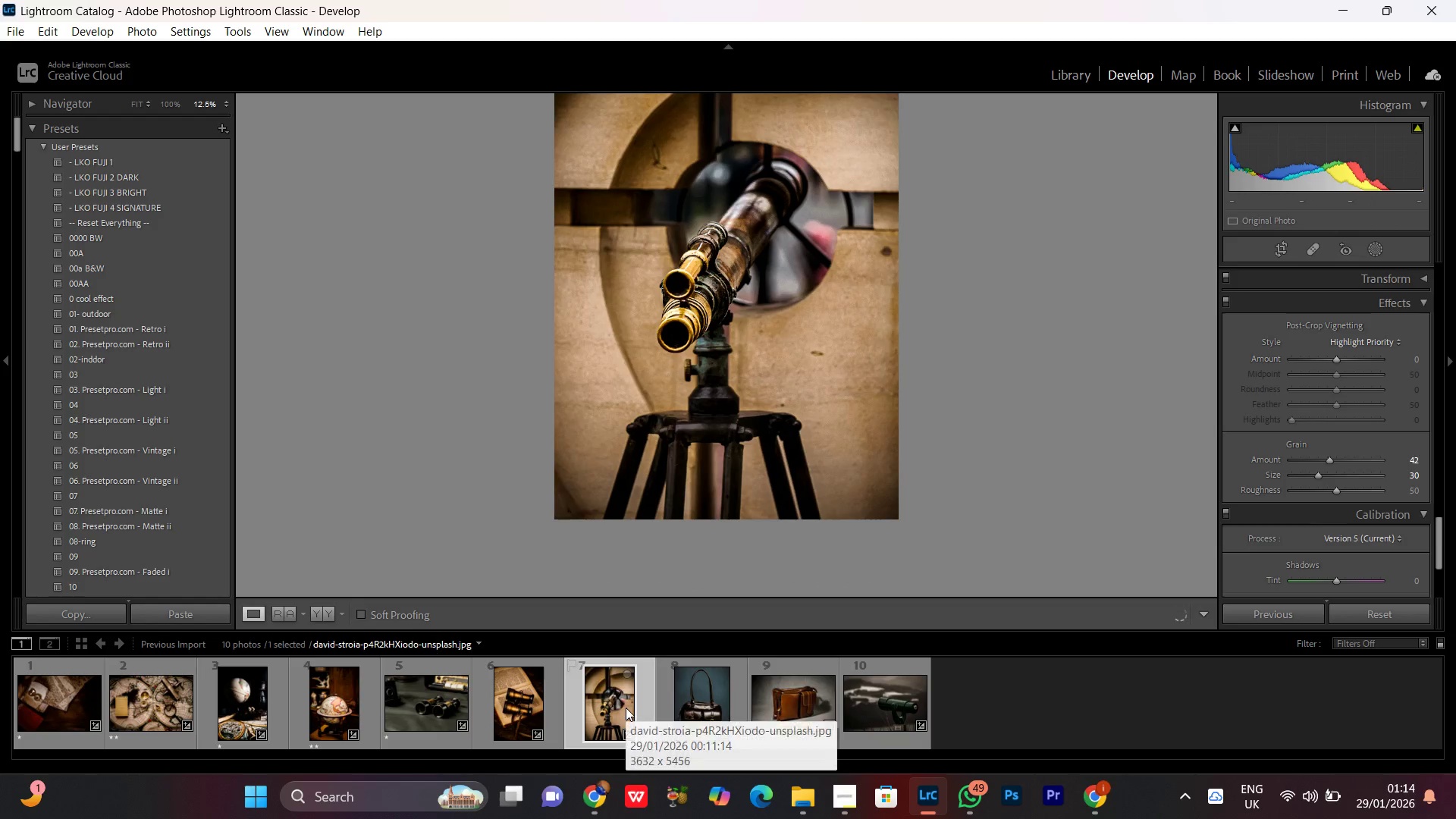 
double_click([1325, 361])
 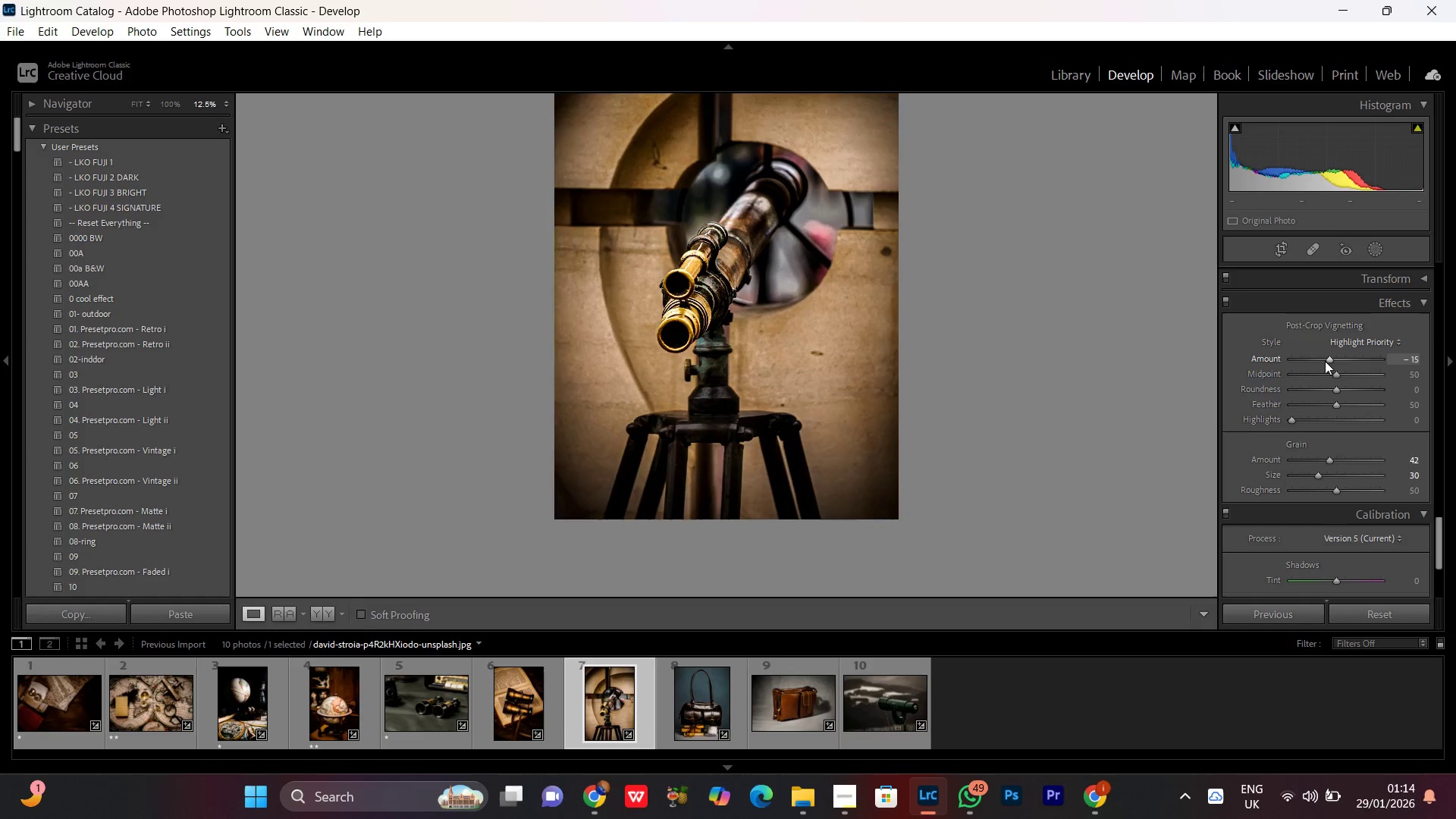 
scroll: coordinate [1325, 361], scroll_direction: up, amount: 4.0
 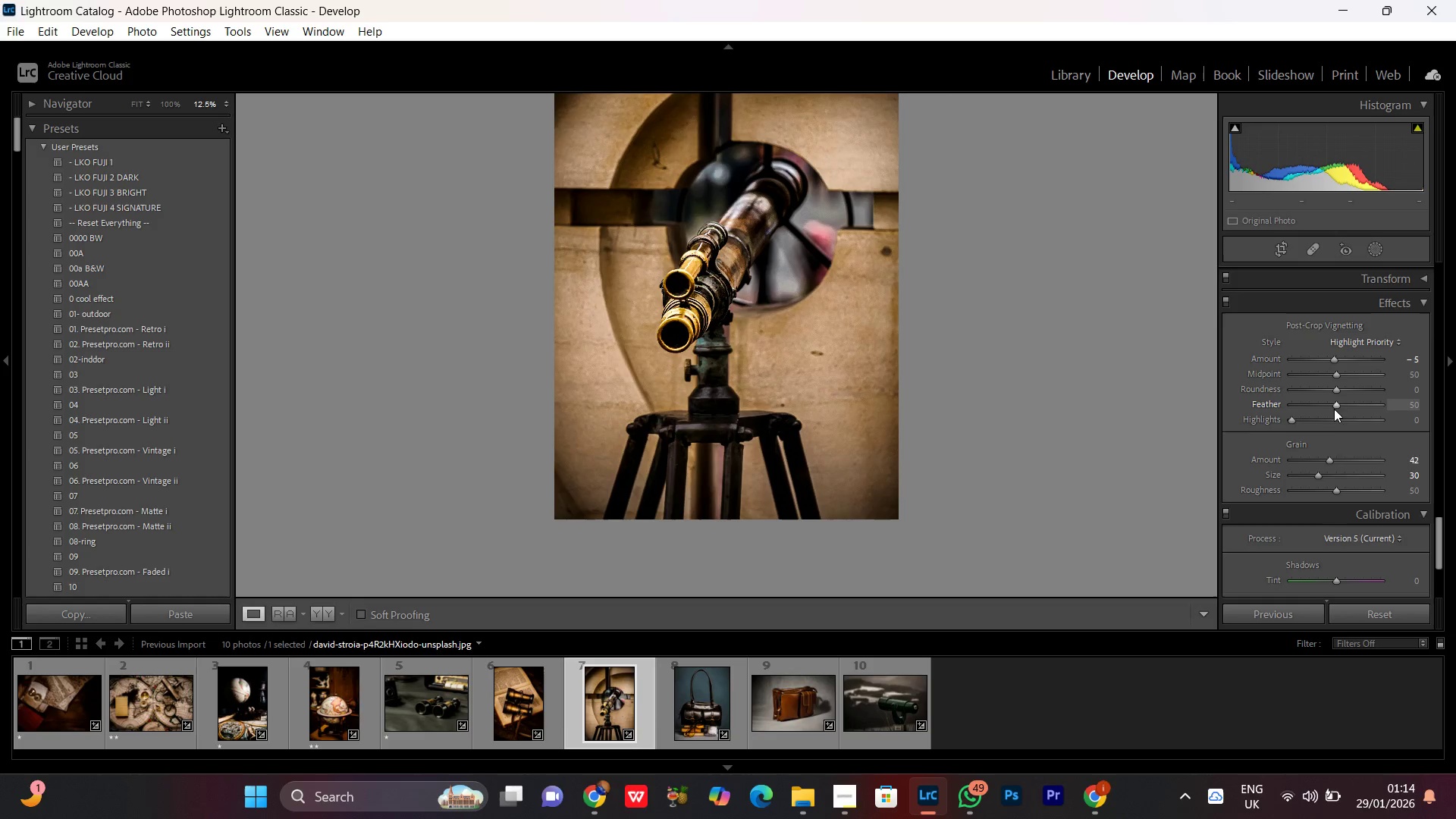 
left_click([1335, 407])
 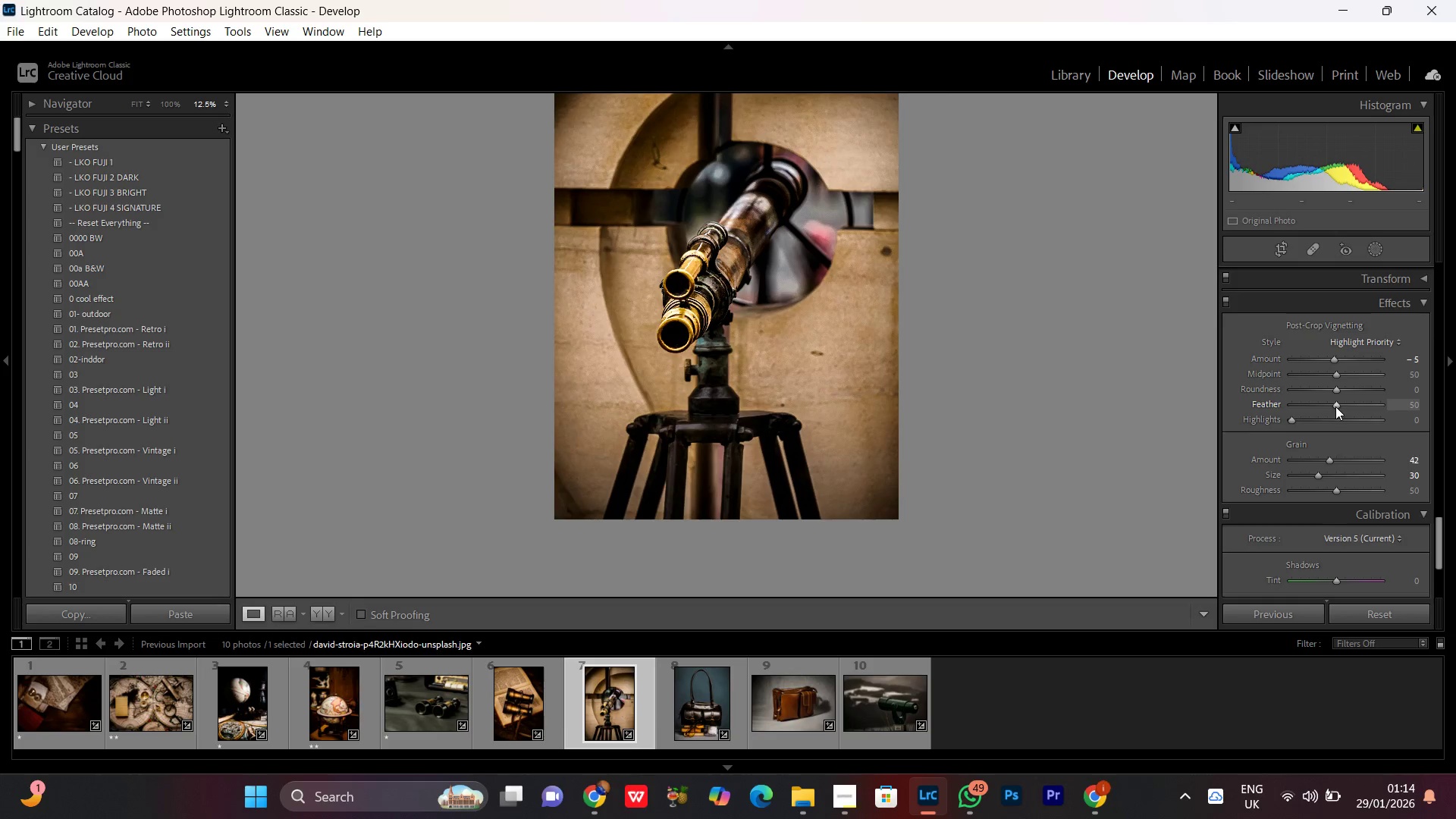 
scroll: coordinate [1336, 405], scroll_direction: down, amount: 1.0
 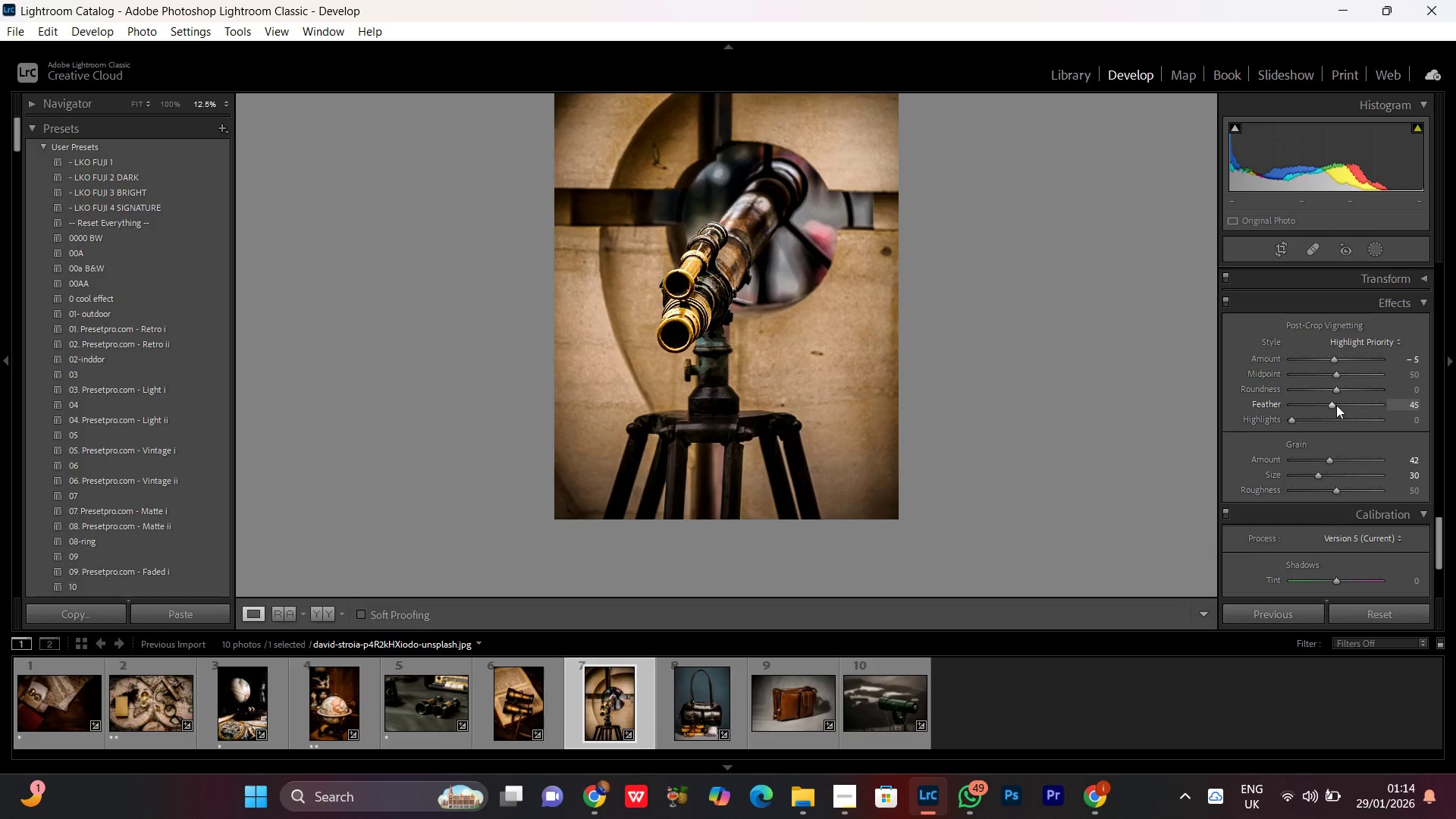 
scroll: coordinate [1336, 405], scroll_direction: up, amount: 1.0
 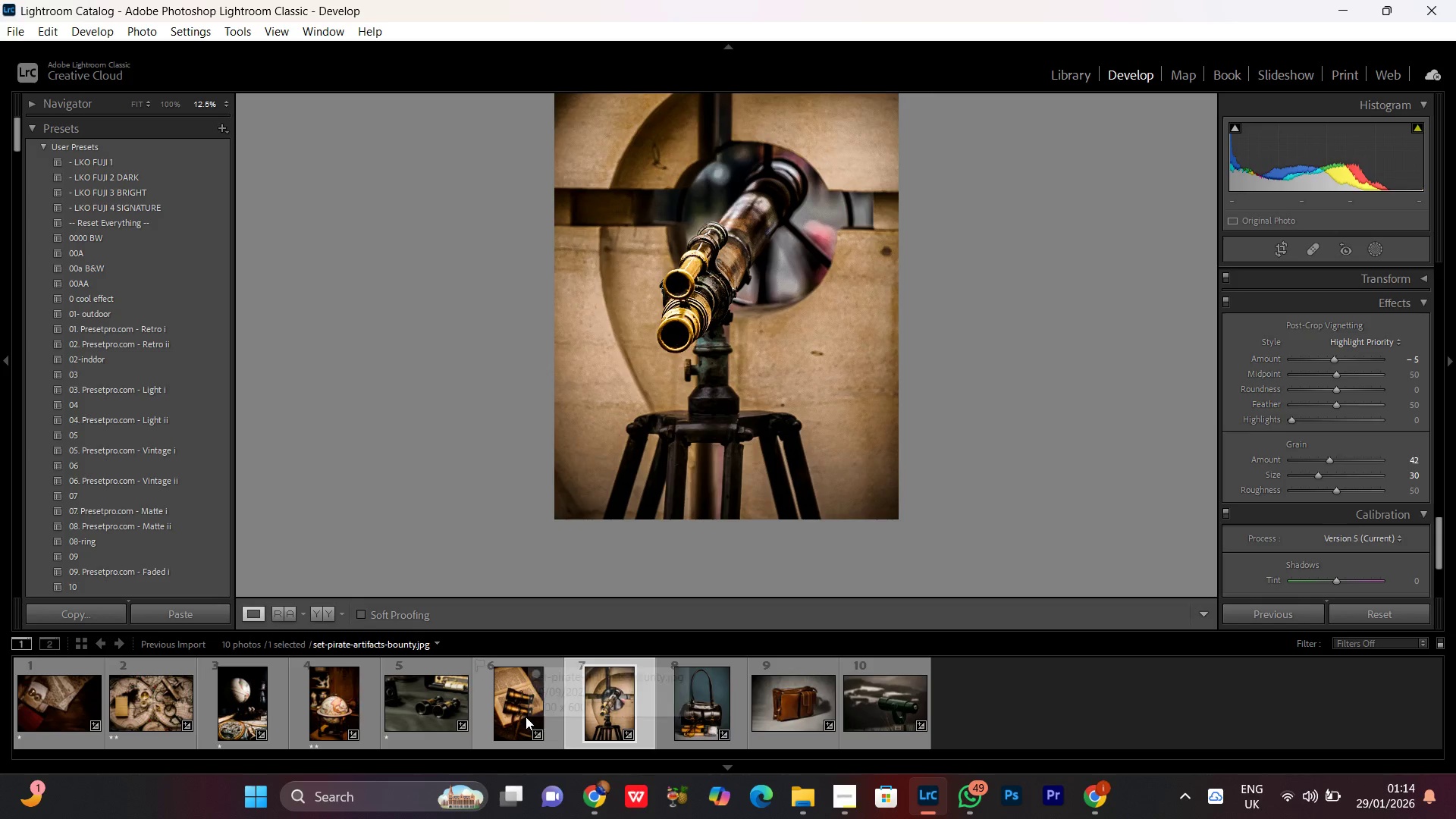 
double_click([520, 708])
 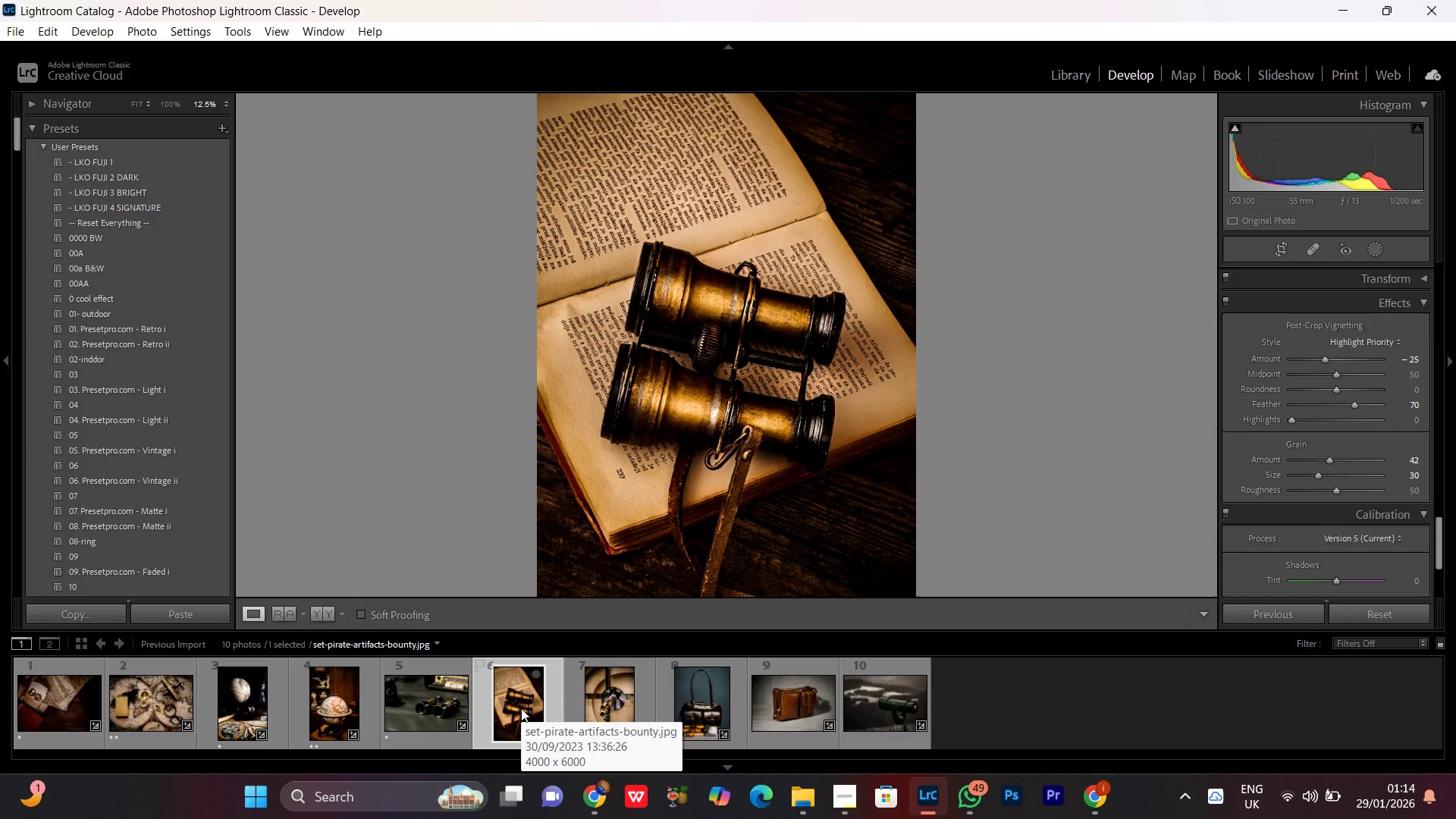 
double_click([401, 704])
 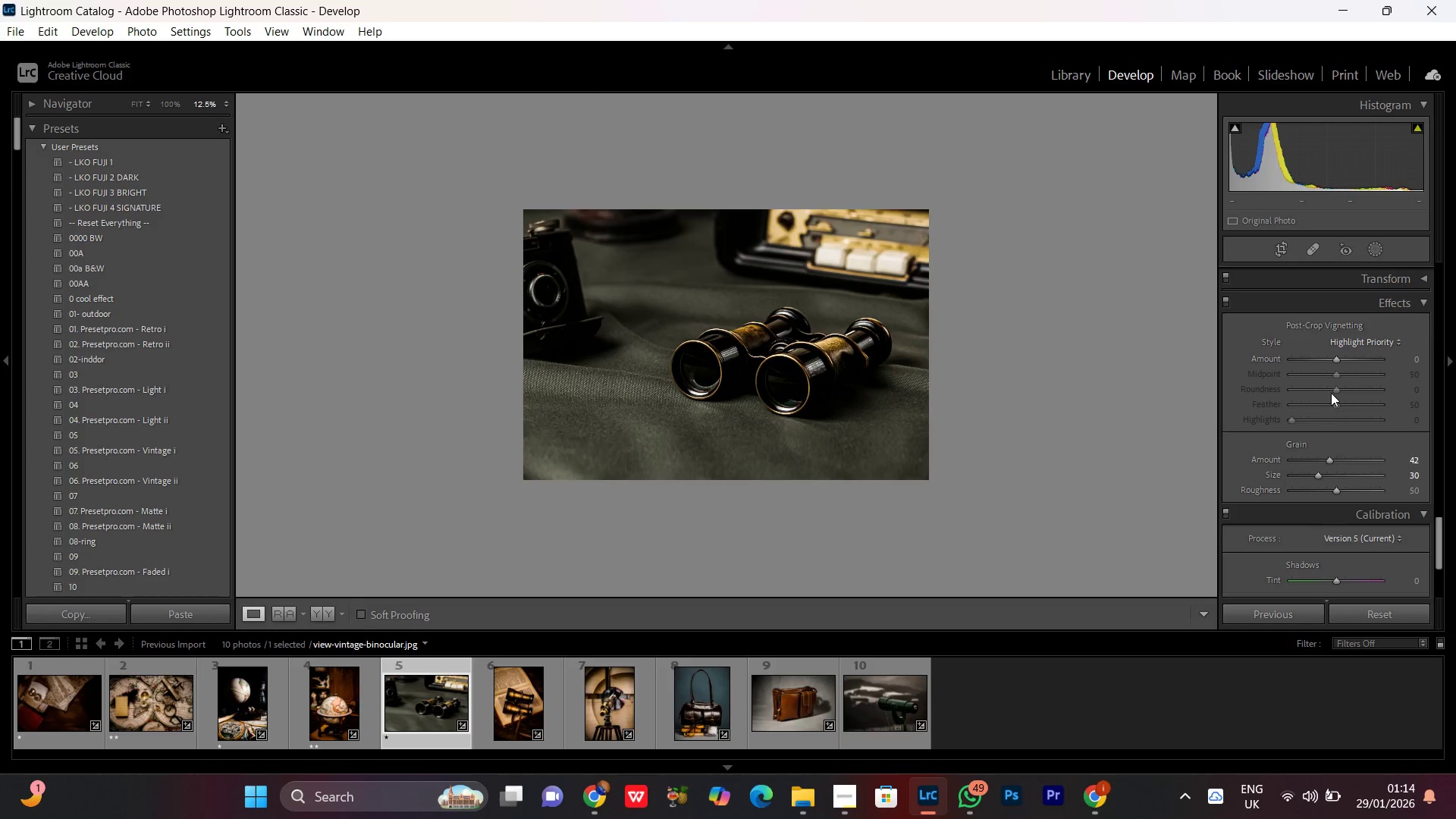 
left_click([1329, 363])
 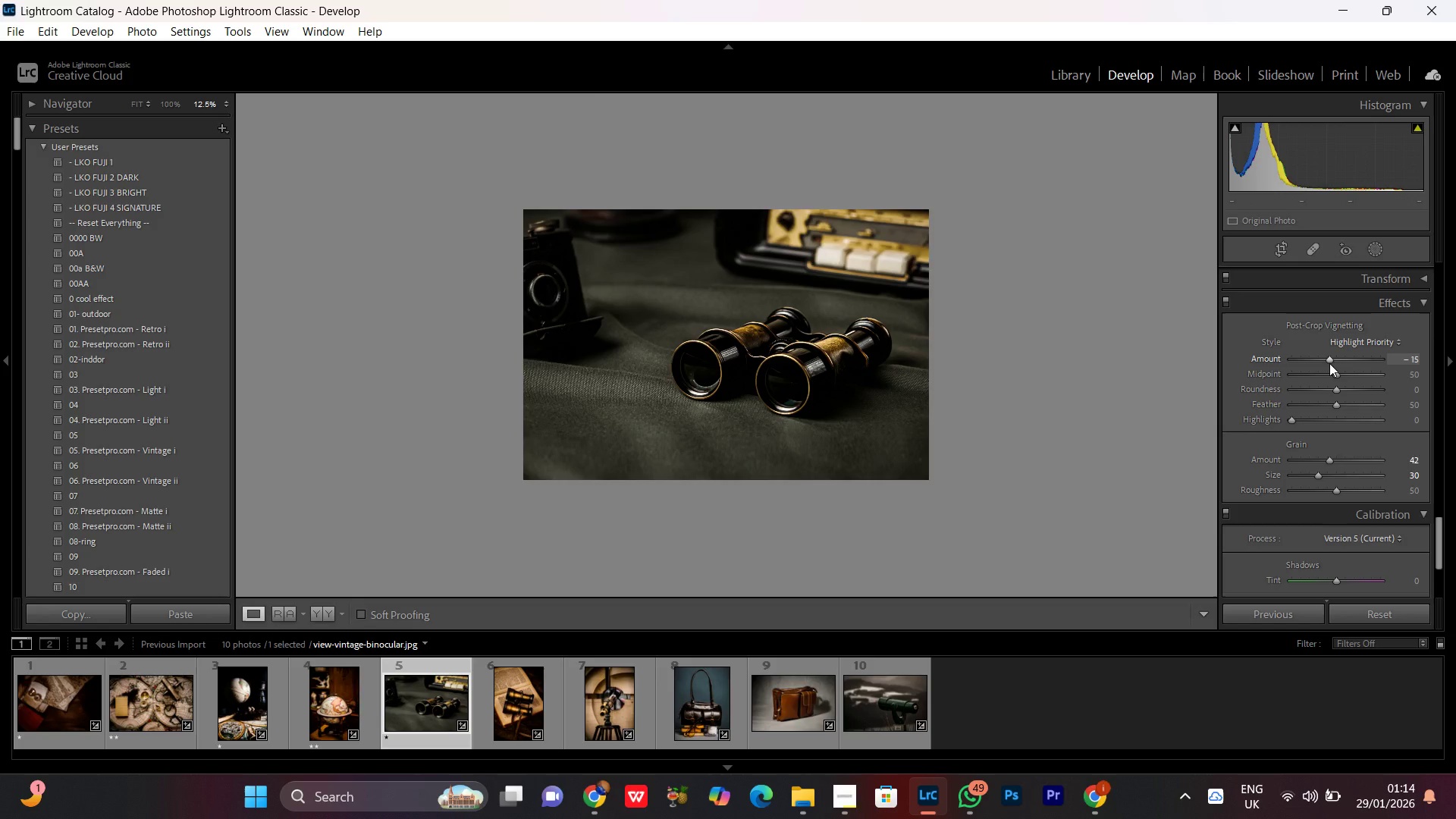 
scroll: coordinate [1329, 363], scroll_direction: down, amount: 2.0
 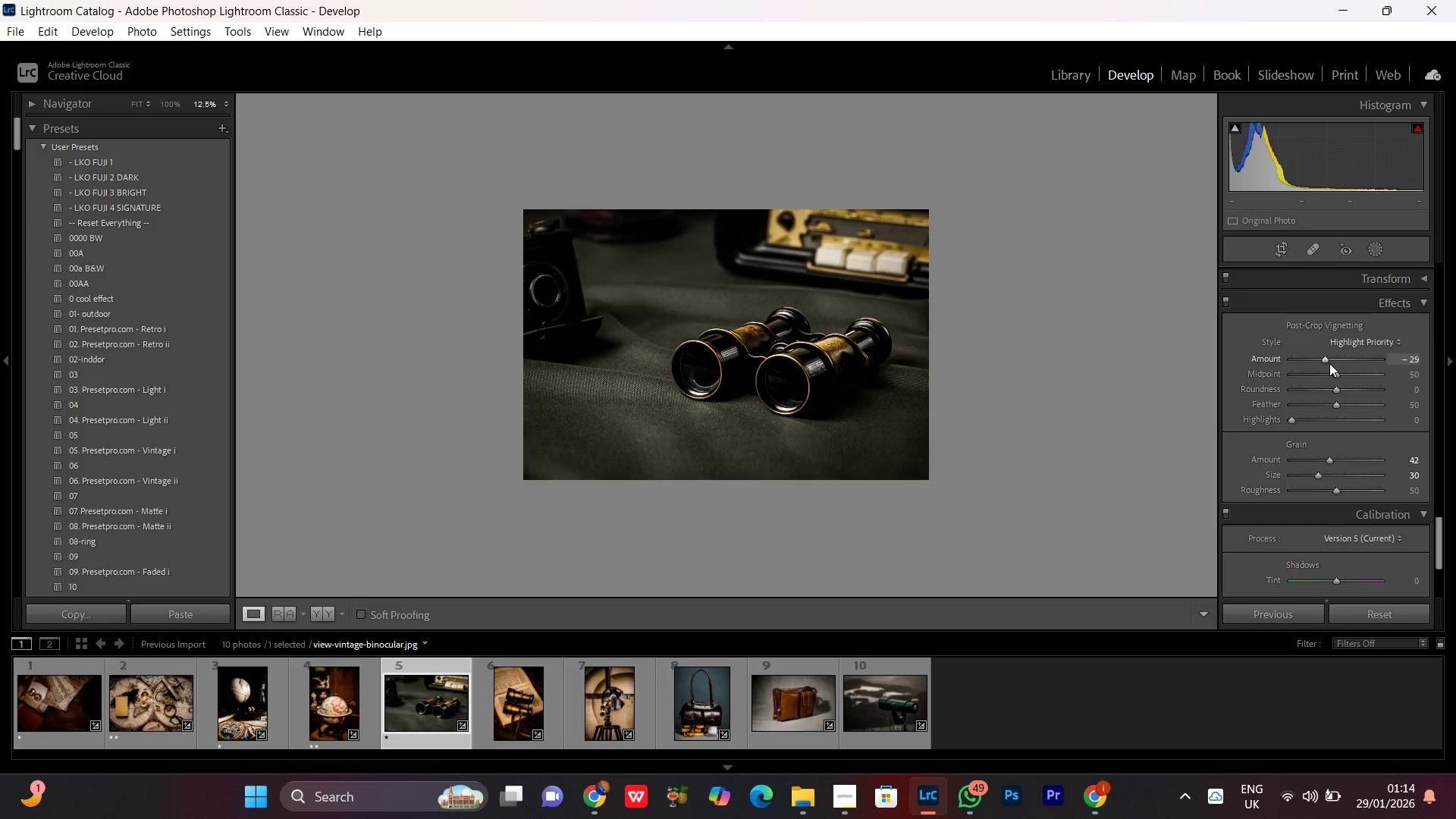 
scroll: coordinate [1329, 363], scroll_direction: up, amount: 1.0
 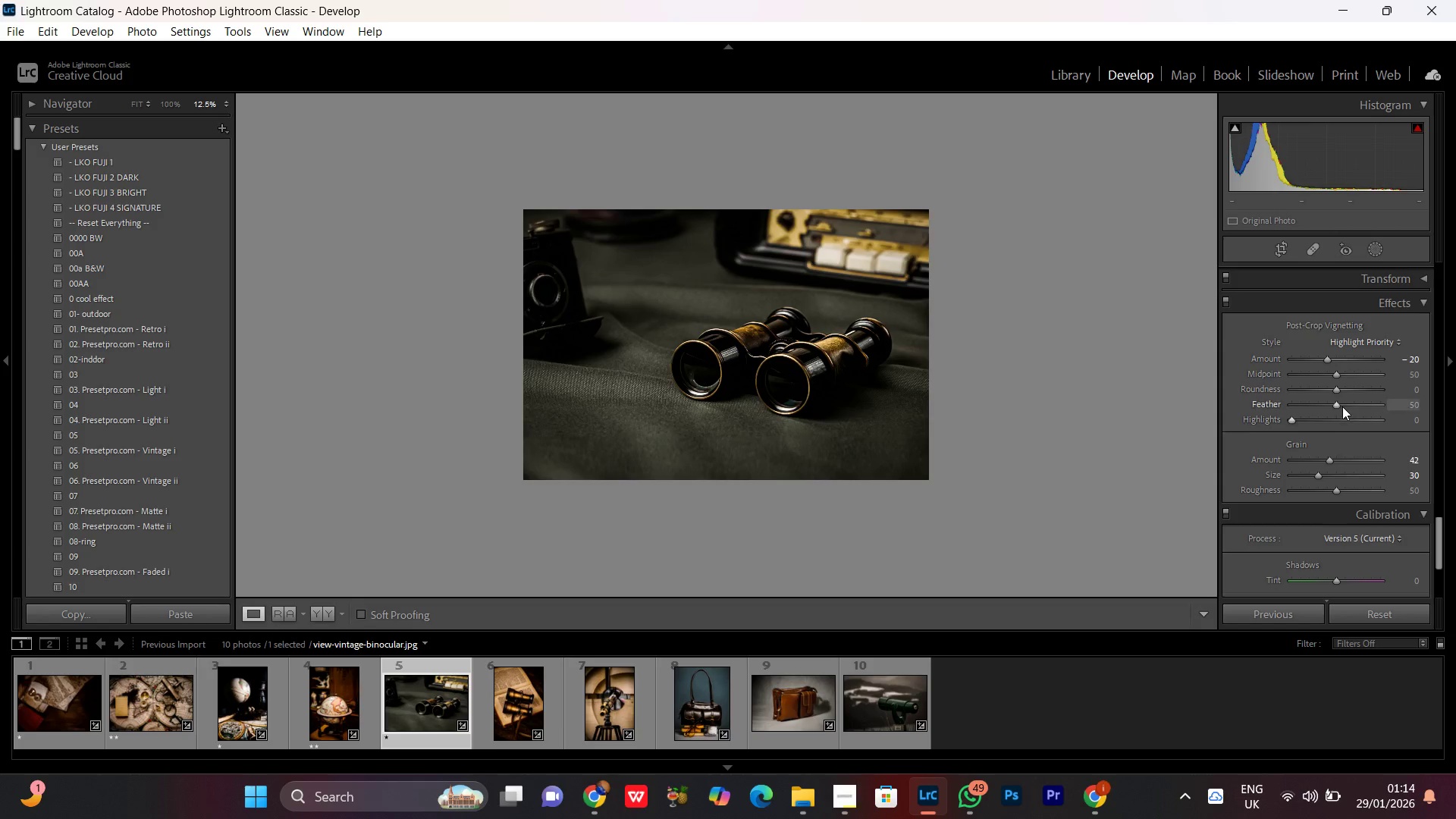 
left_click_drag(start_coordinate=[1342, 406], to_coordinate=[1344, 411])
 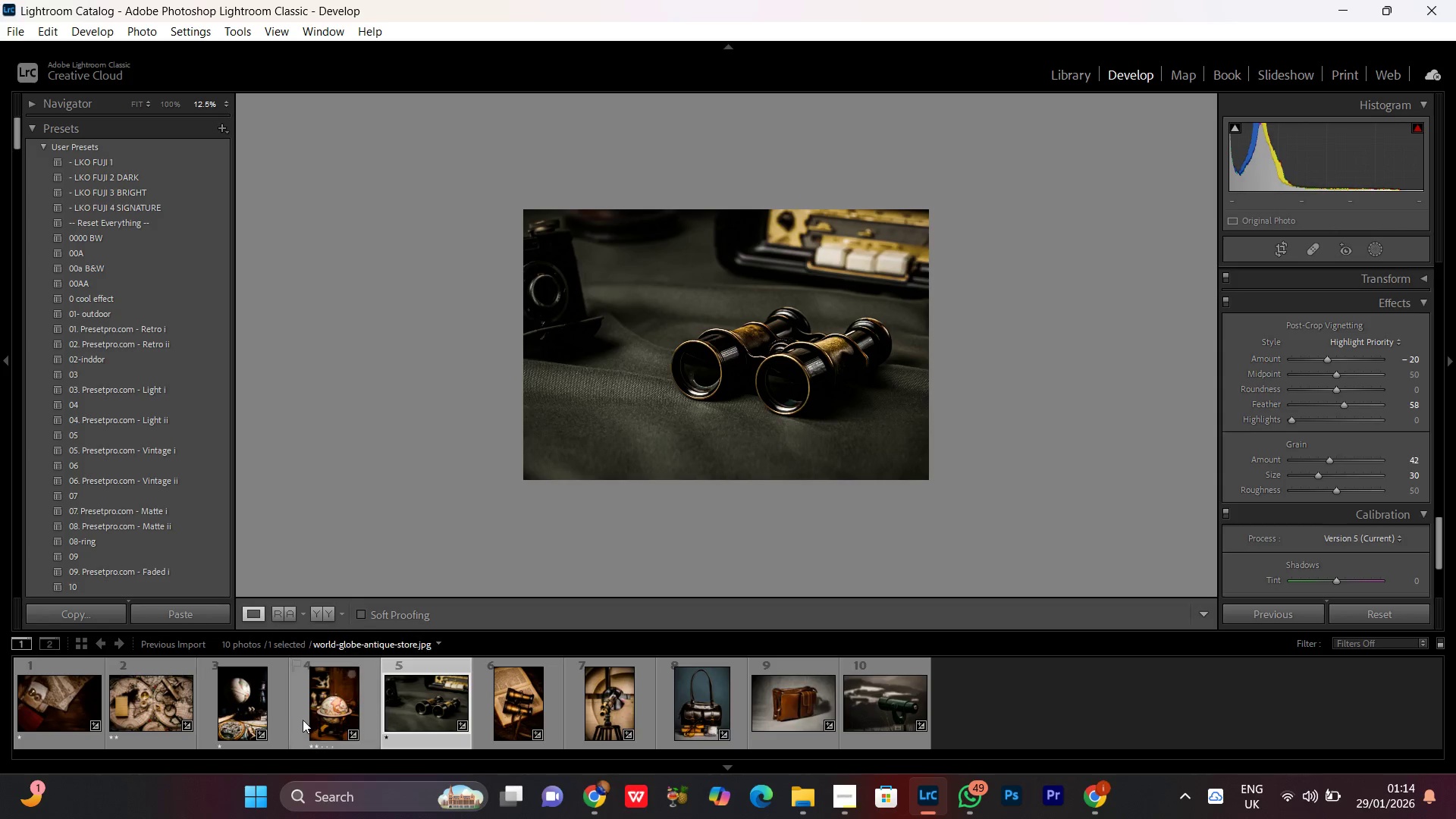 
double_click([303, 716])
 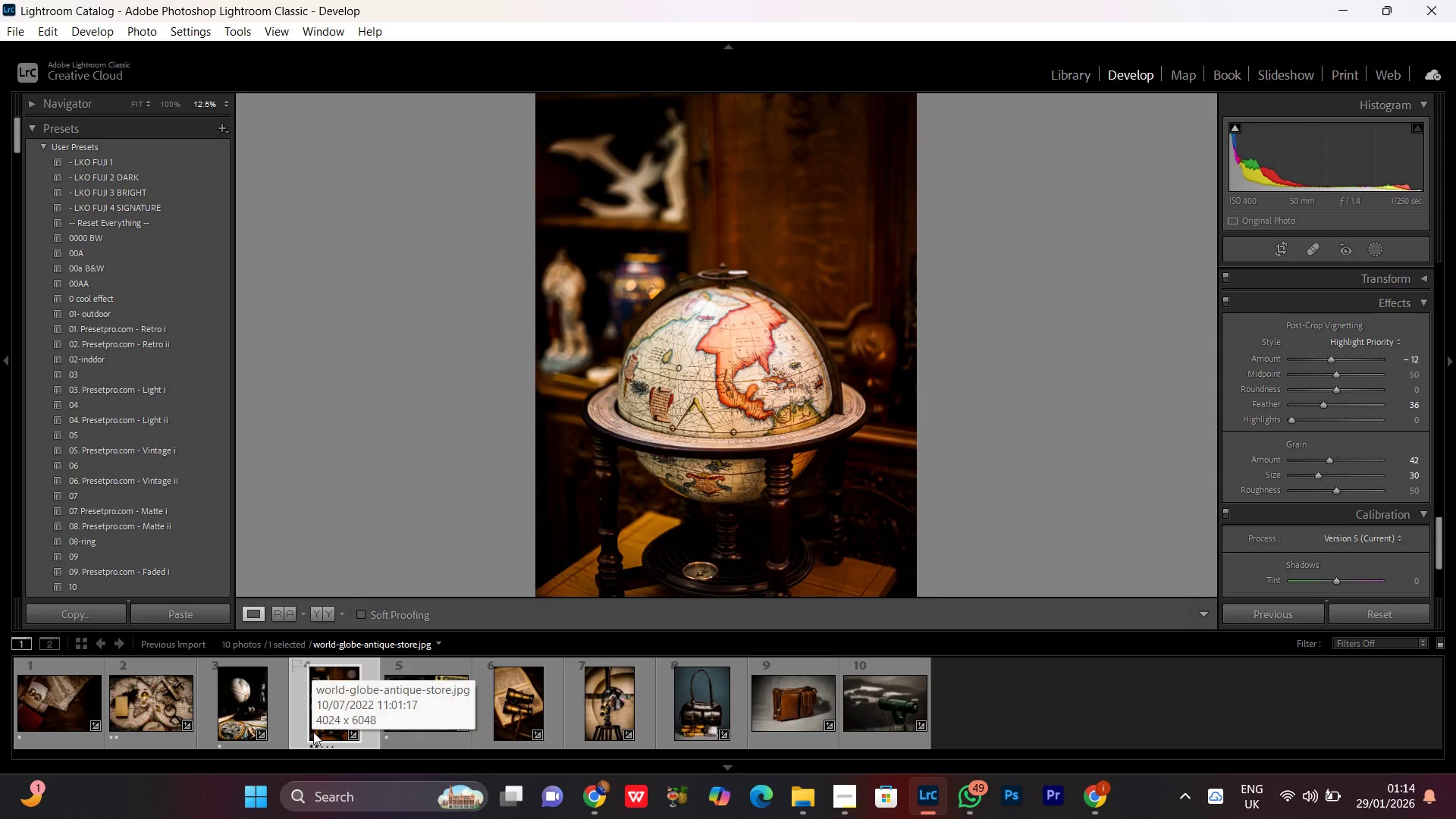 
double_click([232, 711])
 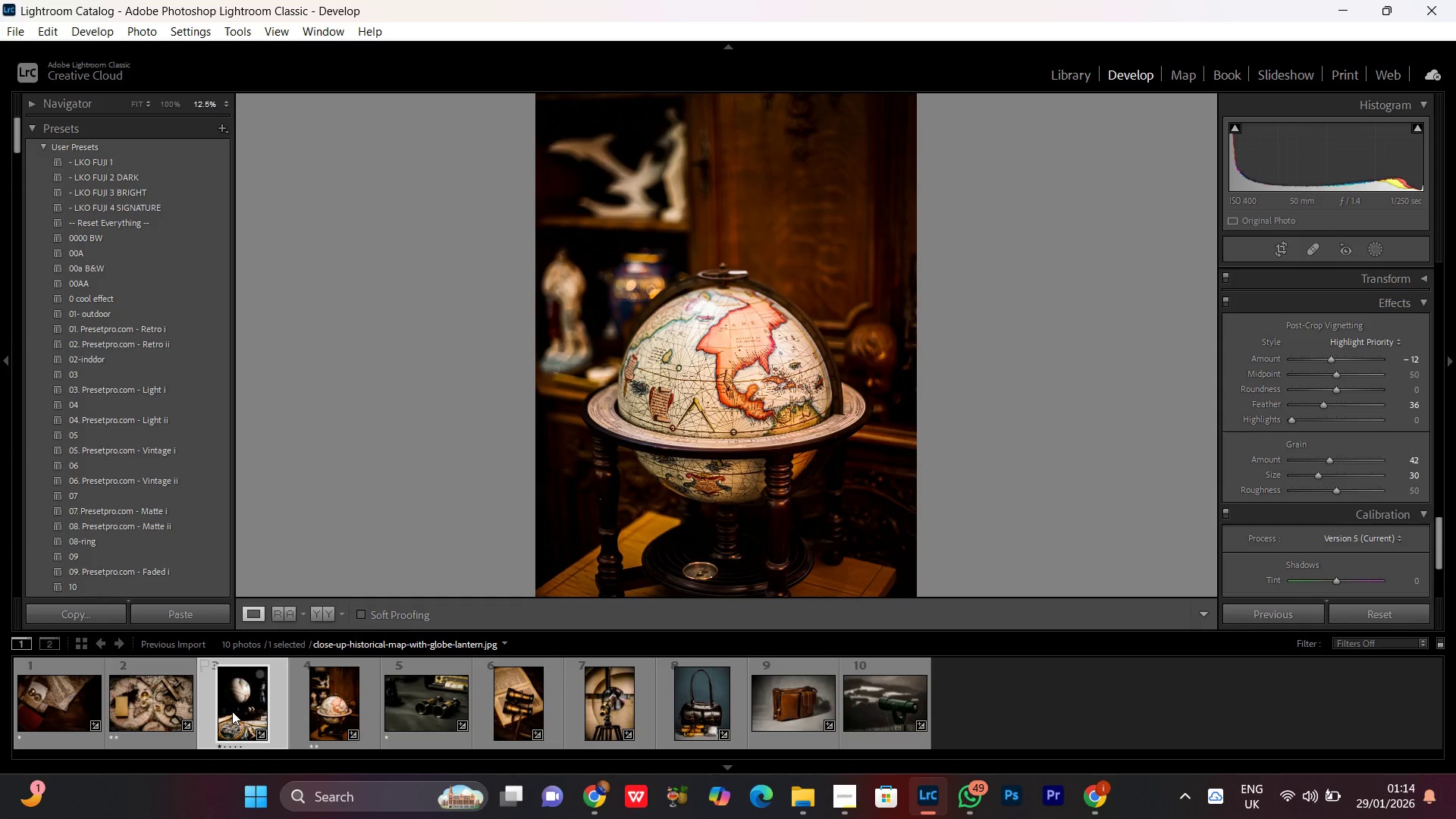 
triple_click([232, 711])
 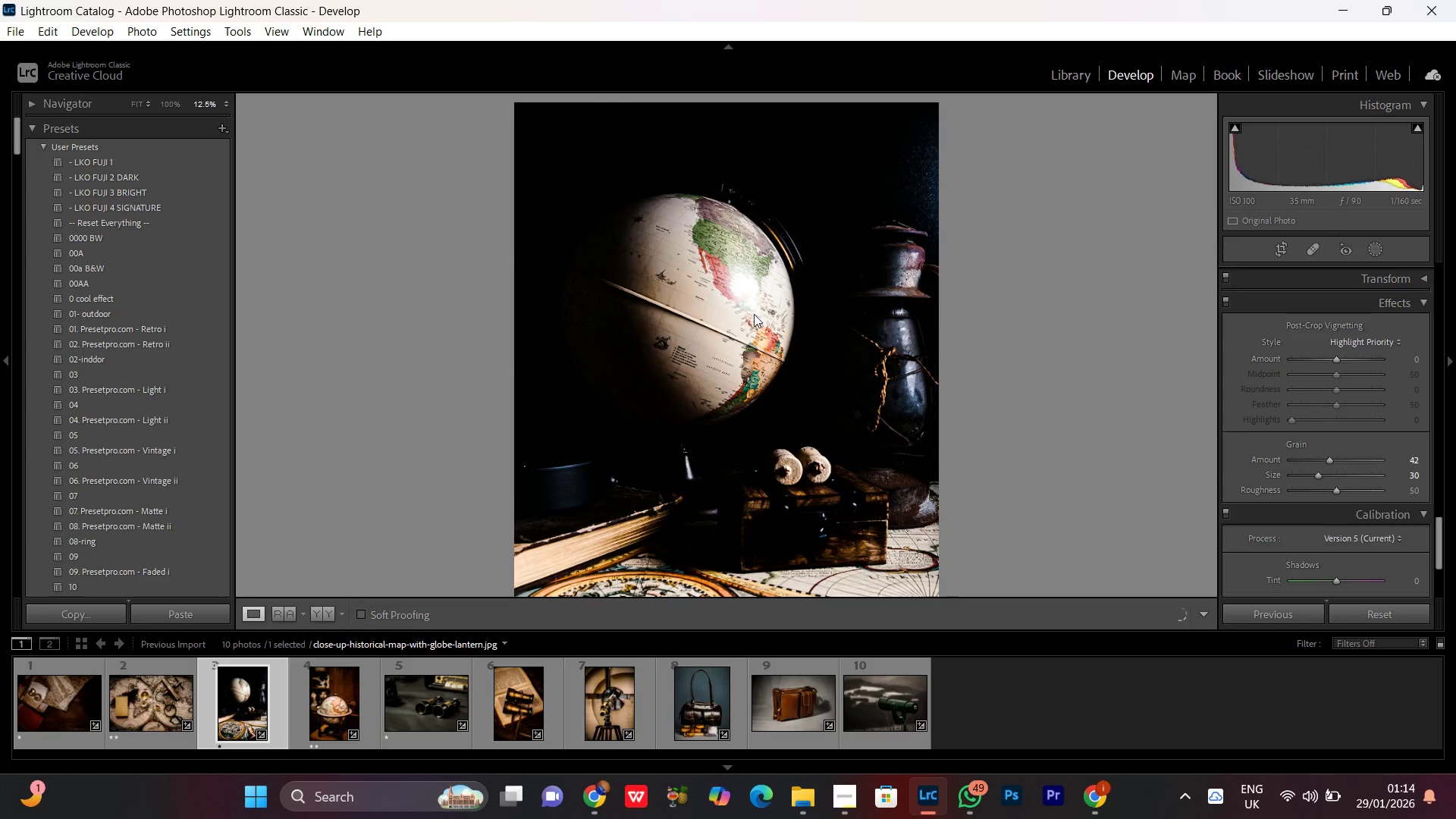 
left_click([764, 303])
 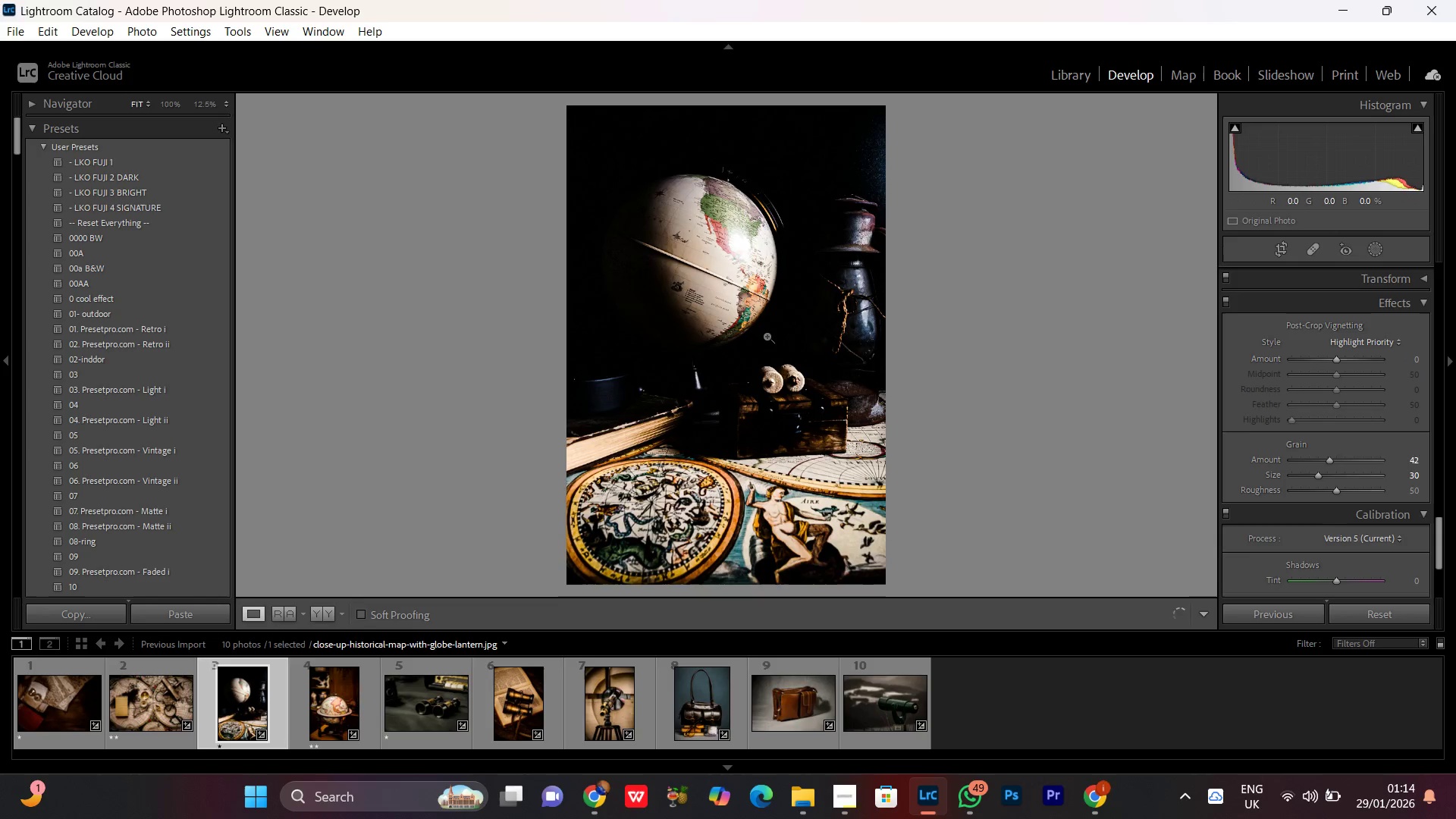 
double_click([767, 336])
 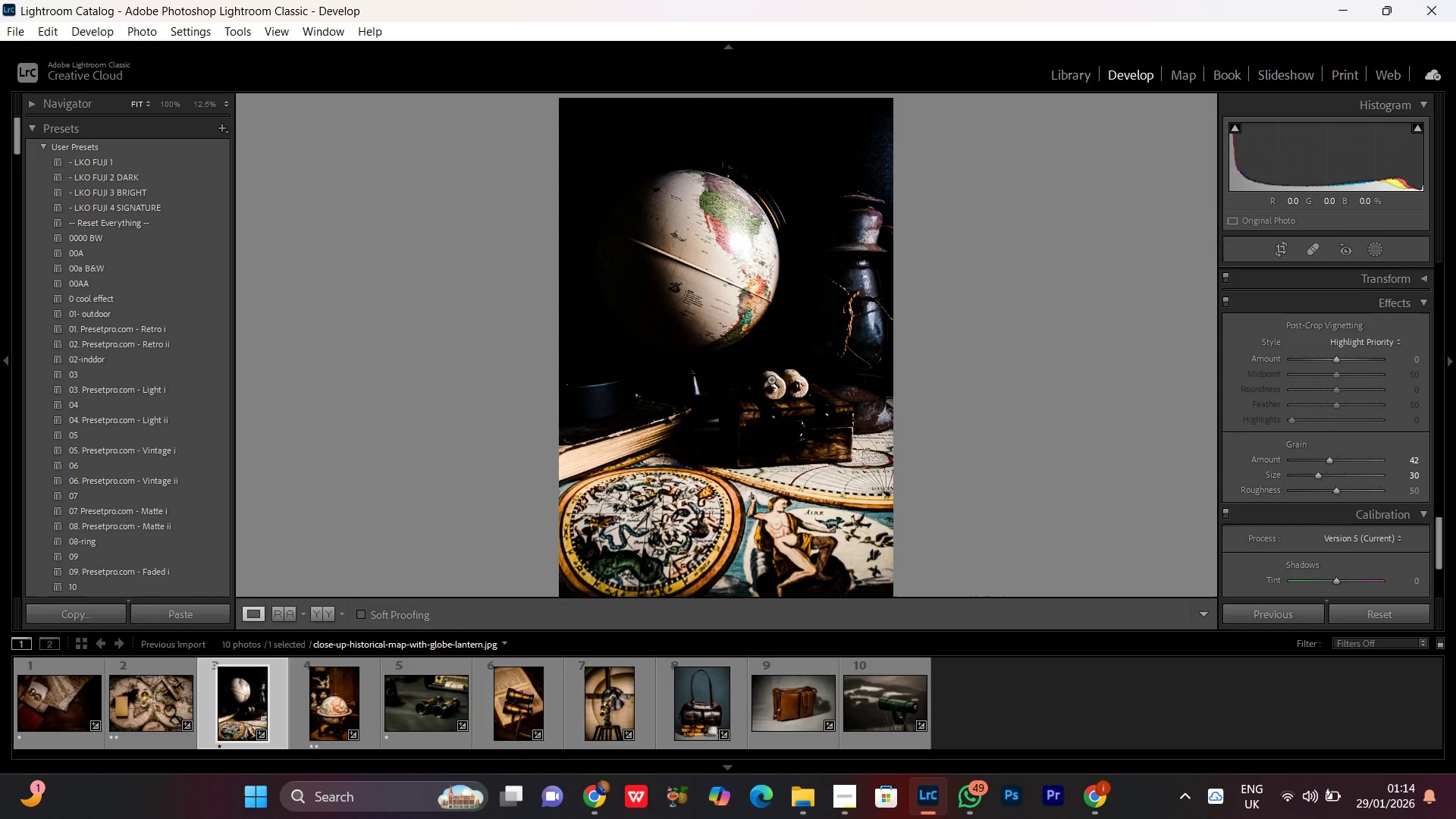 
left_click([774, 371])
 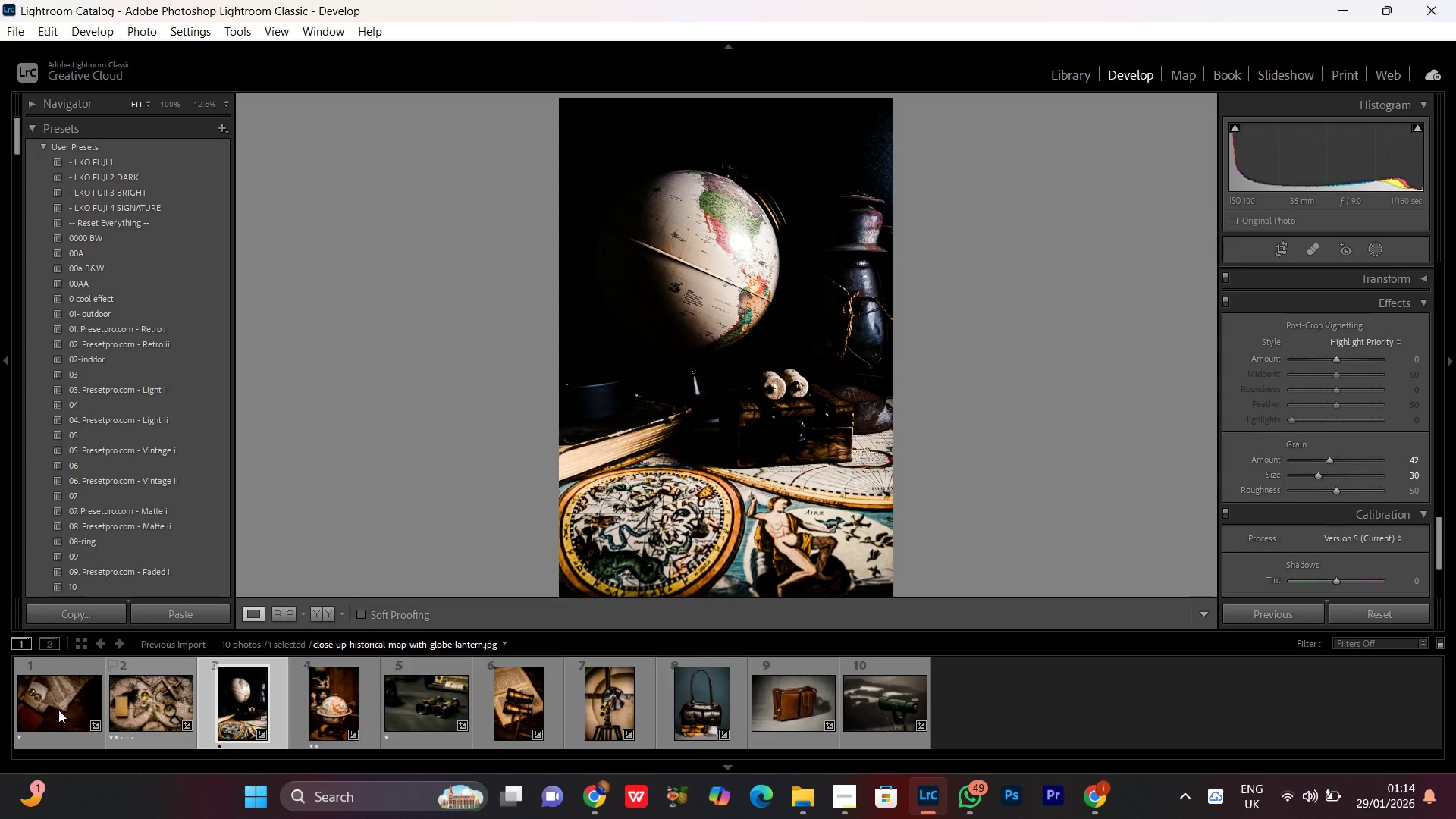 
double_click([54, 707])
 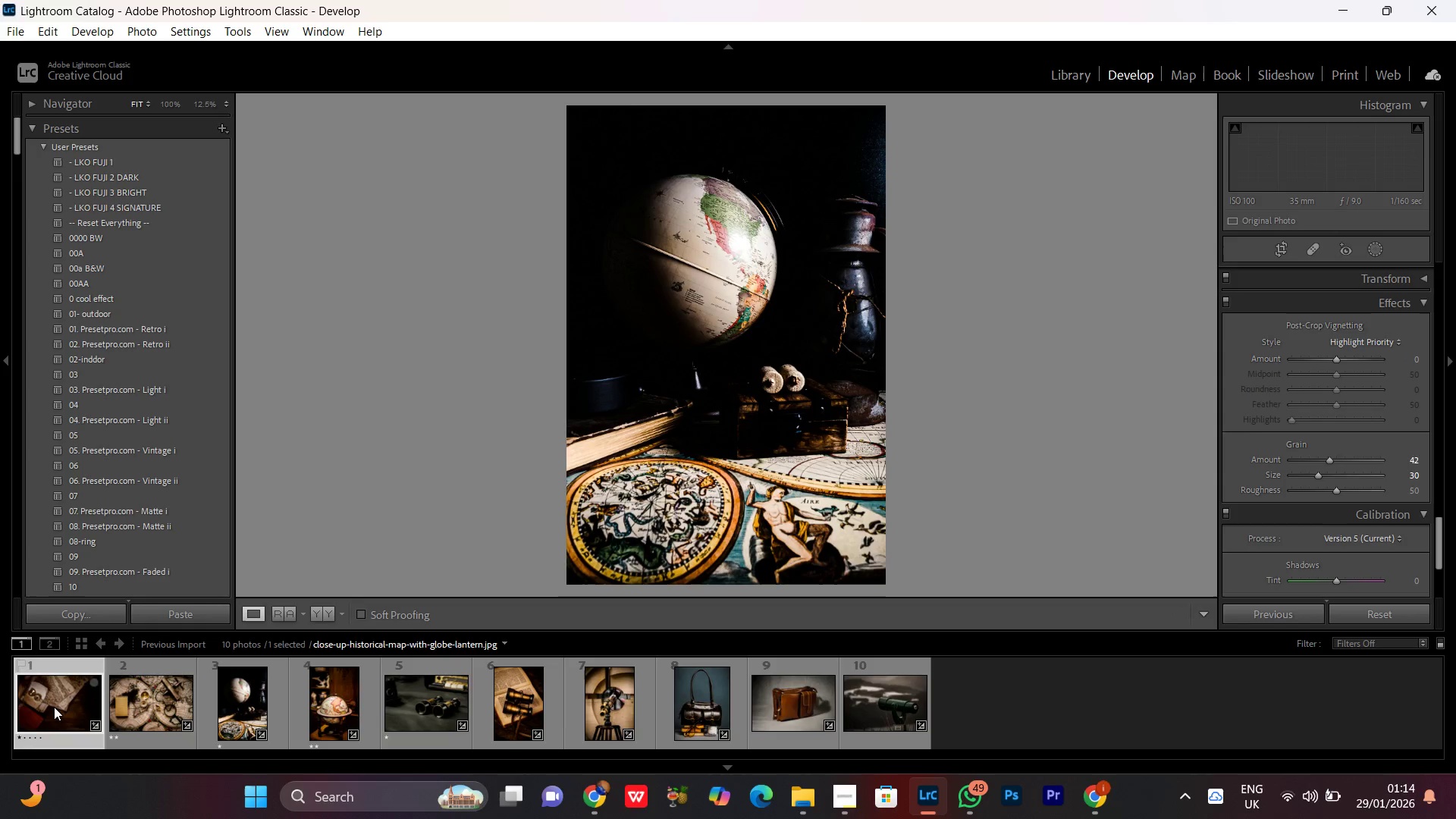 
triple_click([54, 707])
 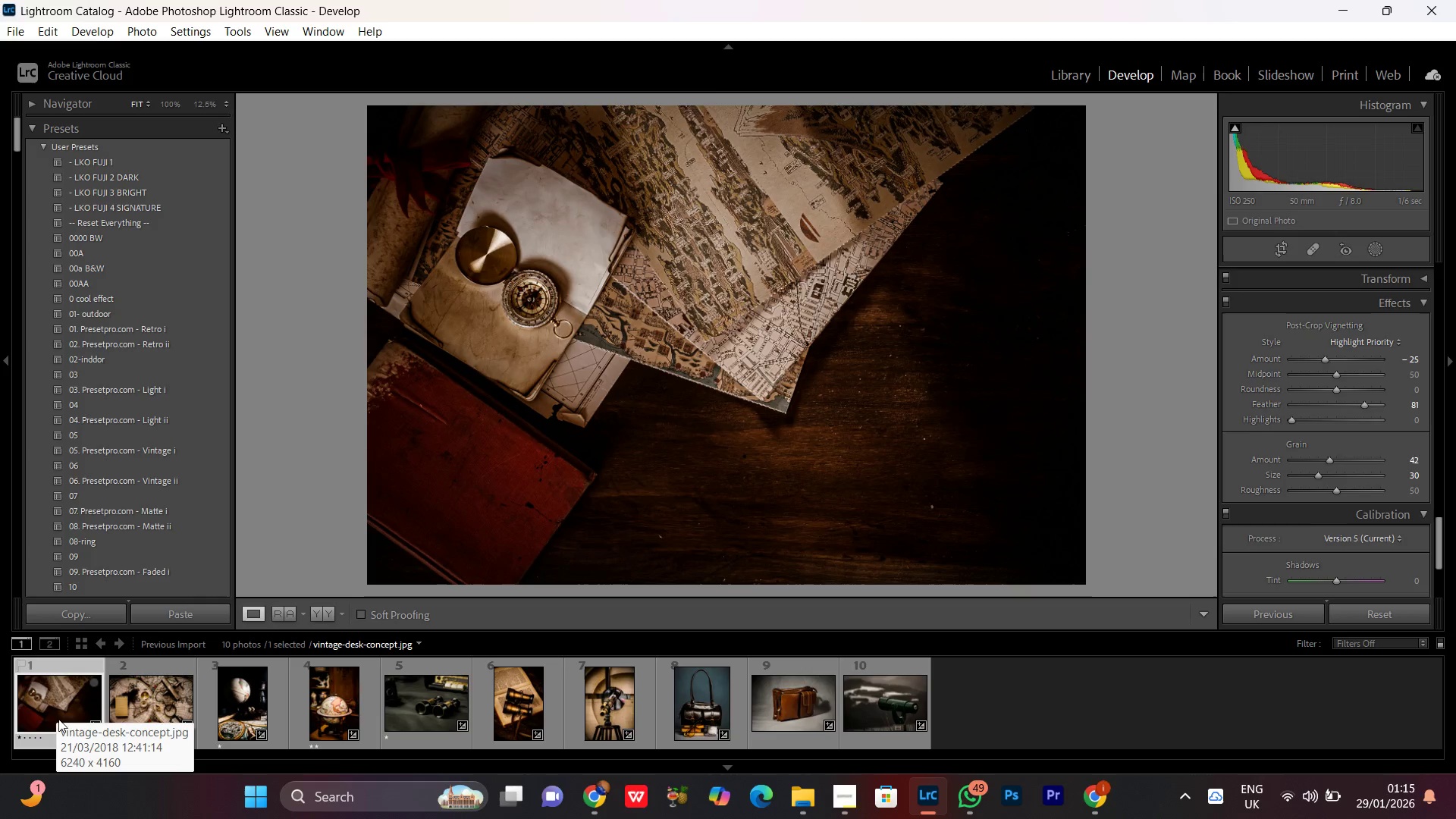 
wait(5.2)
 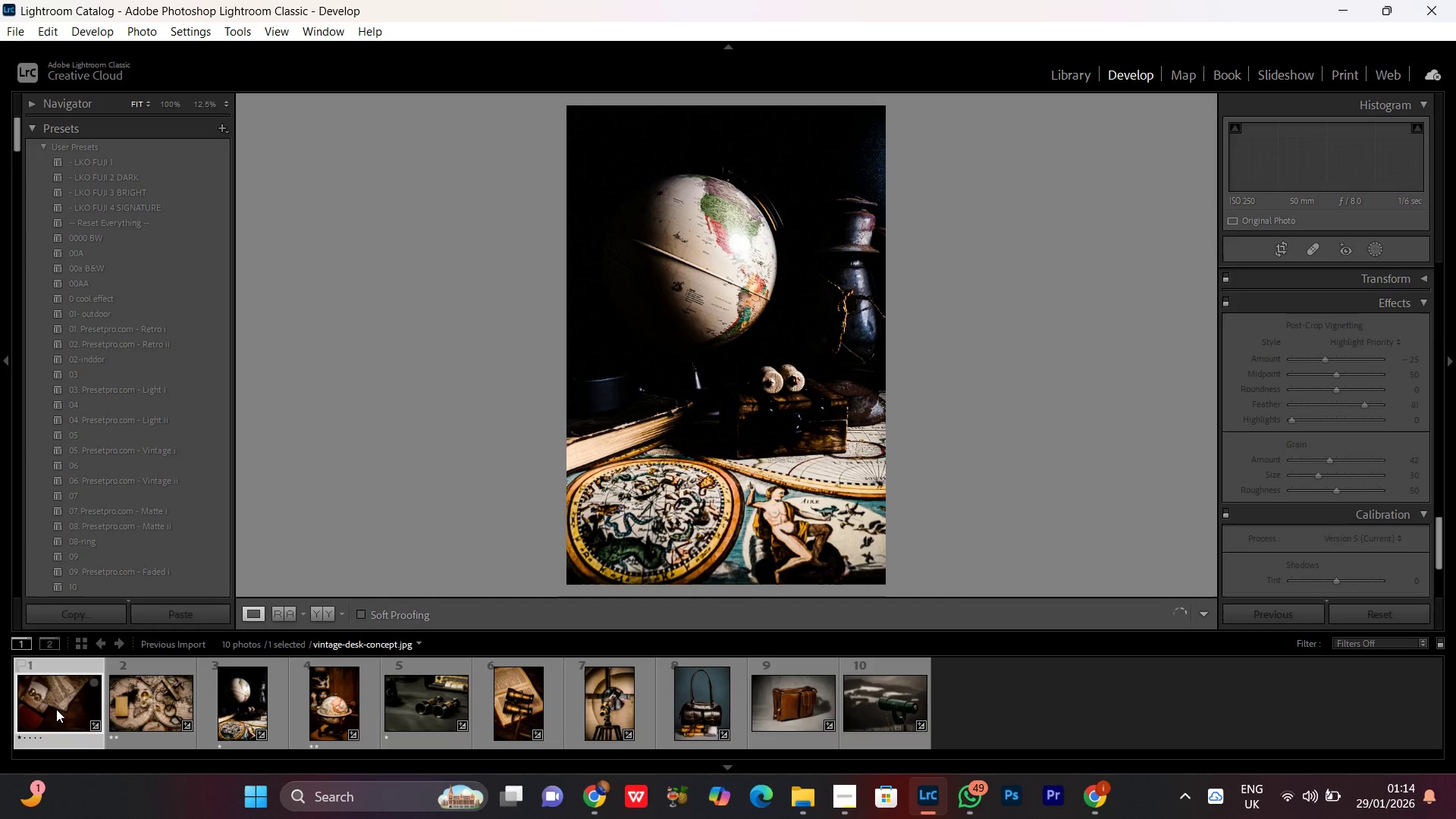 
left_click([852, 797])
 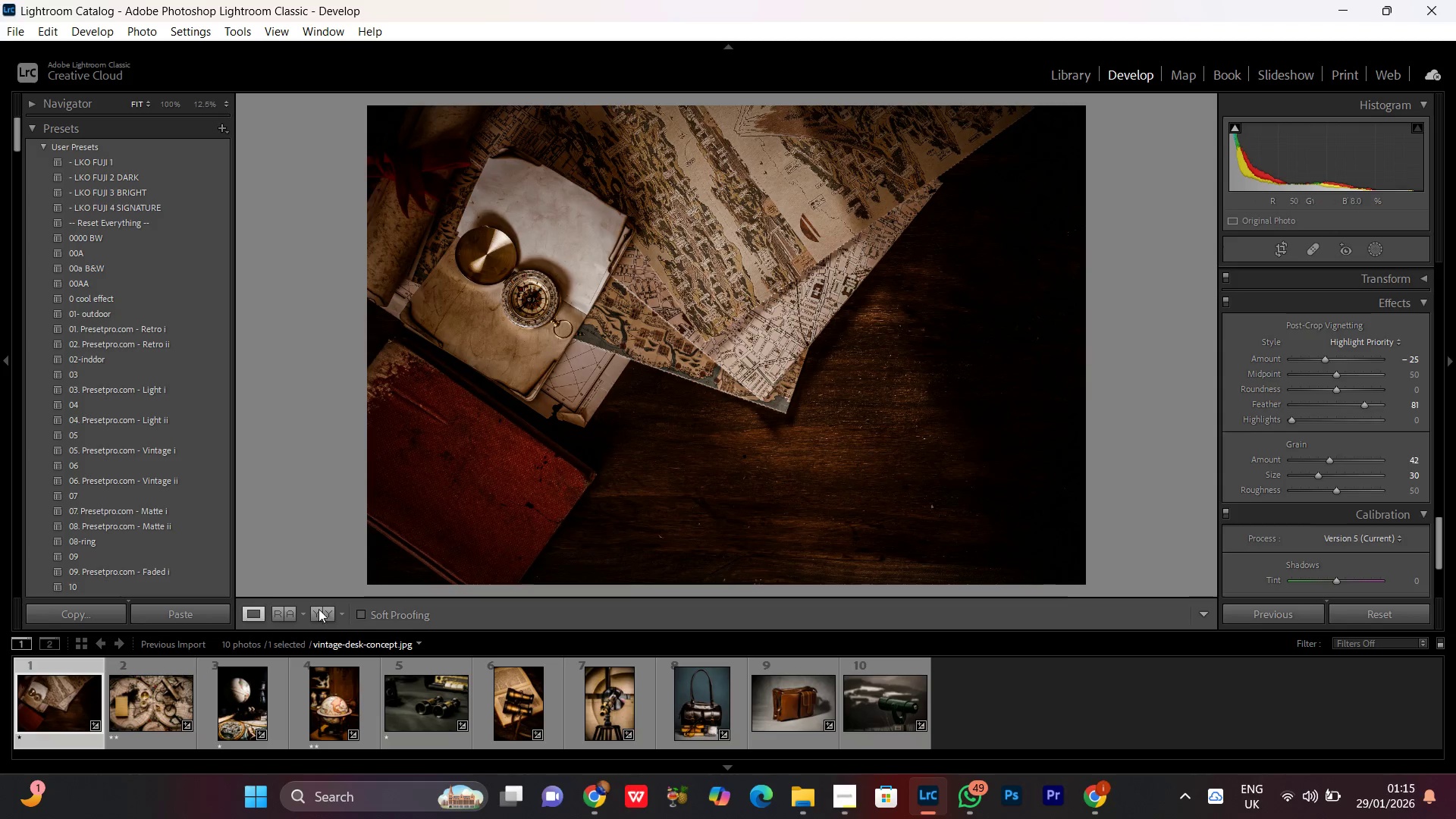 
left_click([1055, 717])
 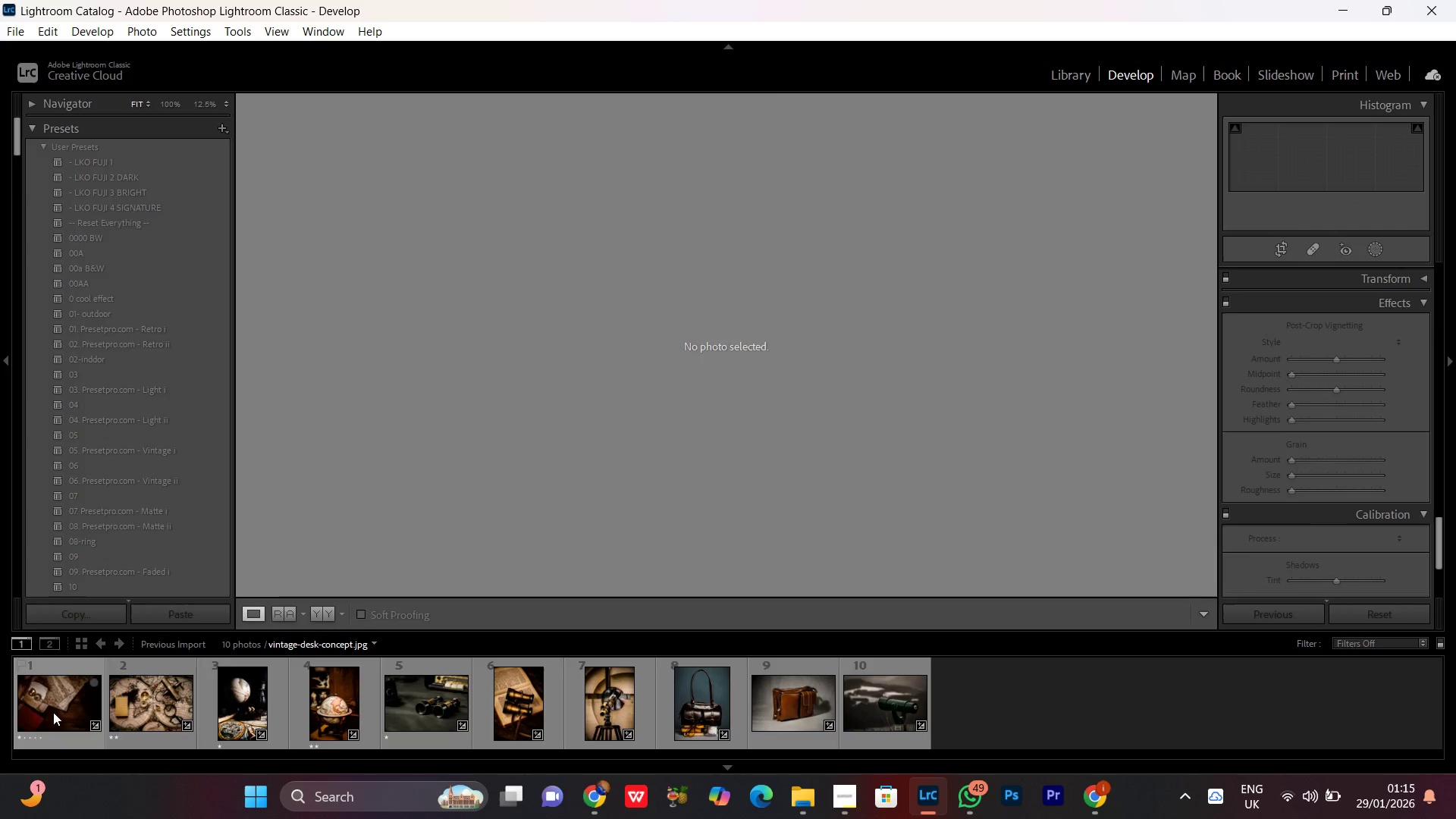 
double_click([53, 712])
 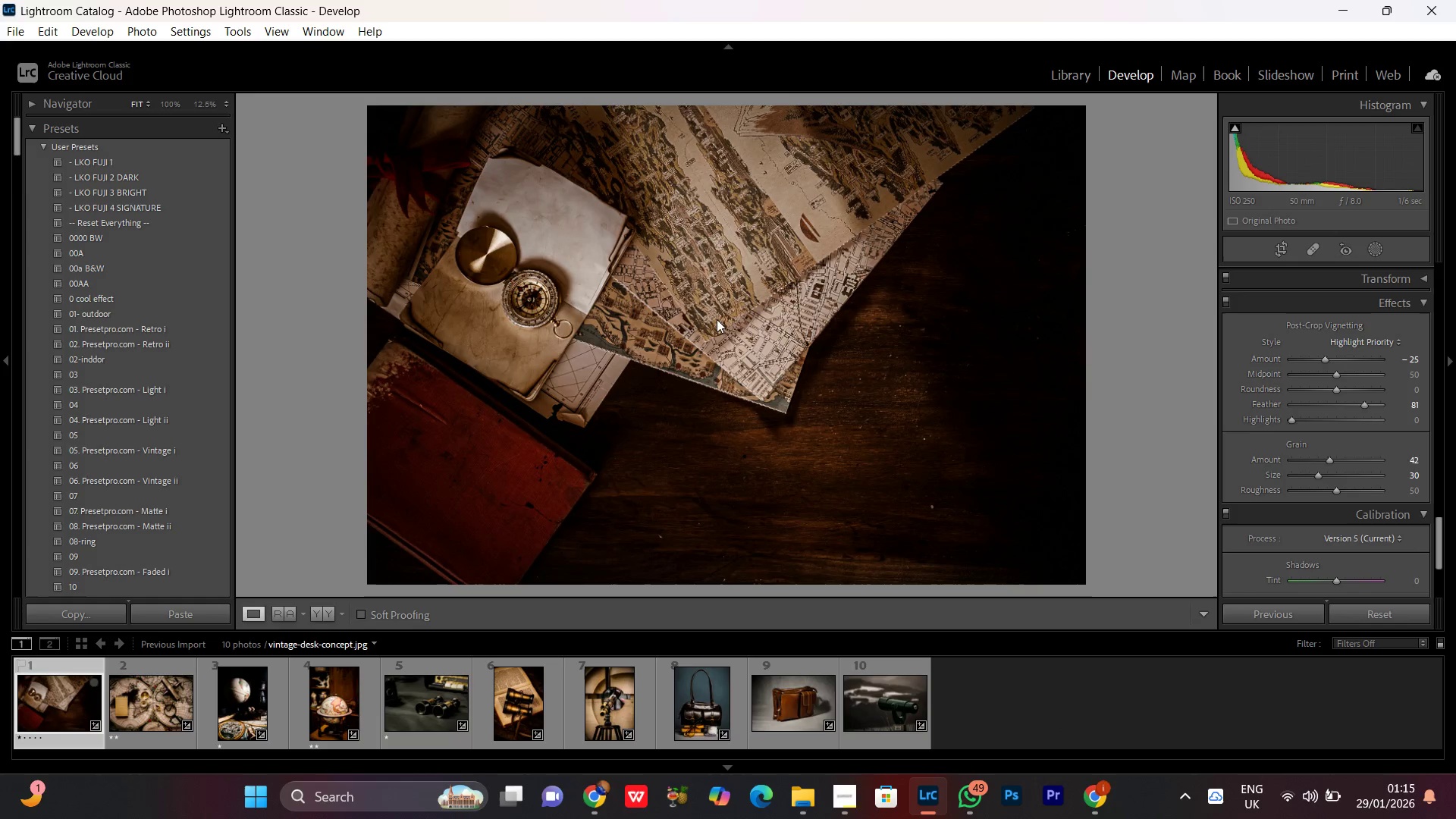 
left_click([697, 209])
 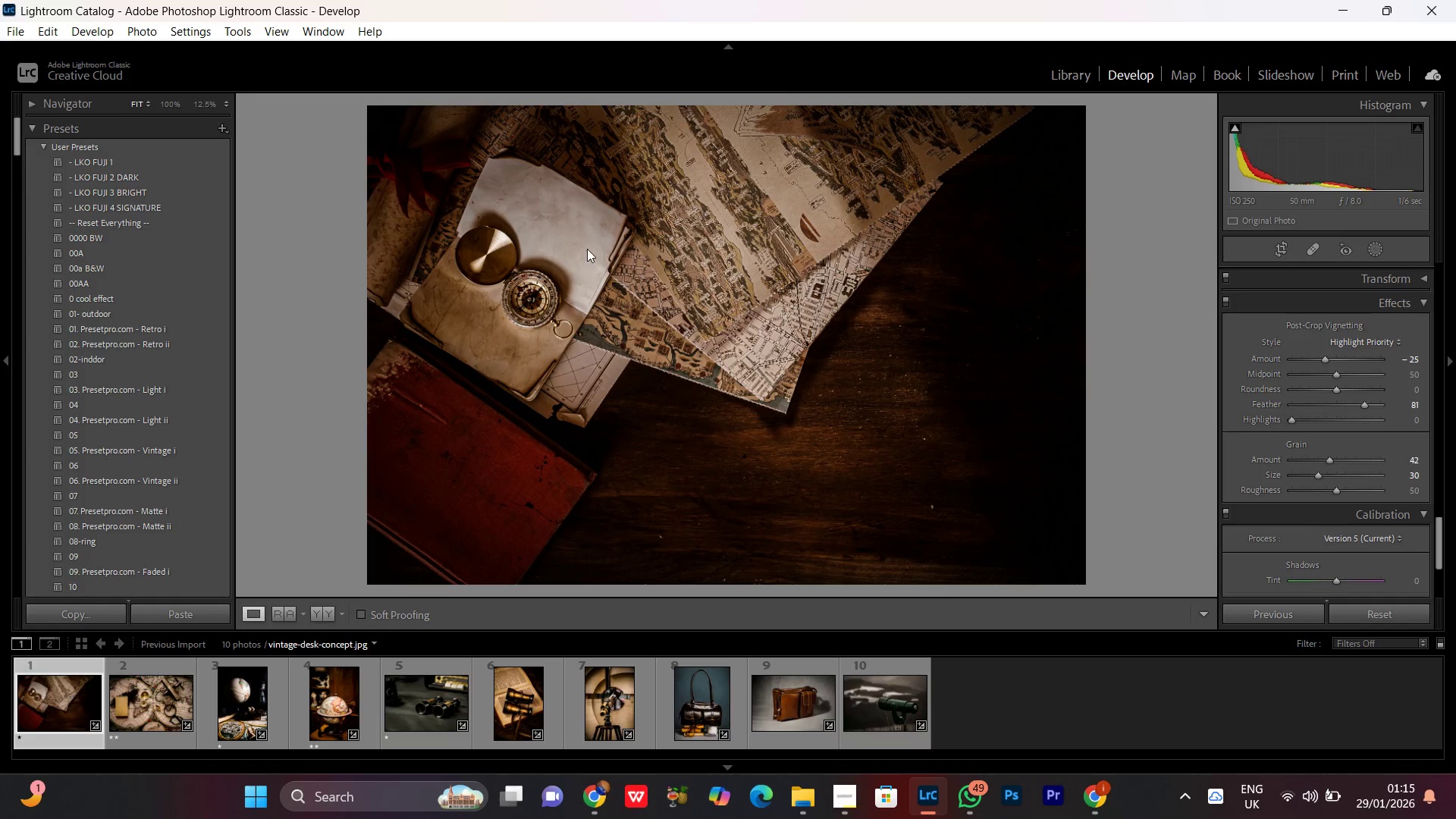 
left_click([587, 249])
 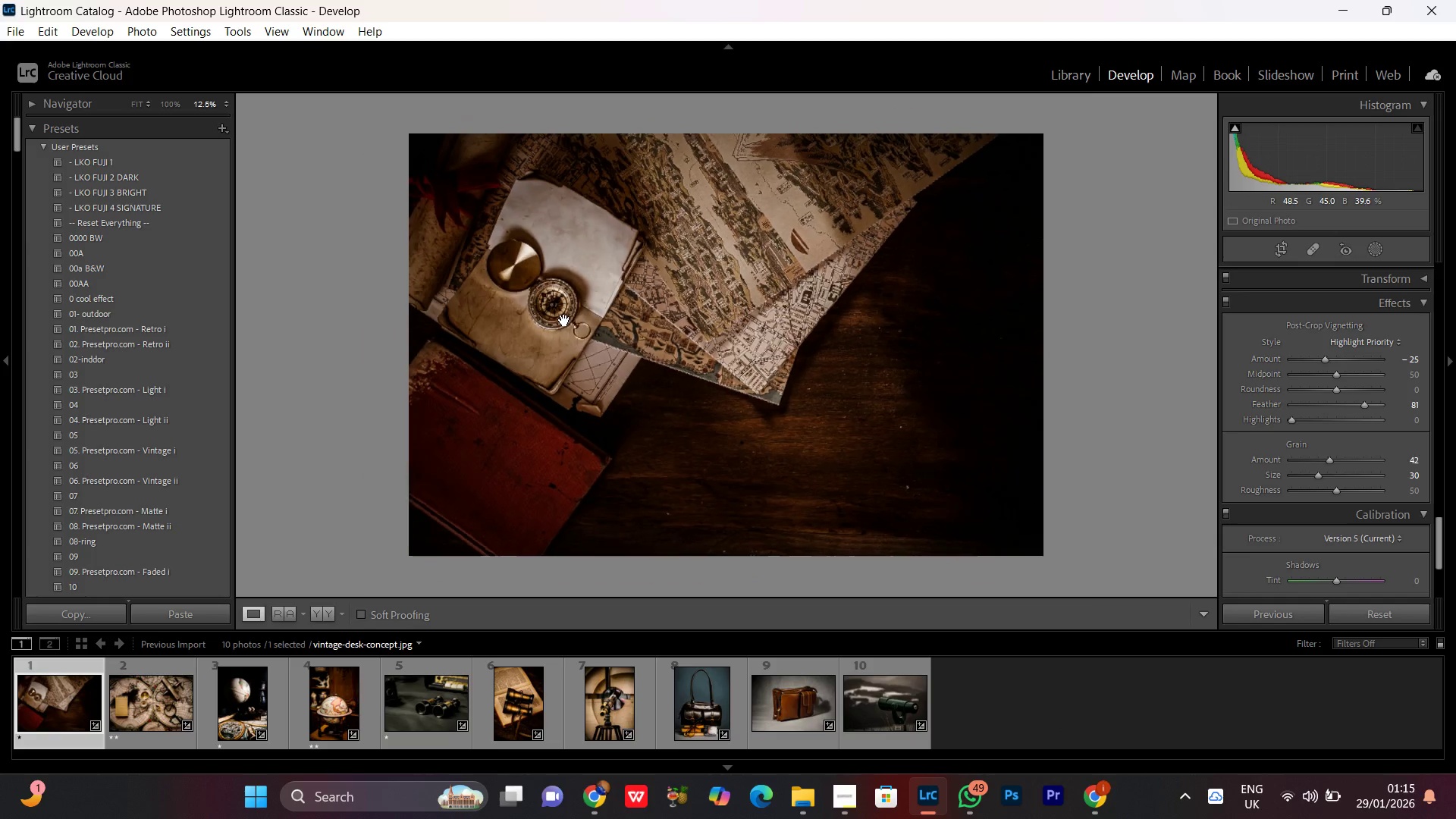 
double_click([564, 320])
 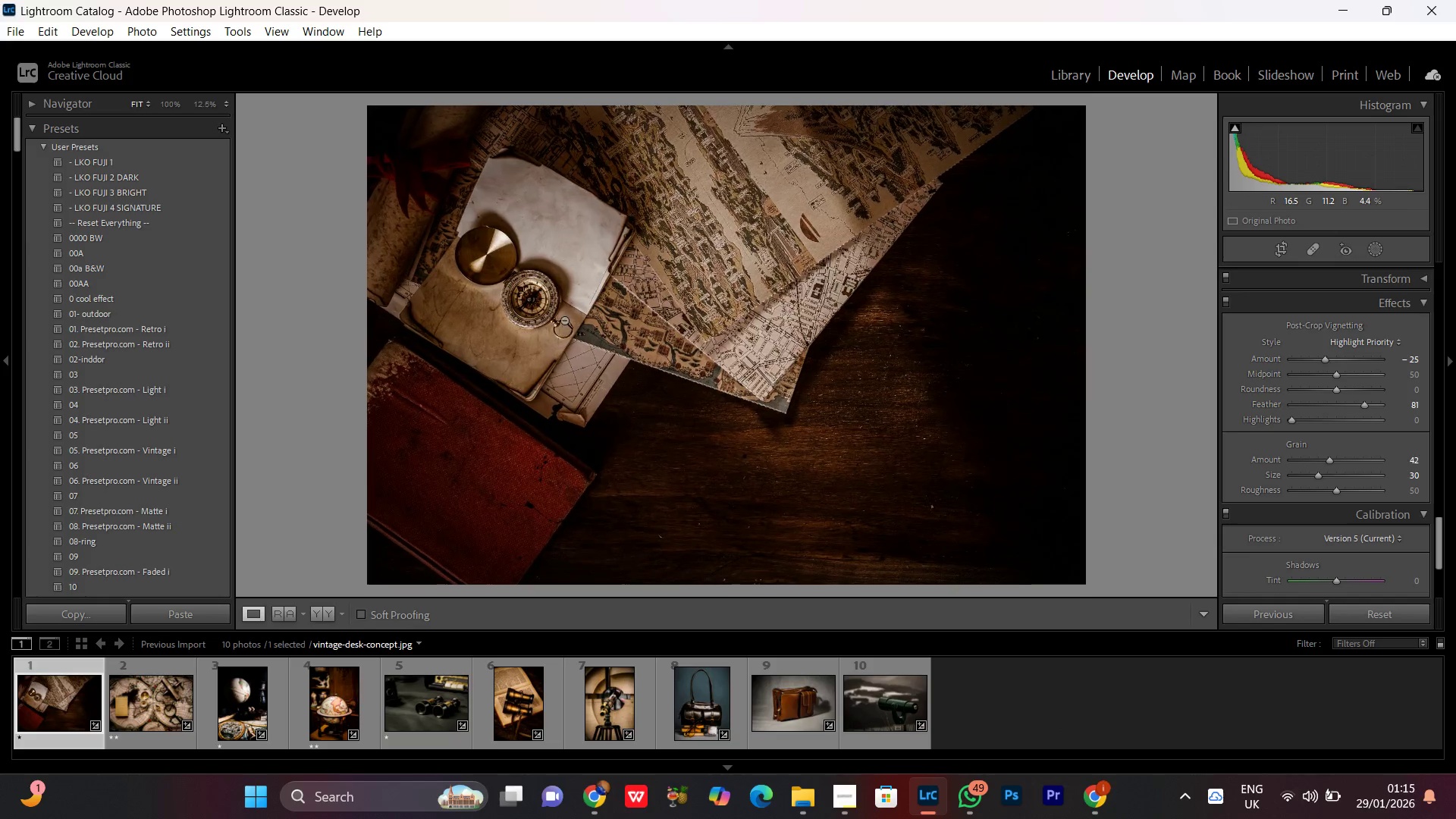 
triple_click([564, 320])
 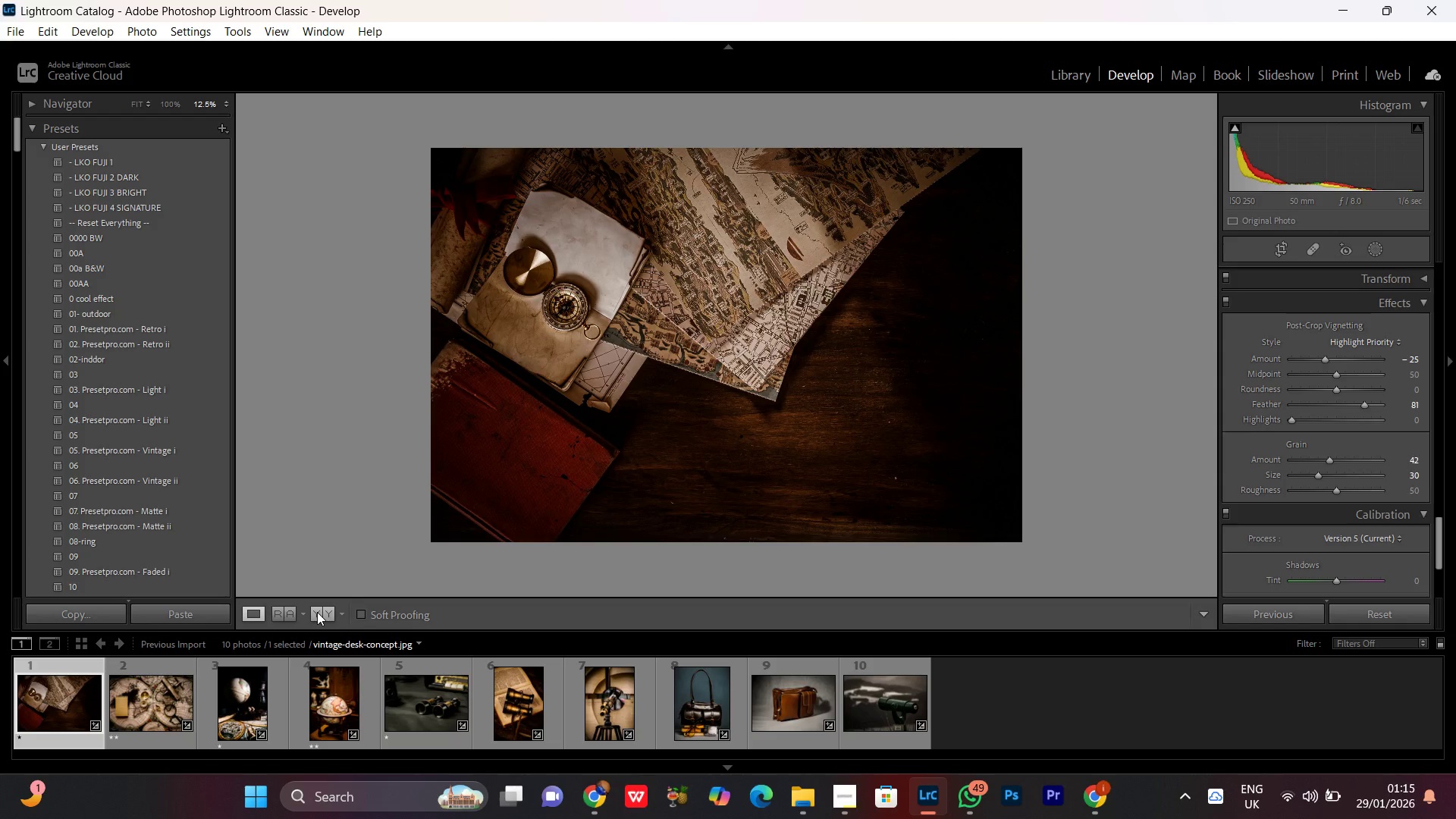 
left_click([319, 612])
 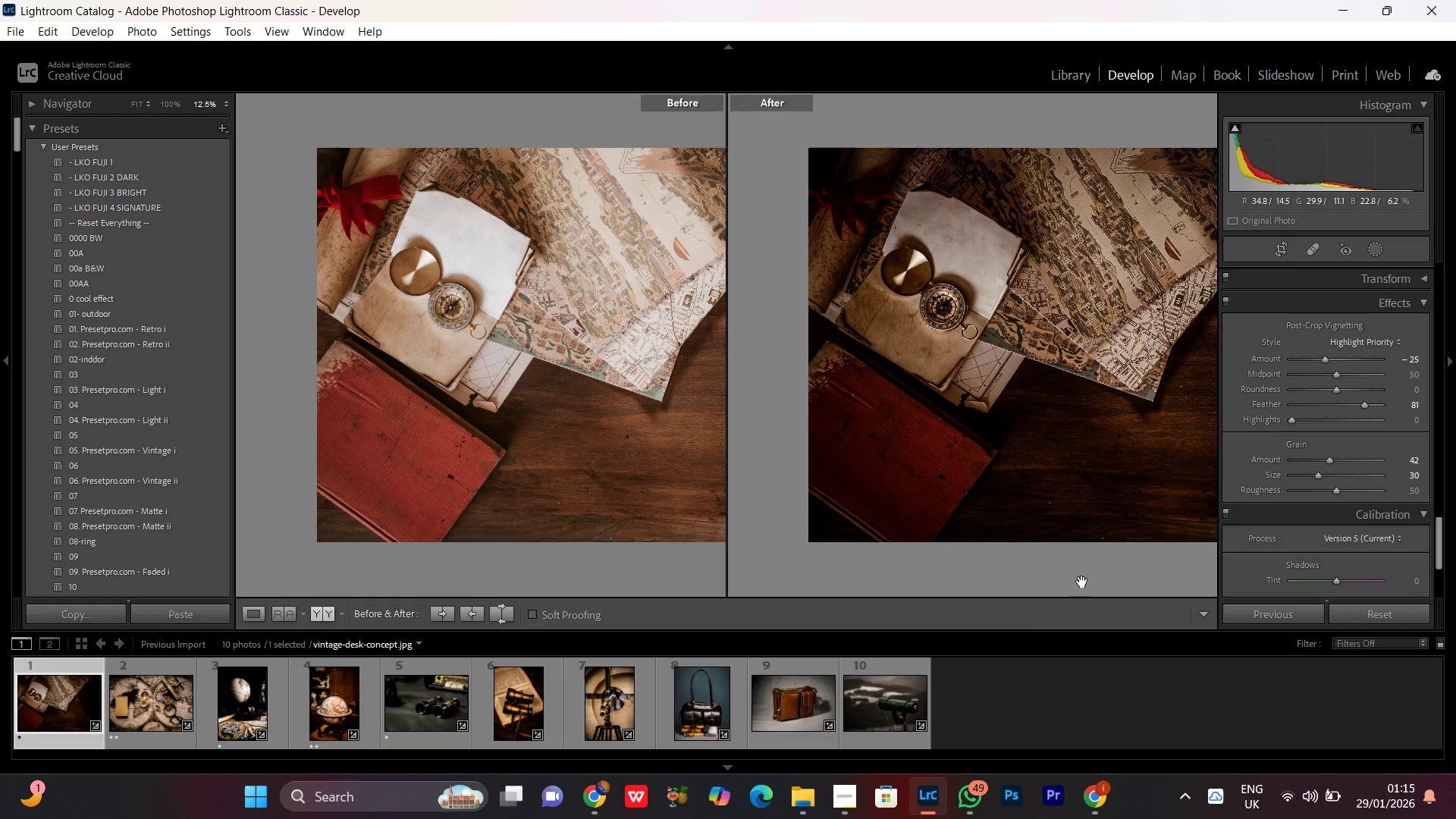 
key(PrintScreen)
 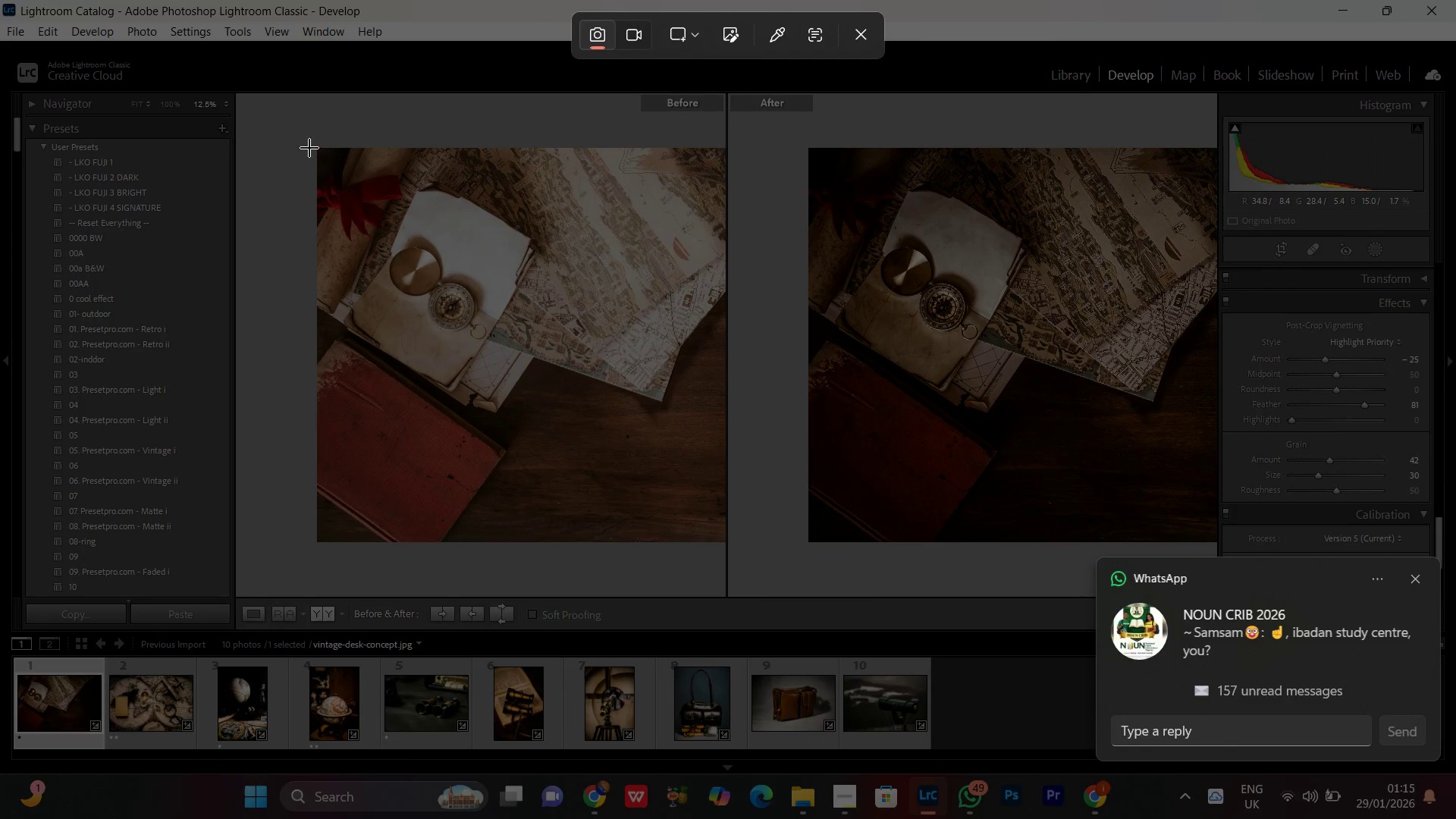 
wait(5.14)
 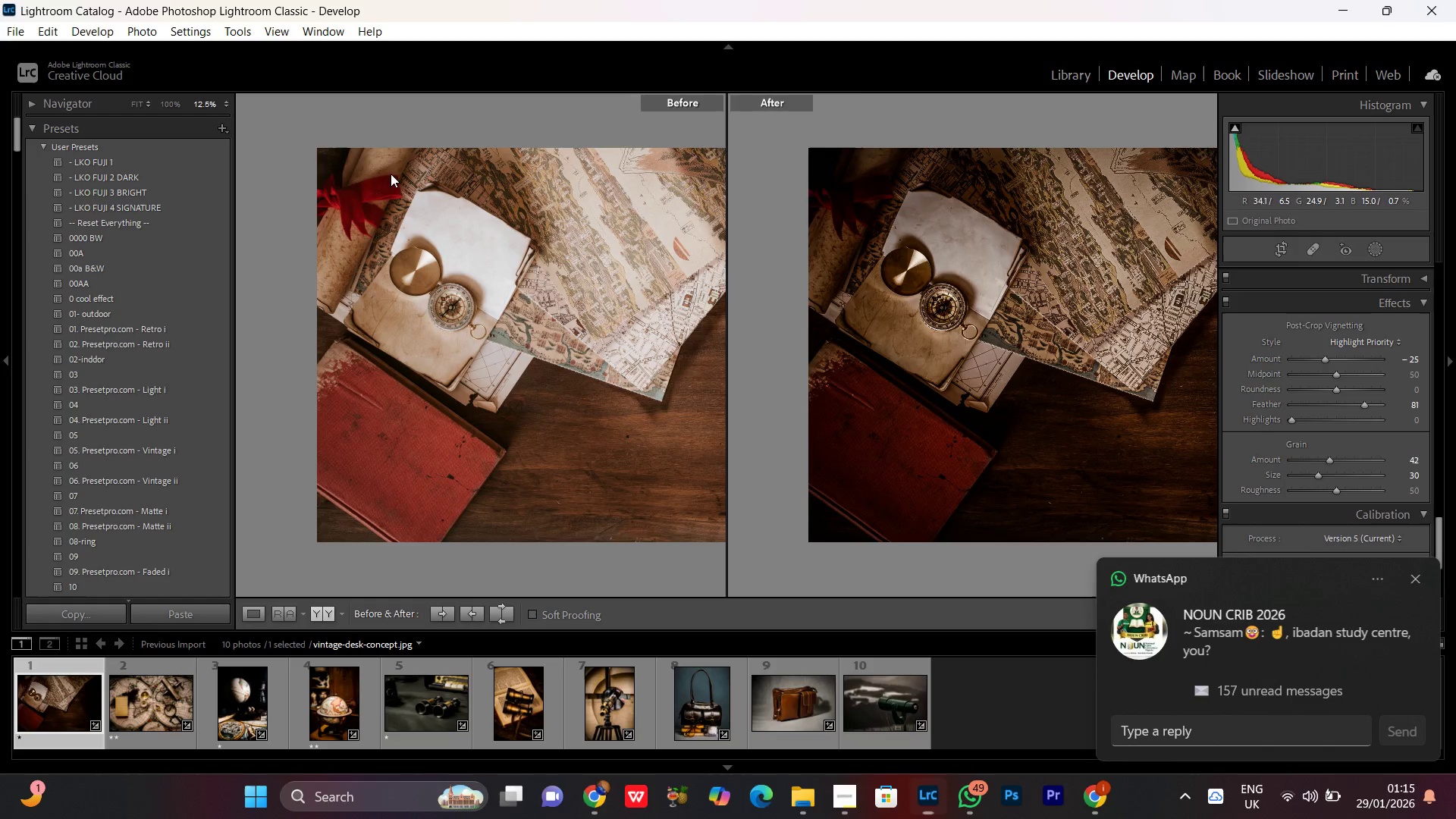 
left_click_drag(start_coordinate=[315, 149], to_coordinate=[1217, 541])
 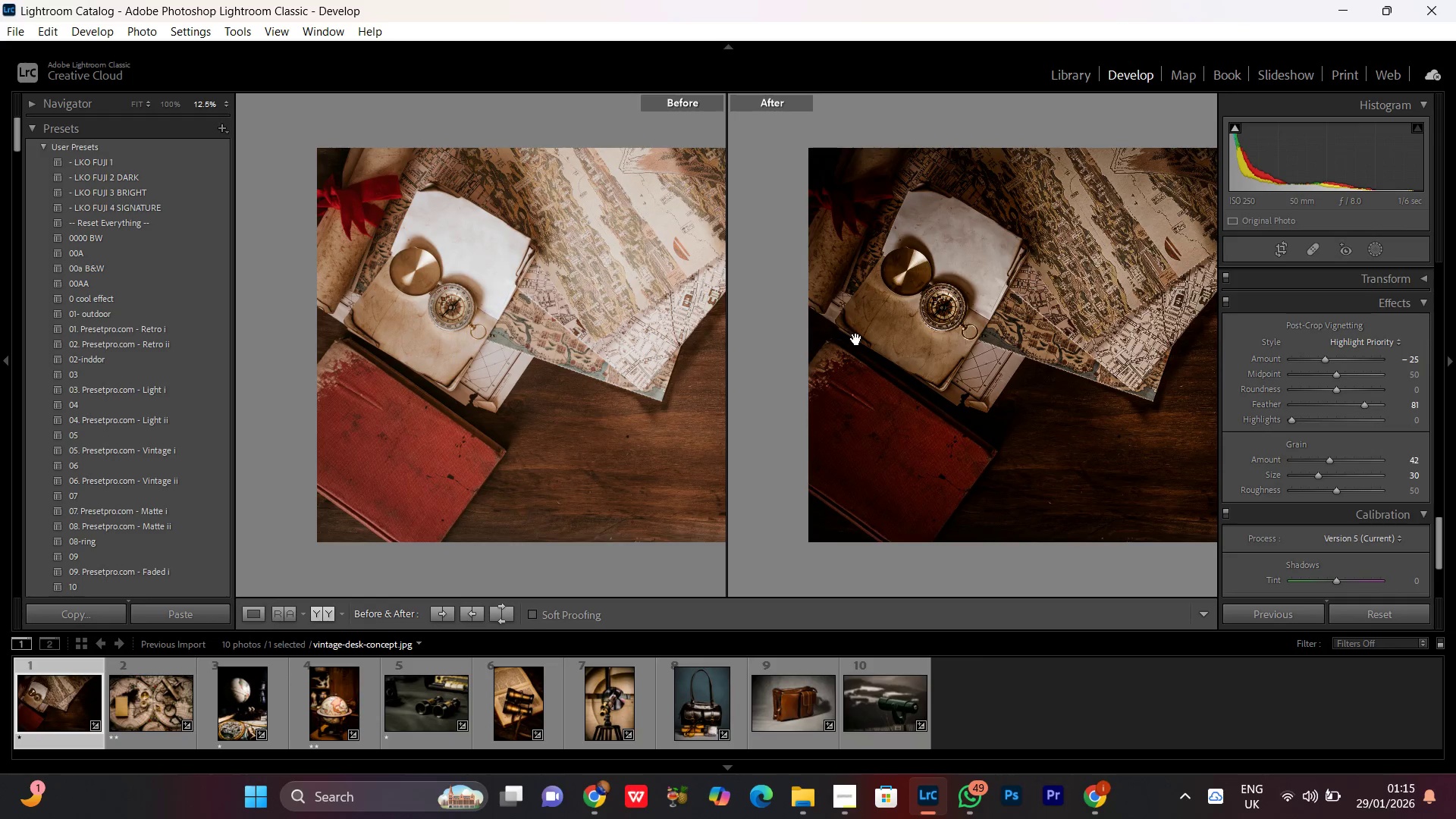 
left_click([959, 351])
 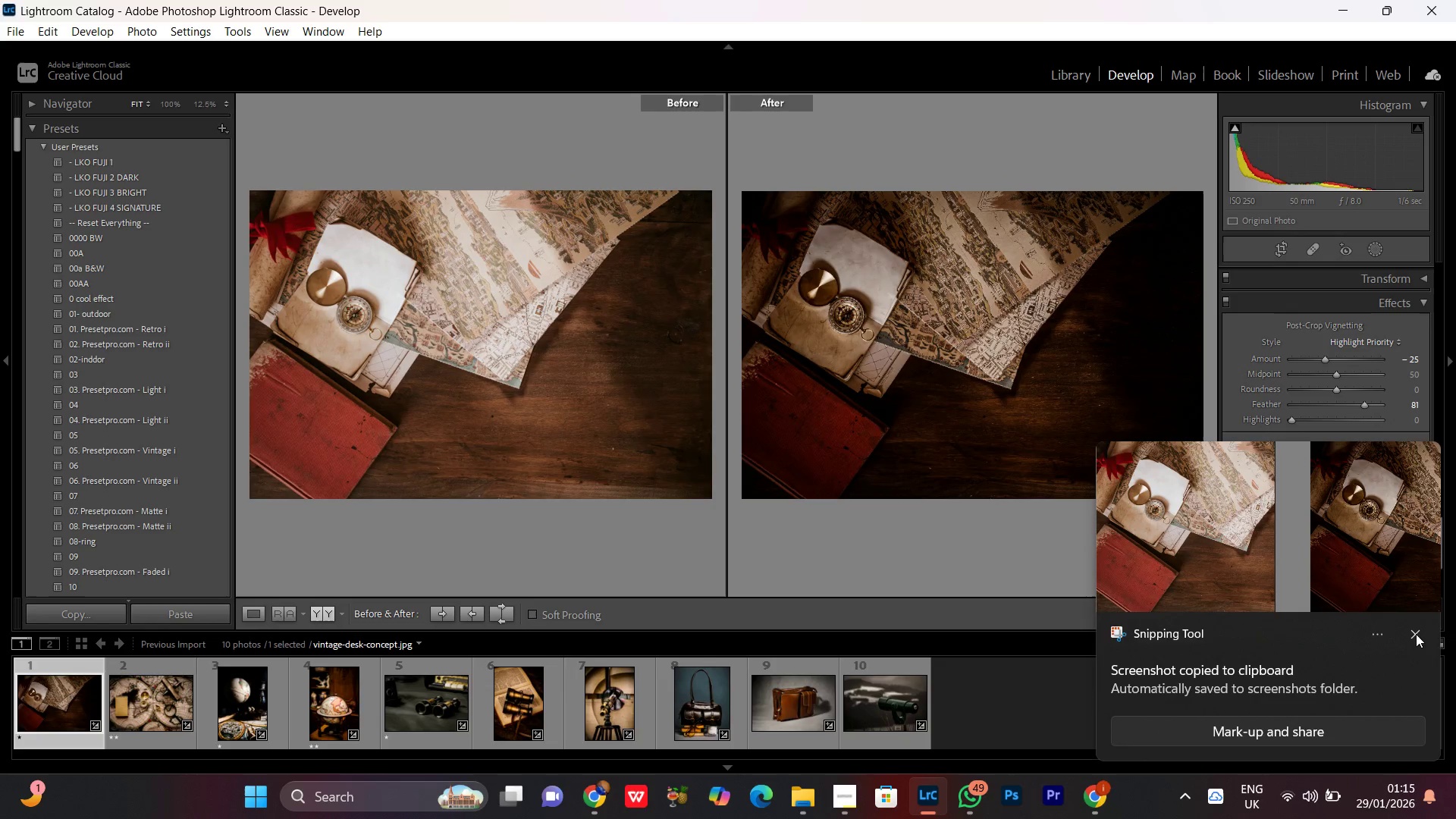 
left_click([1420, 635])
 